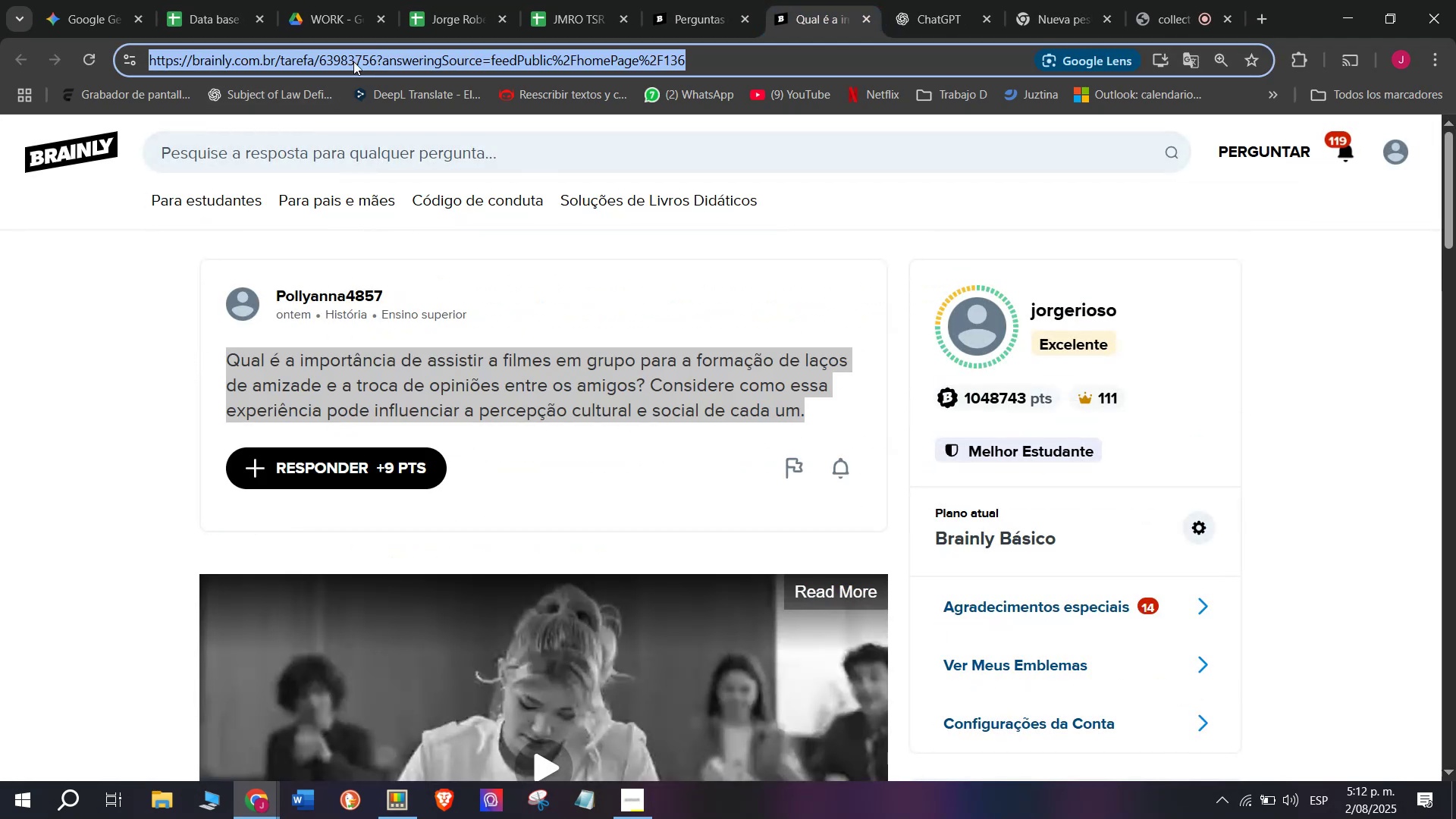 
key(Control+C)
 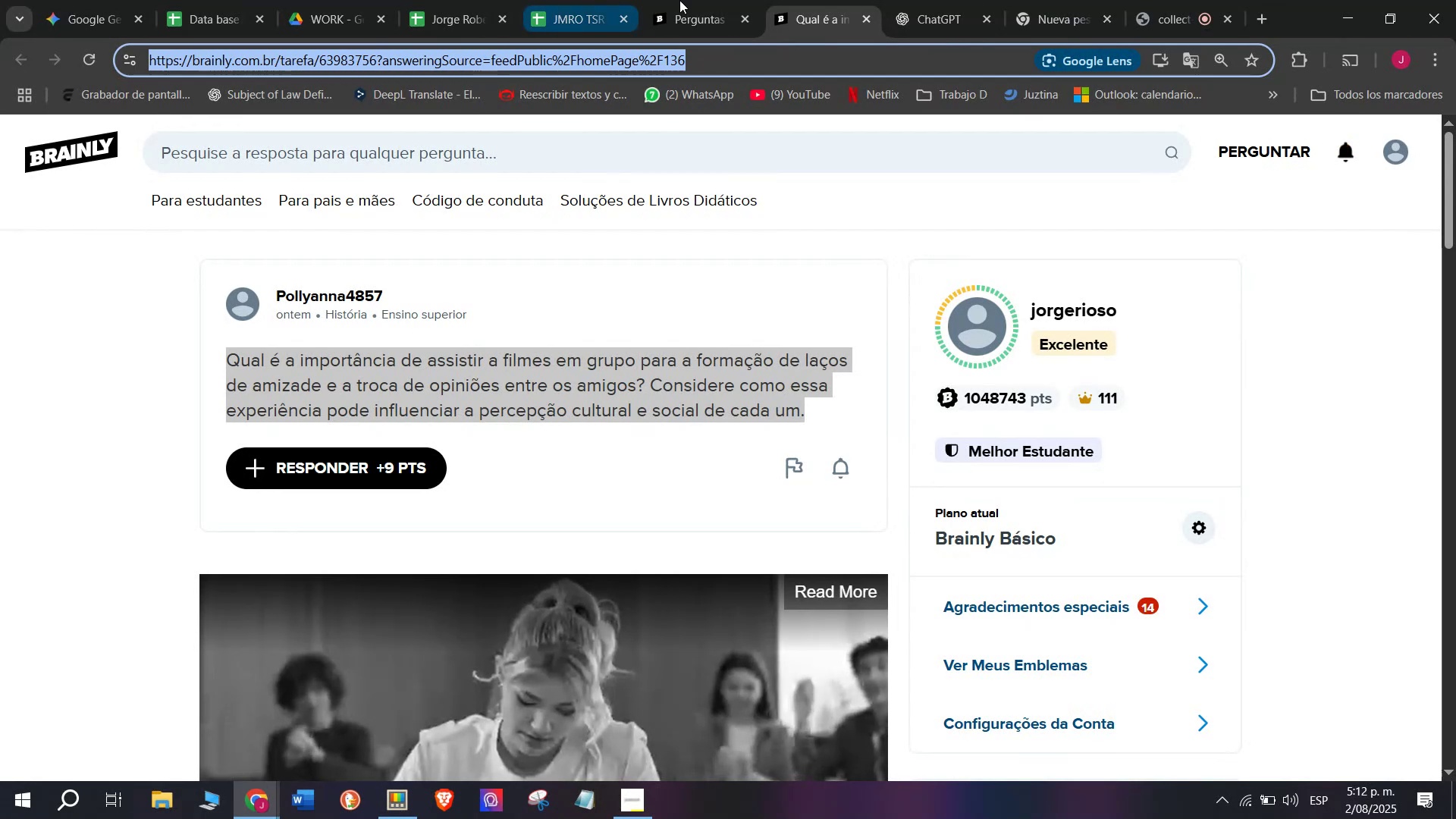 
left_click([728, 0])
 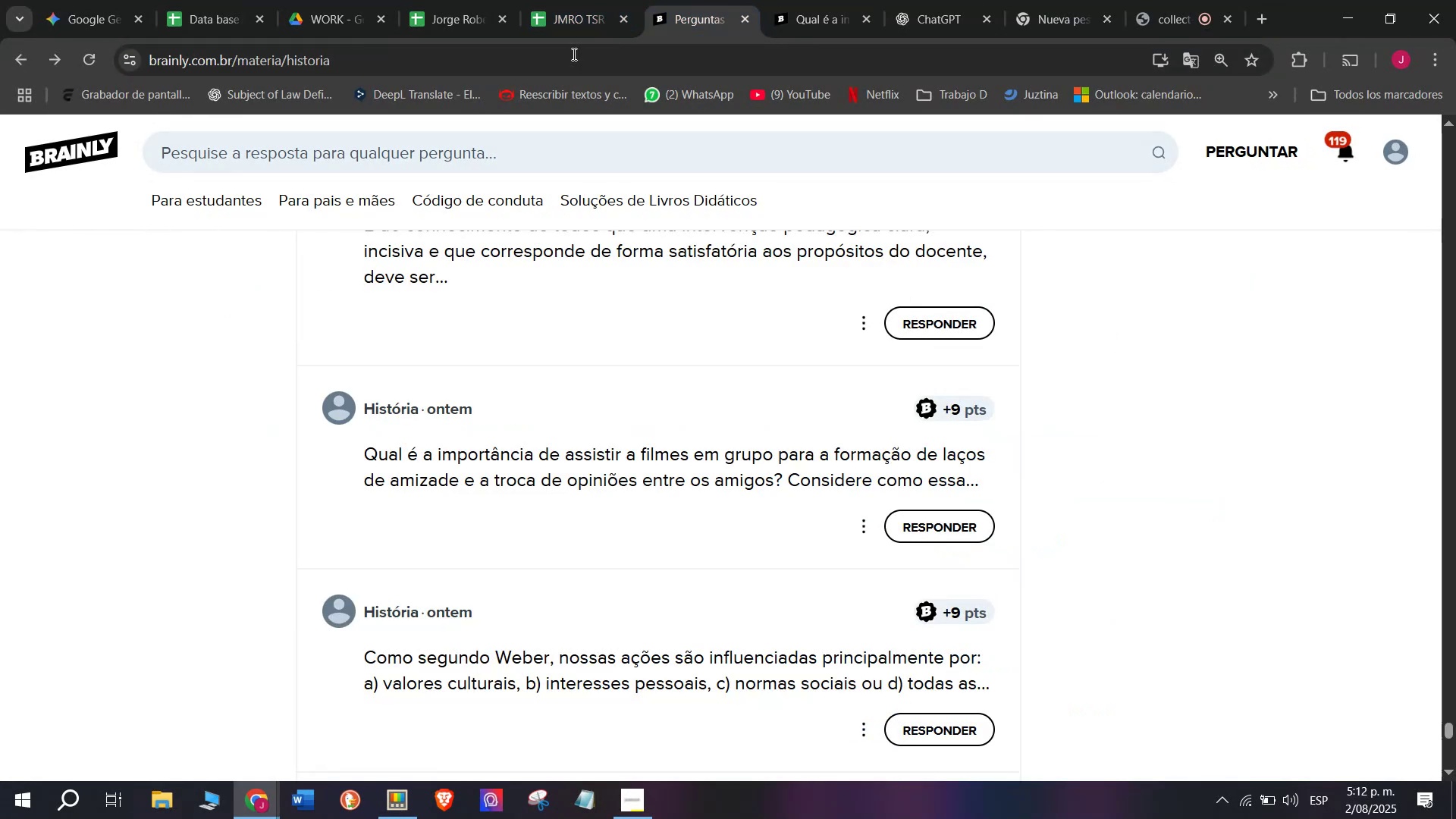 
left_click([579, 0])
 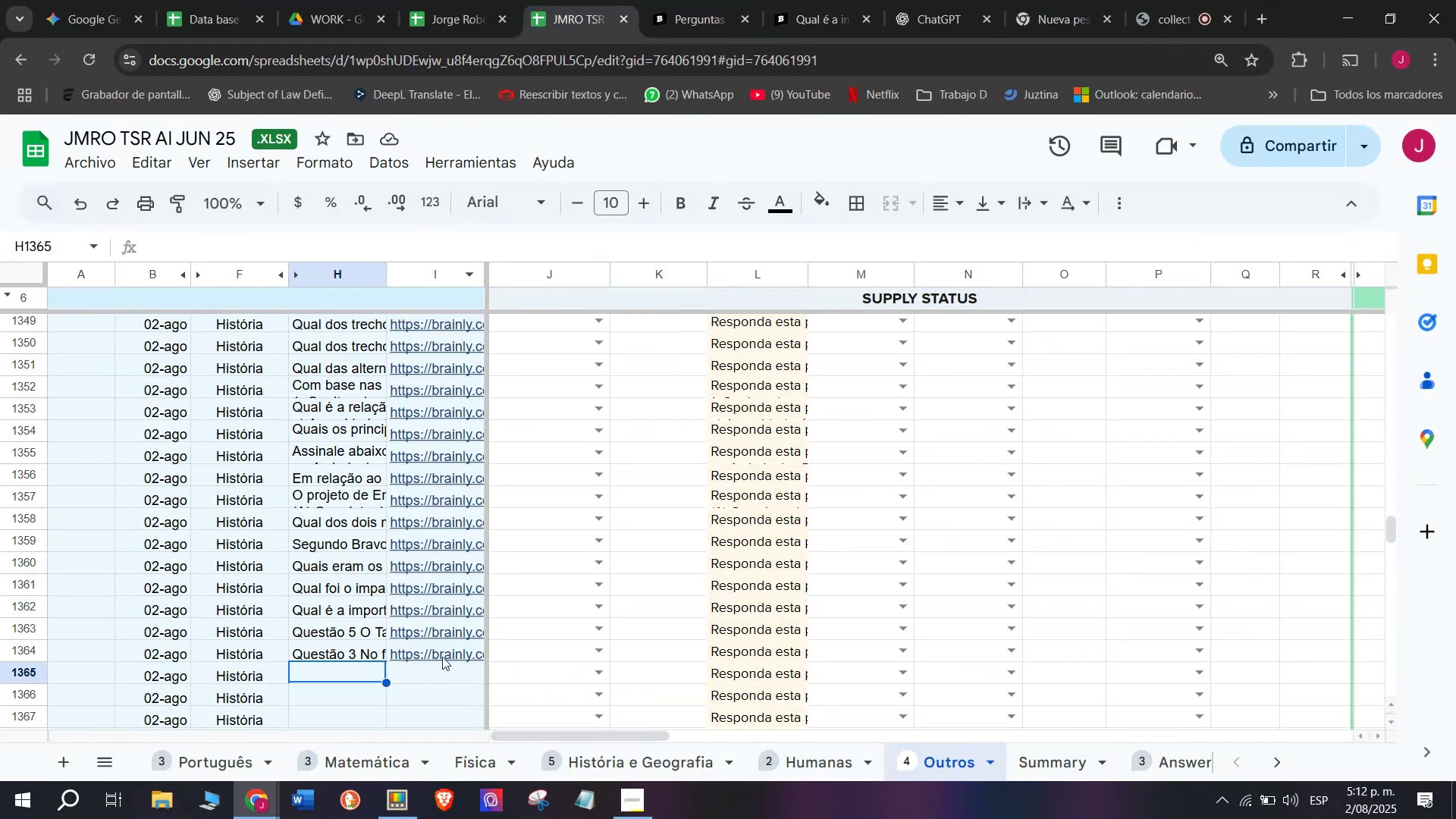 
left_click([436, 676])
 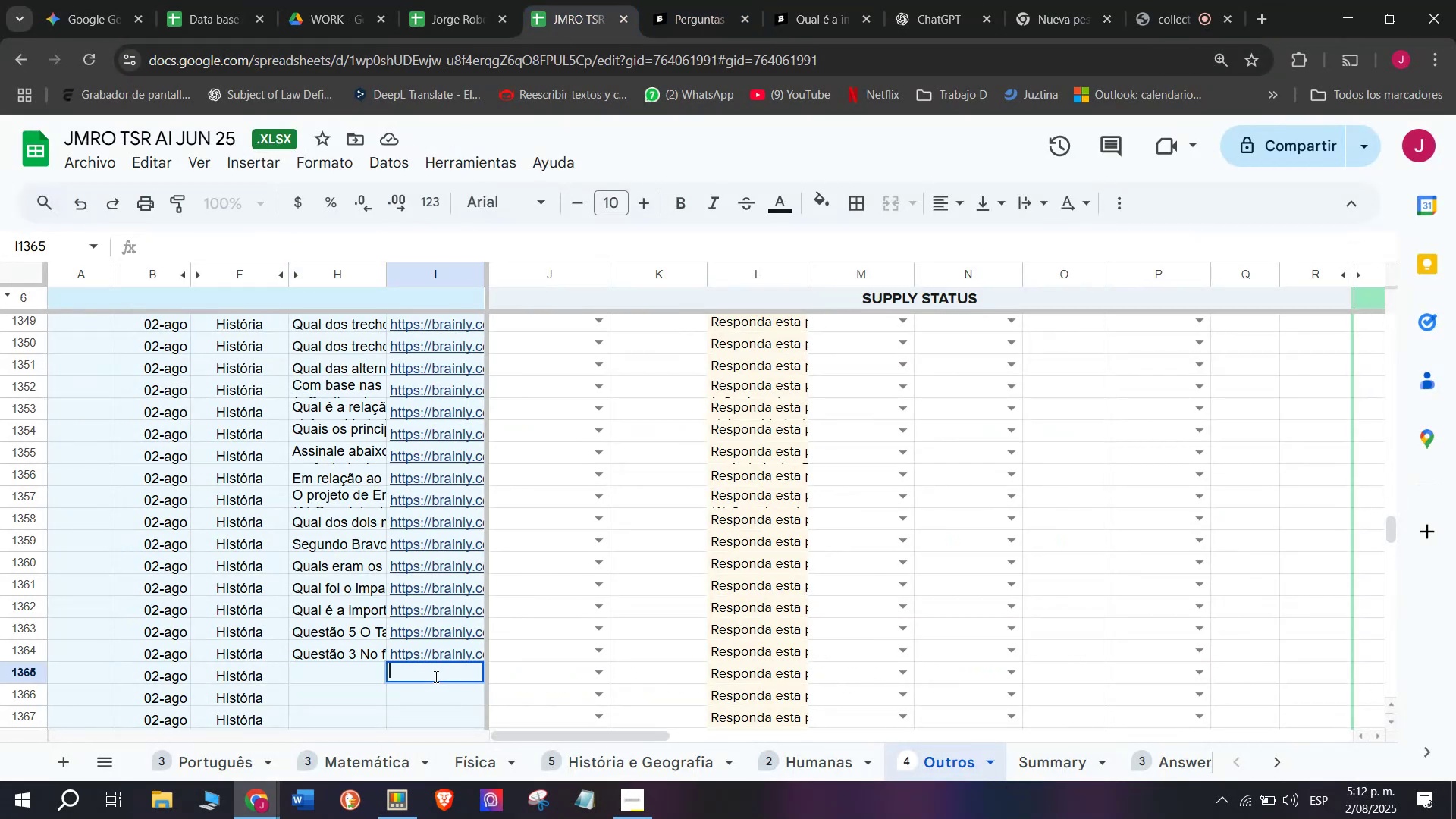 
key(Control+V)
 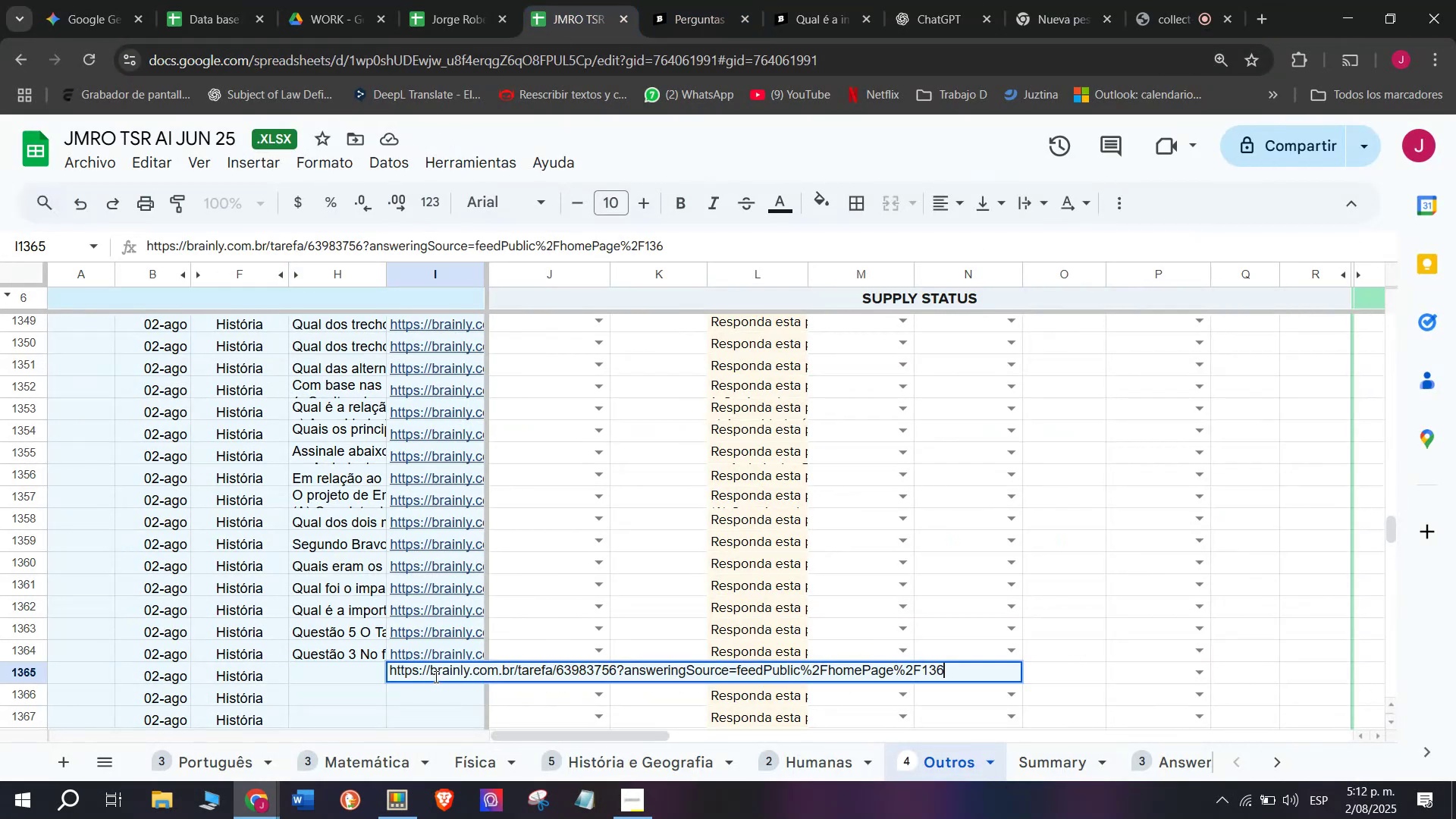 
key(Enter)
 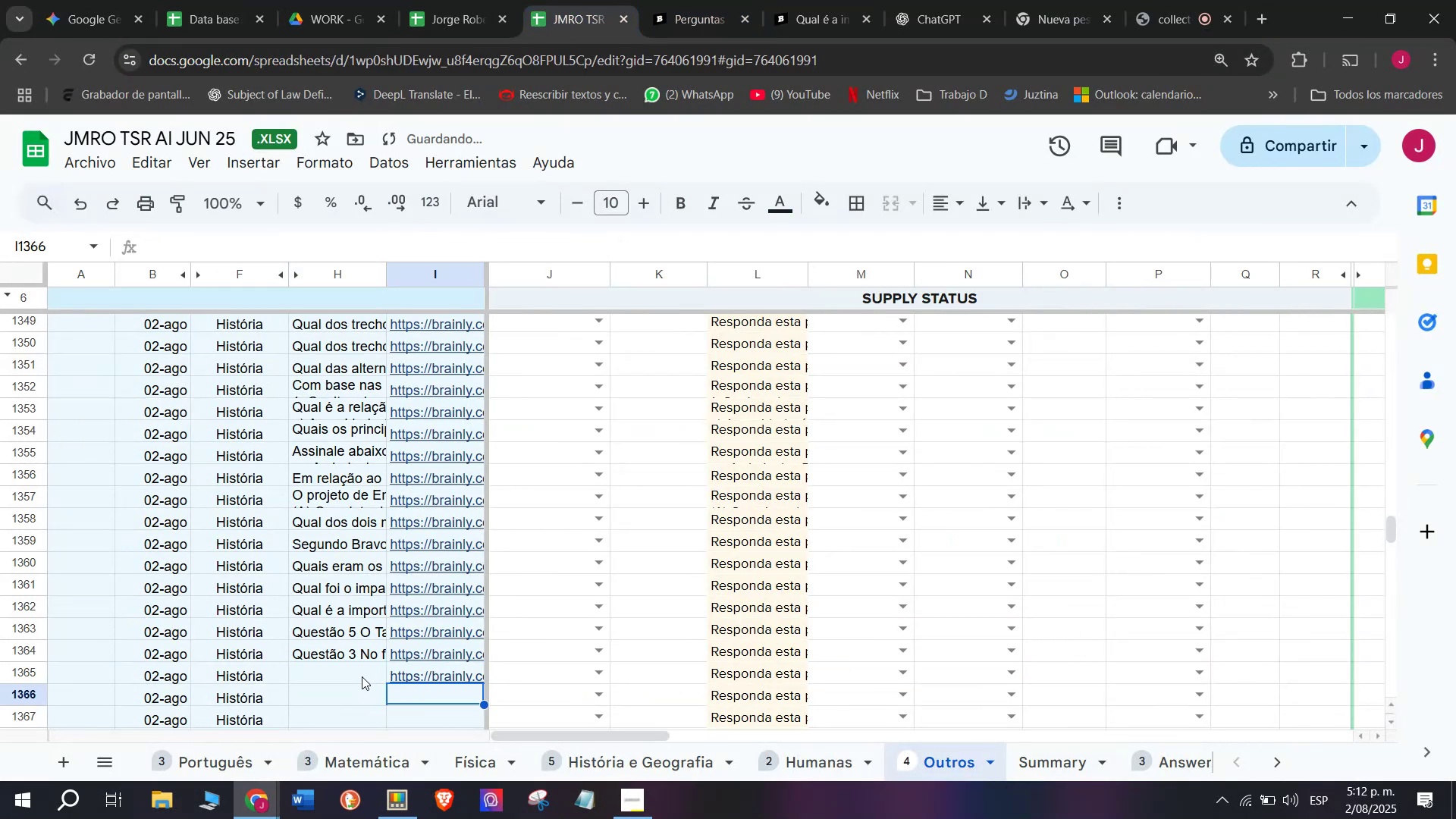 
double_click([363, 675])
 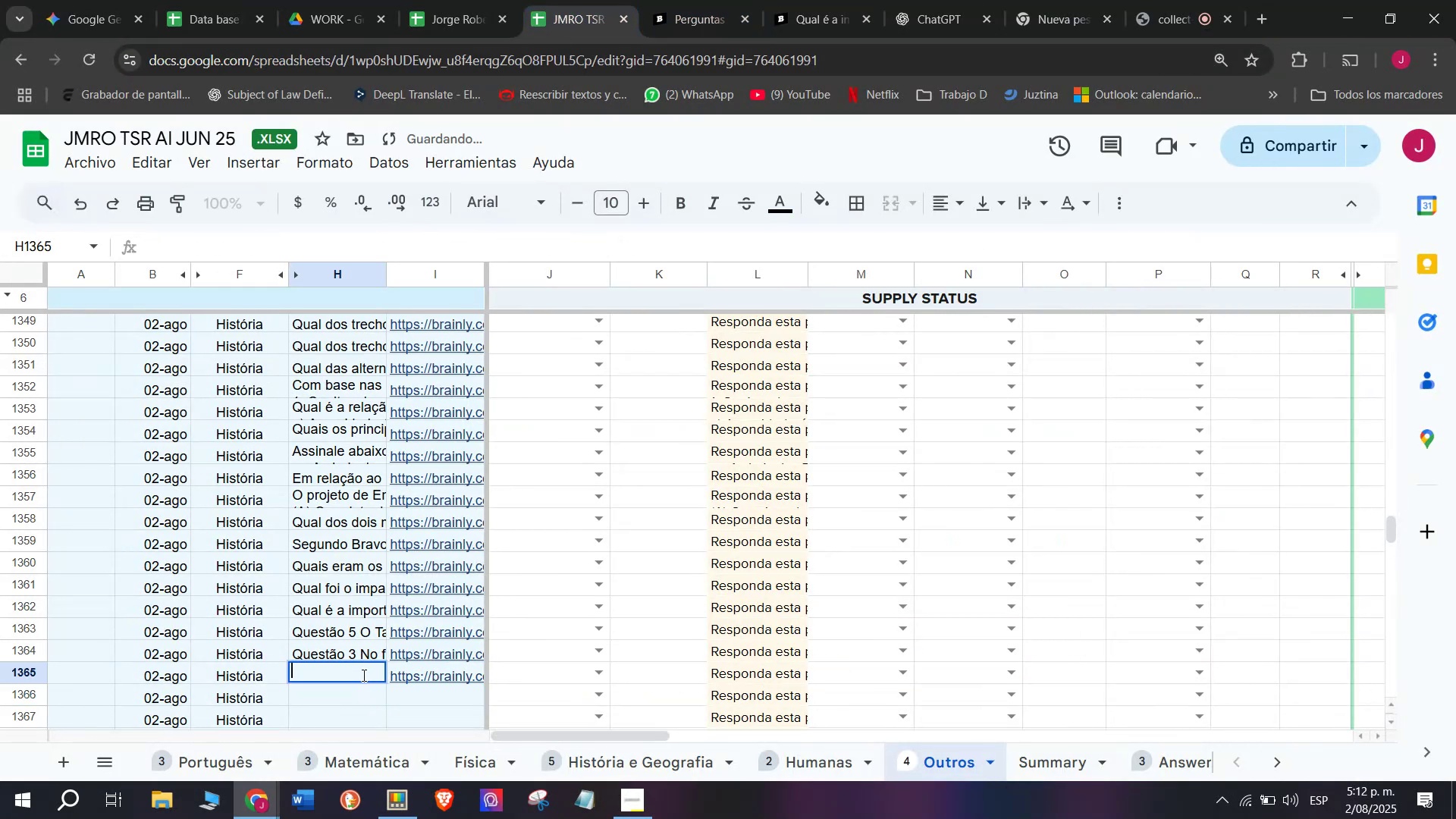 
key(Meta+MetaLeft)
 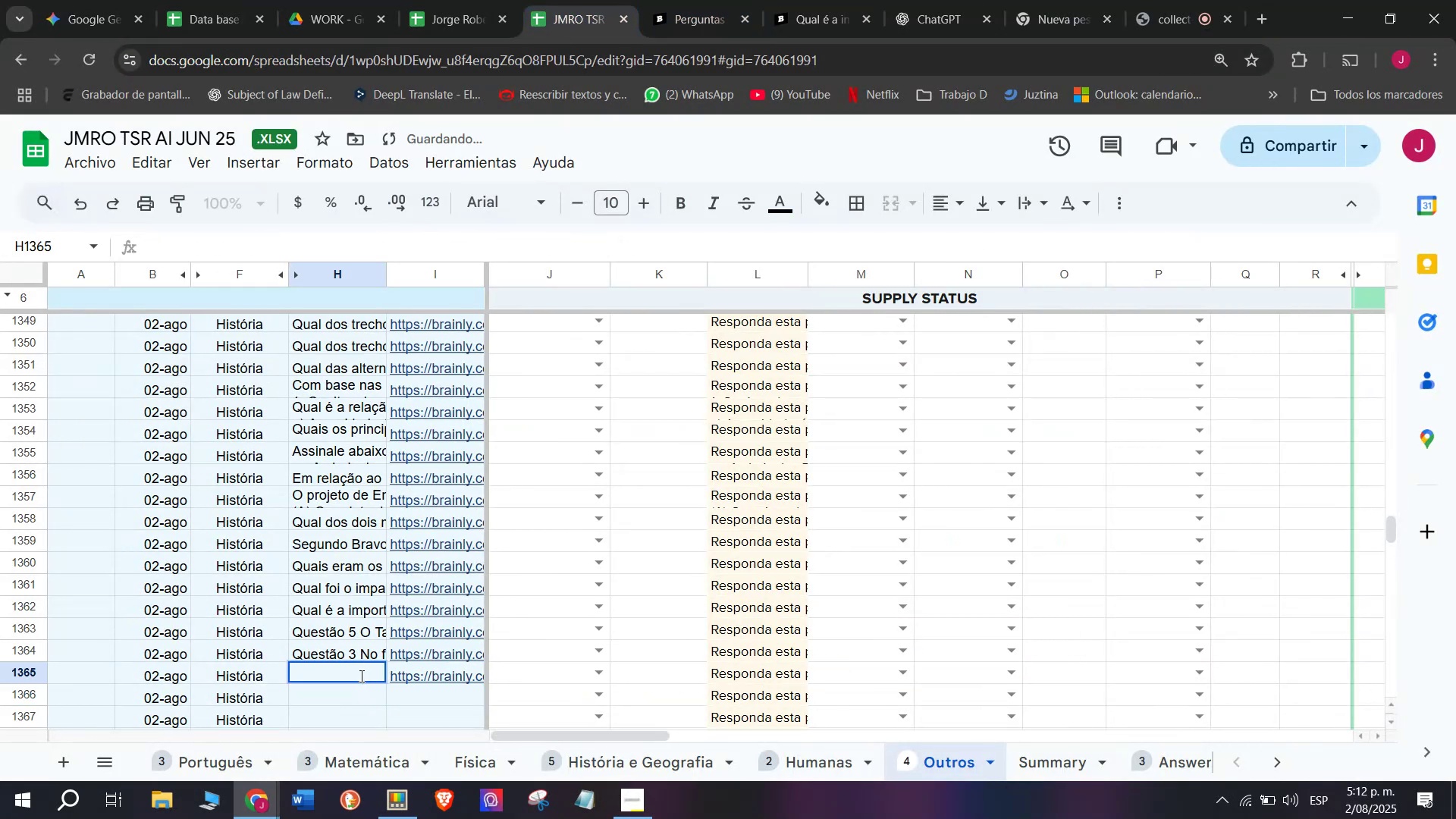 
key(Meta+V)
 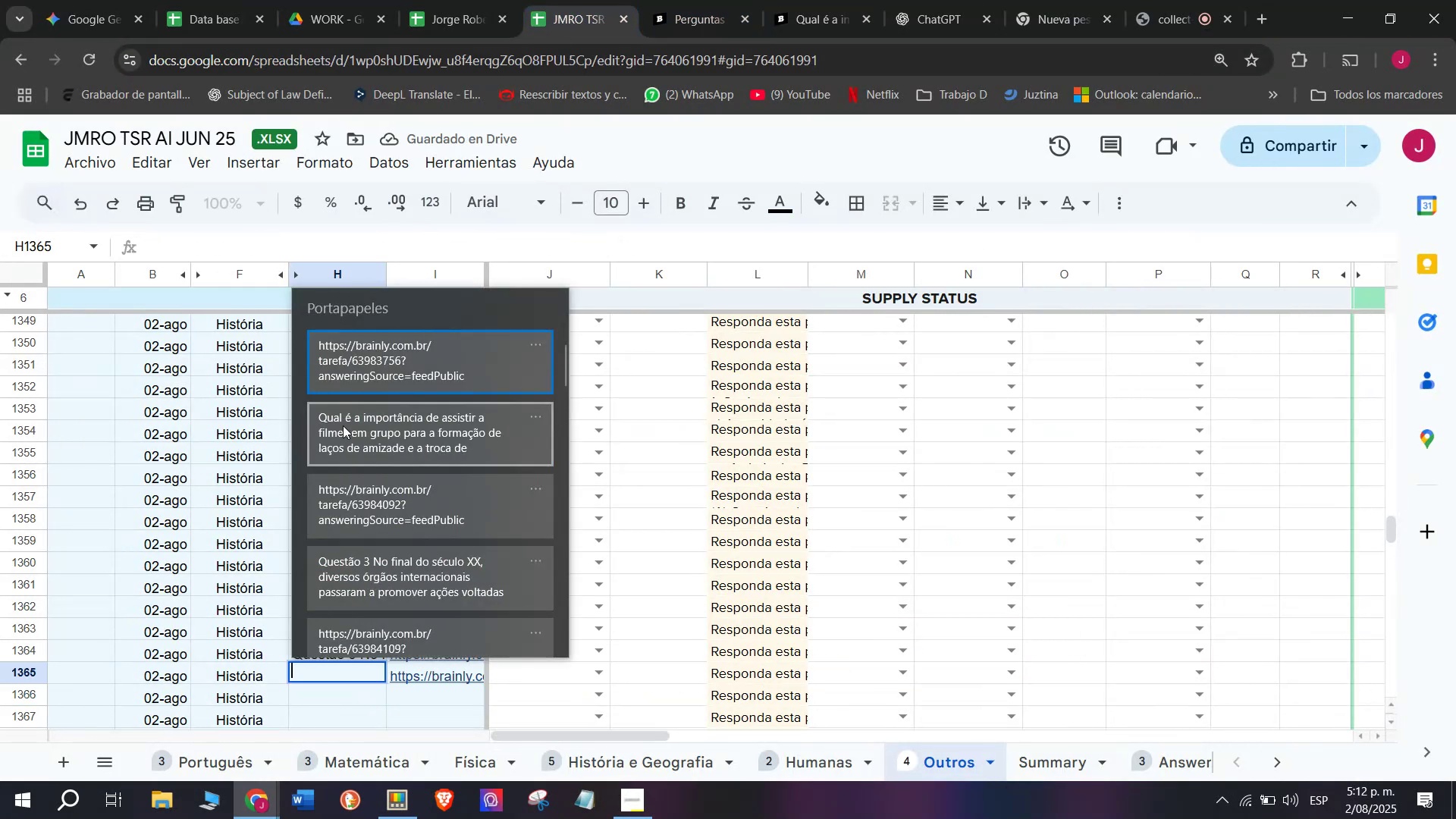 
key(Control+ControlLeft)
 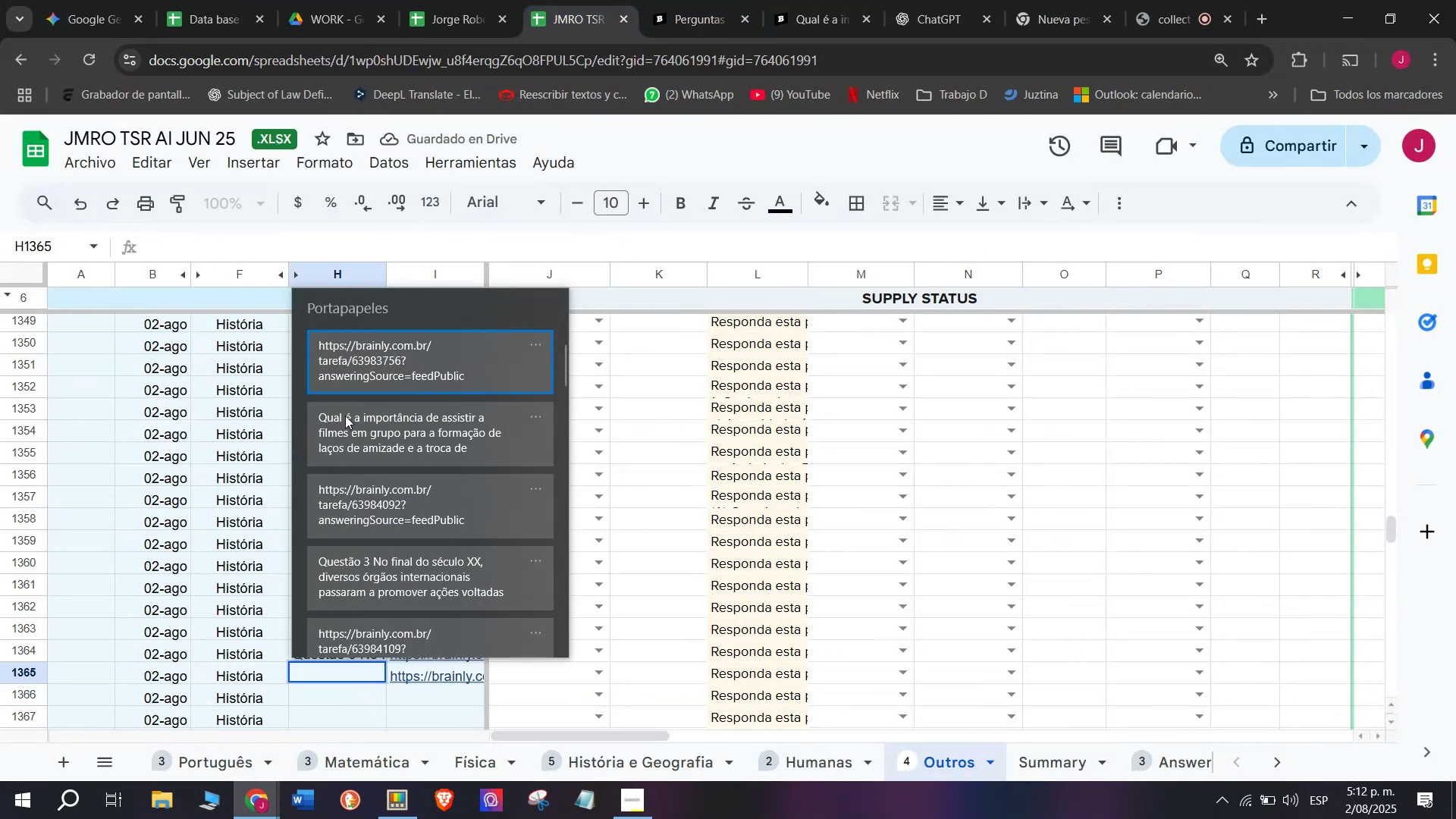 
key(Control+V)
 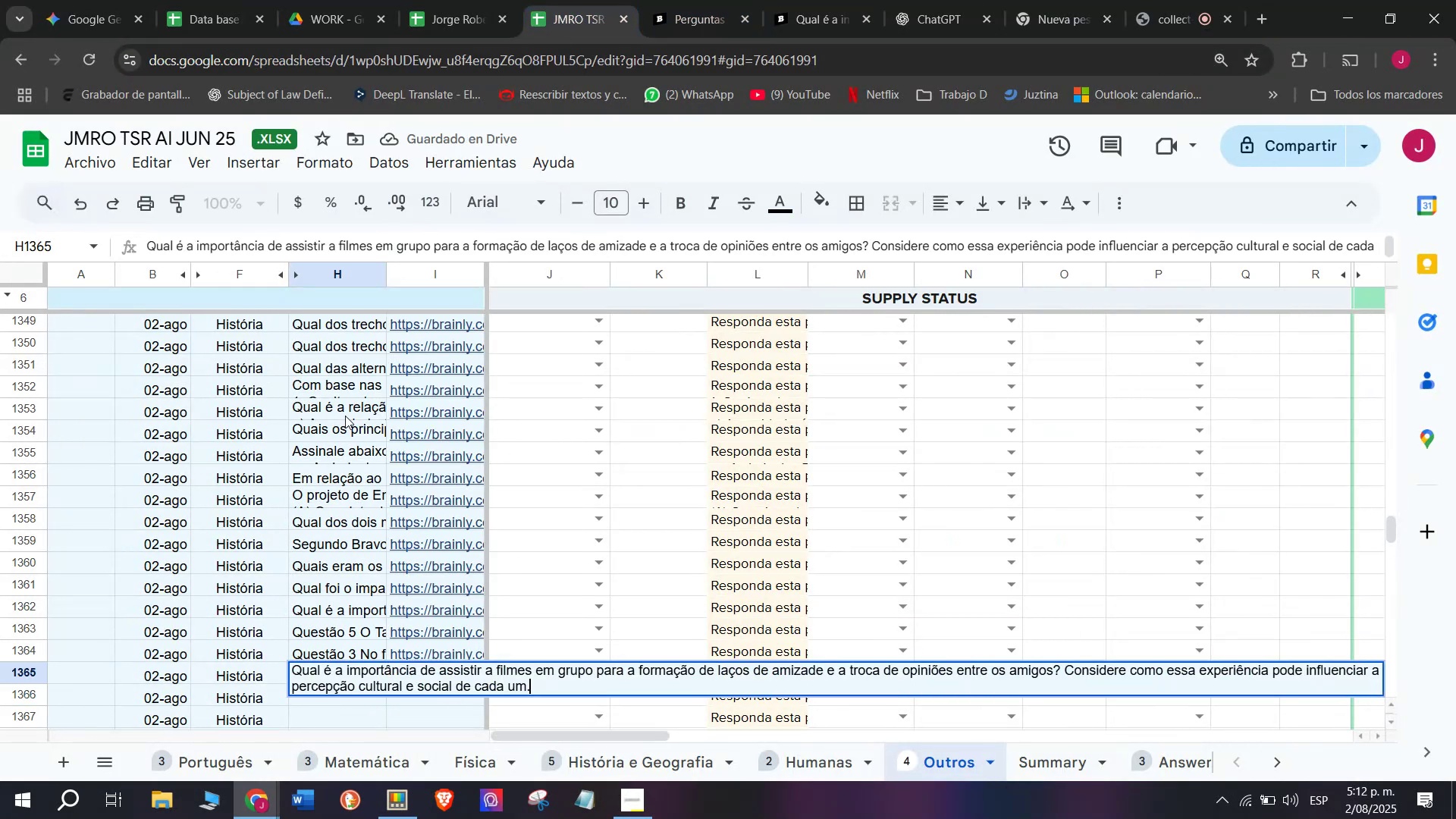 
key(Enter)
 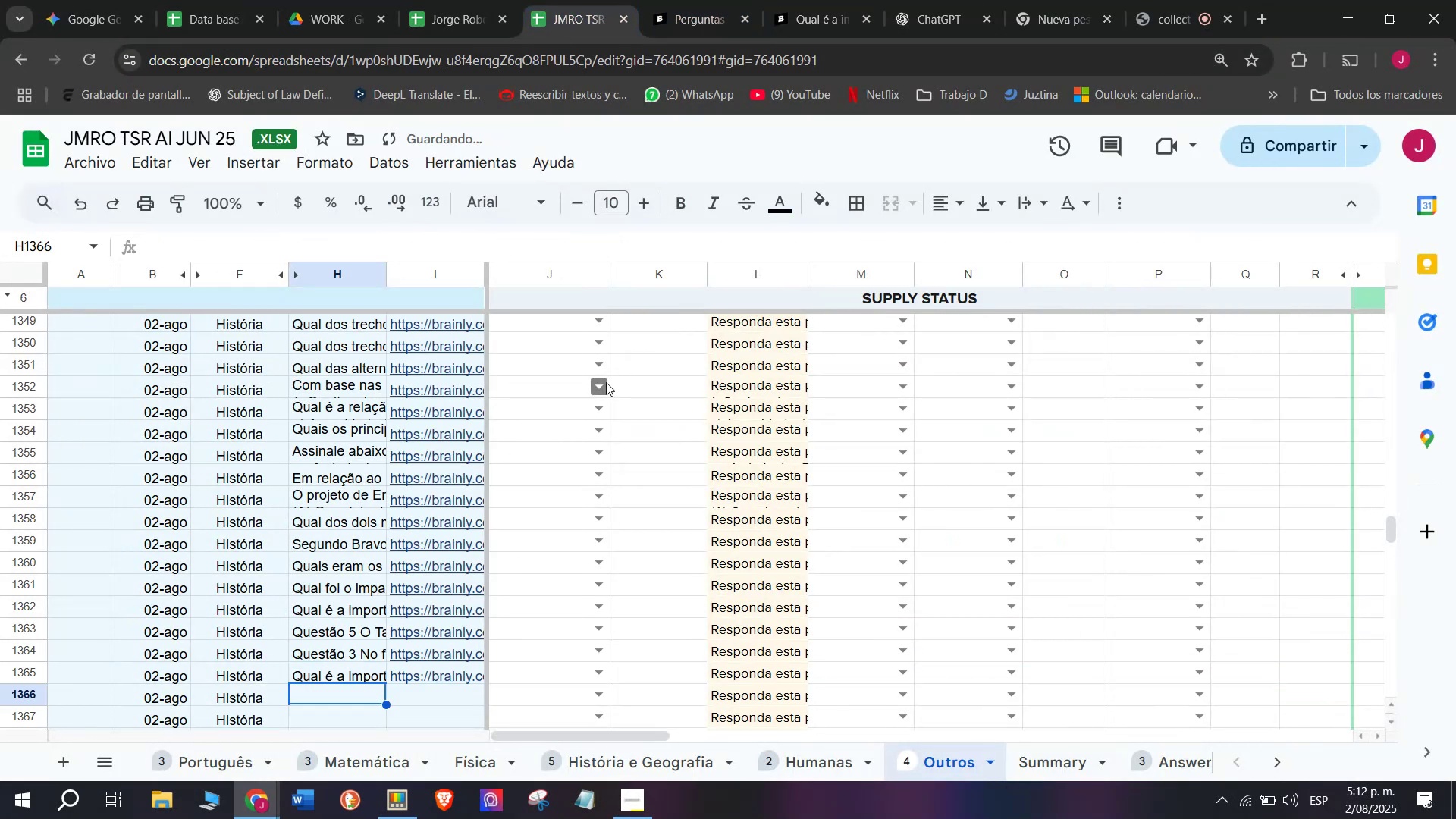 
scroll: coordinate [605, 396], scroll_direction: down, amount: 1.0
 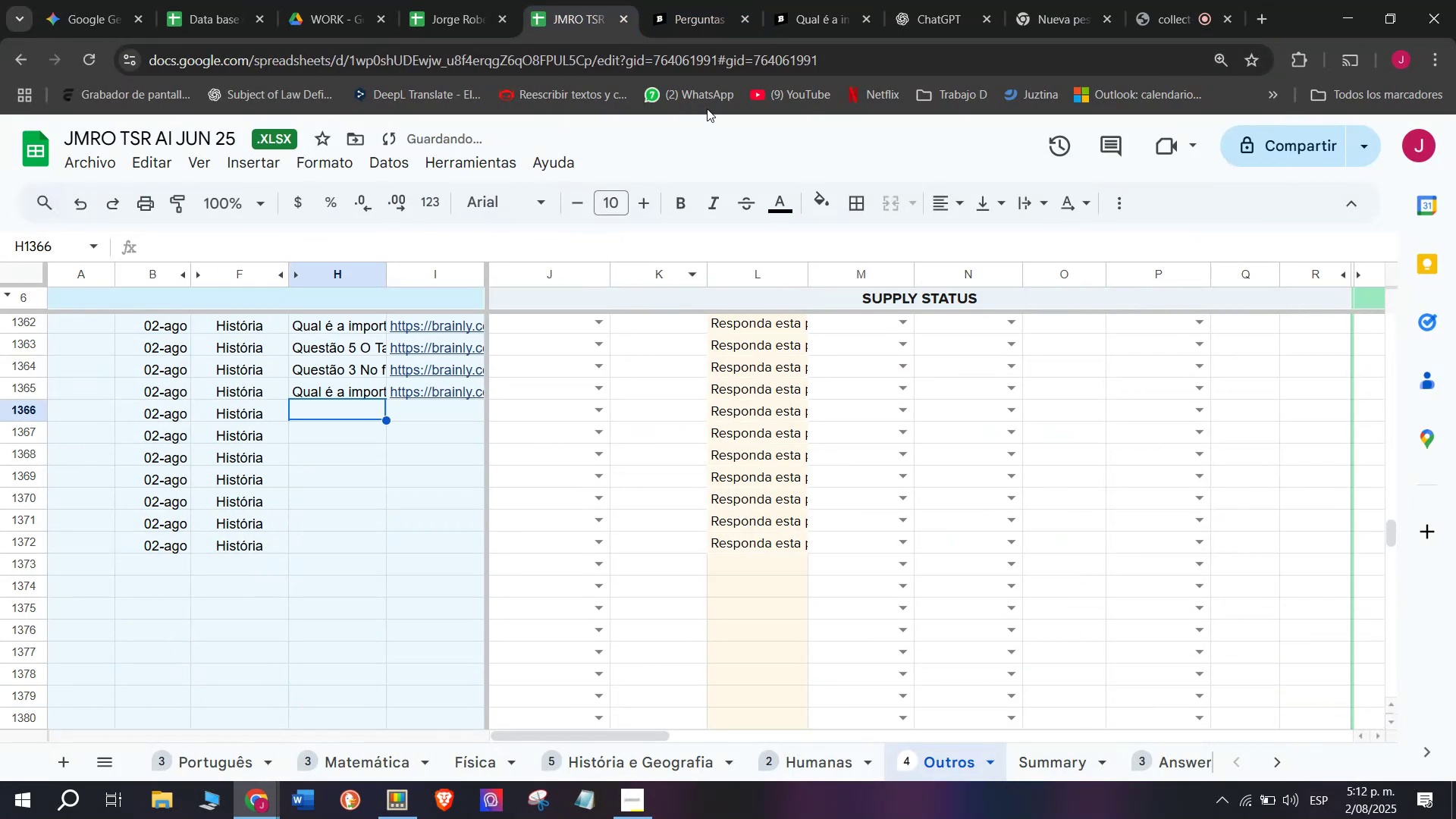 
left_click([833, 0])
 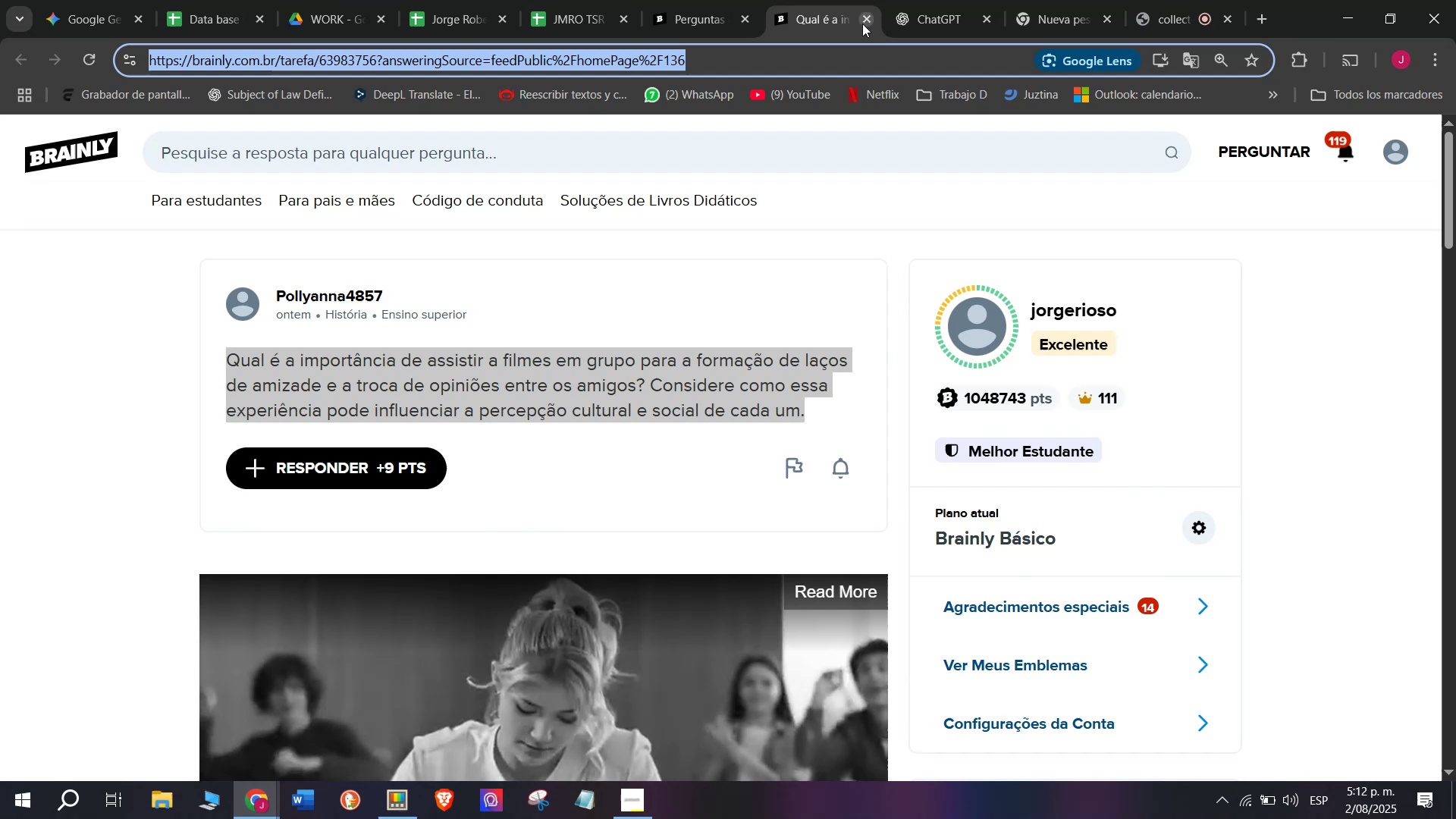 
left_click([864, 26])
 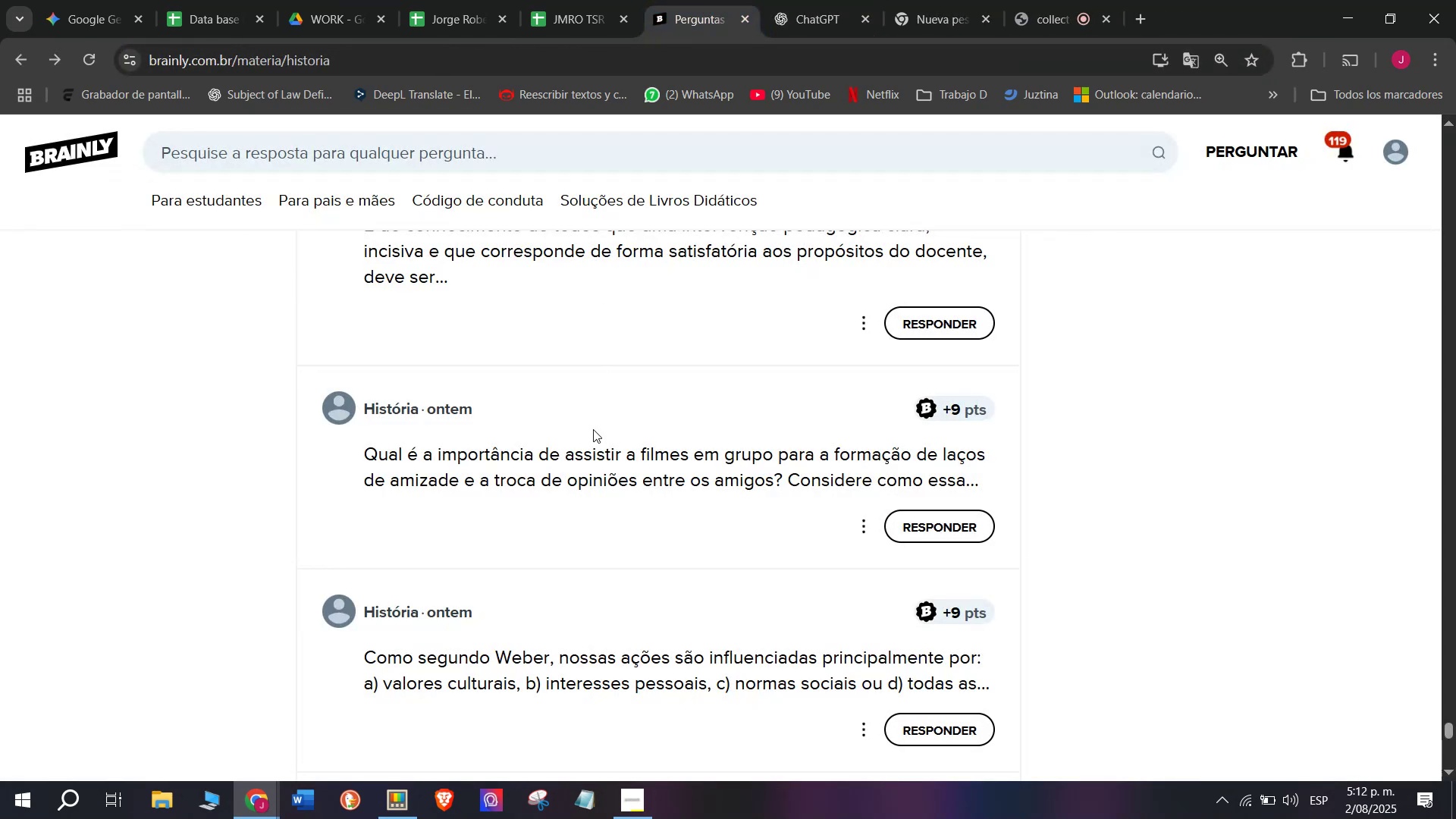 
scroll: coordinate [593, 431], scroll_direction: down, amount: 1.0
 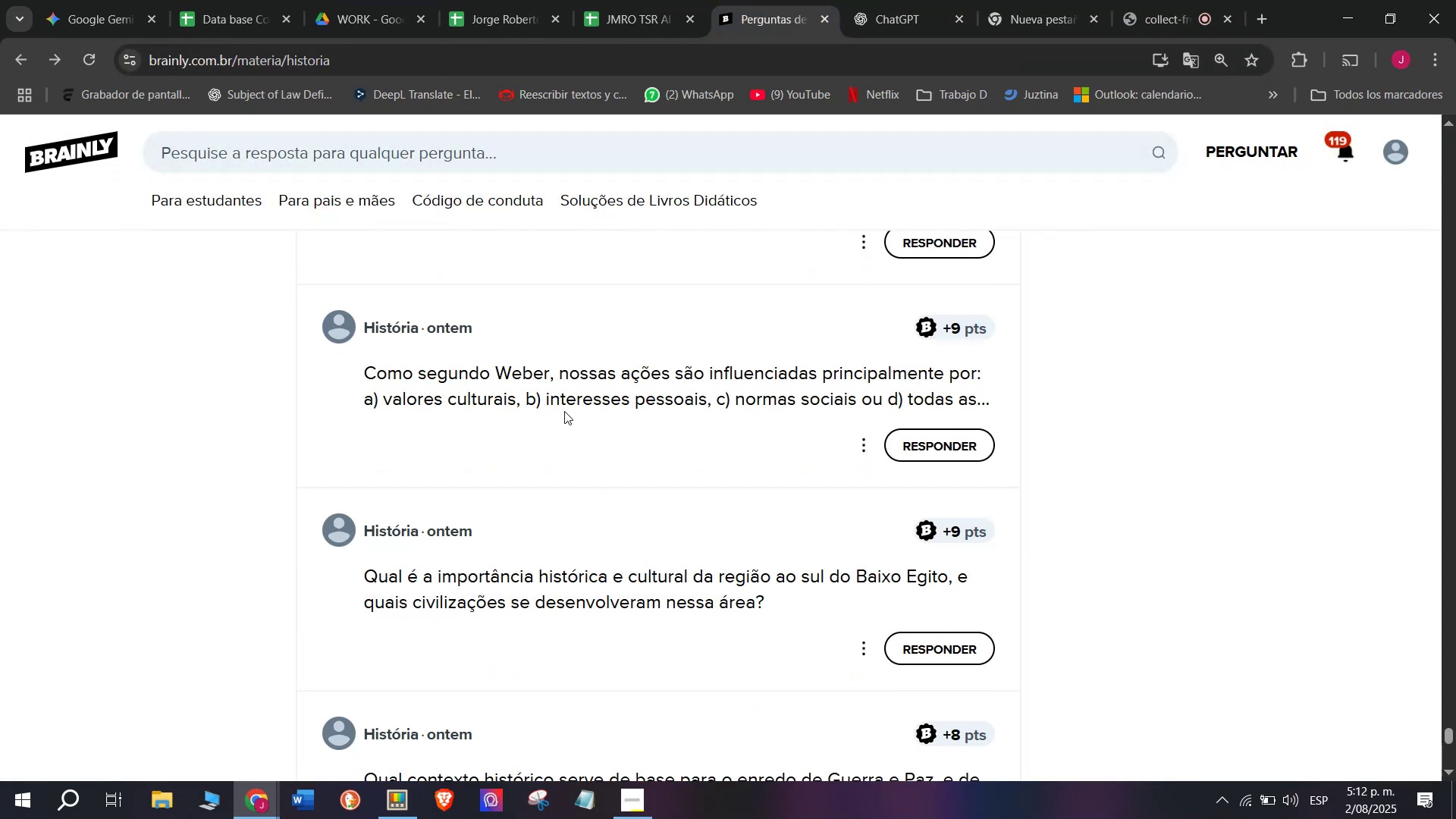 
right_click([564, 411])
 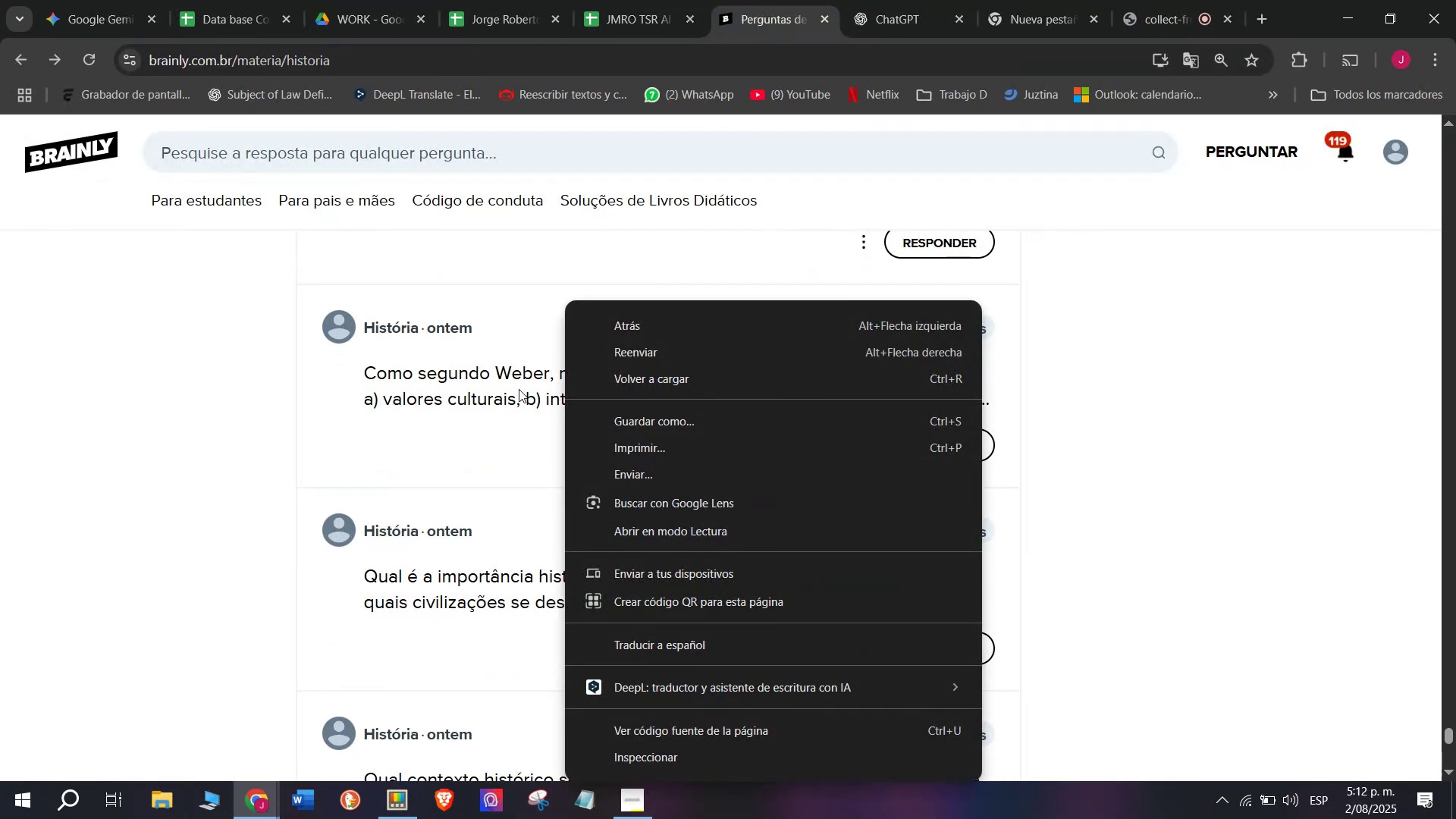 
right_click([518, 385])
 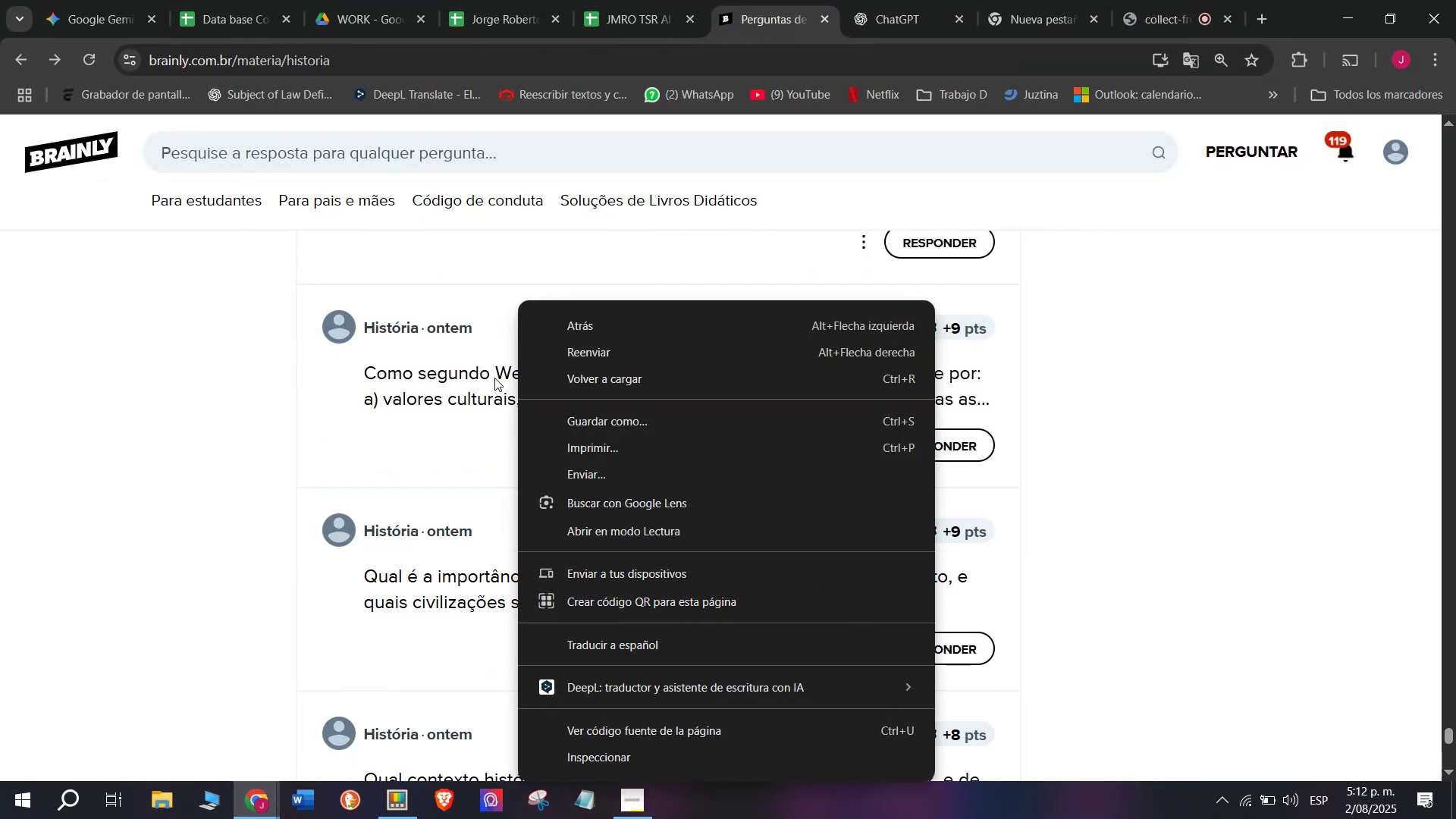 
right_click([494, 378])
 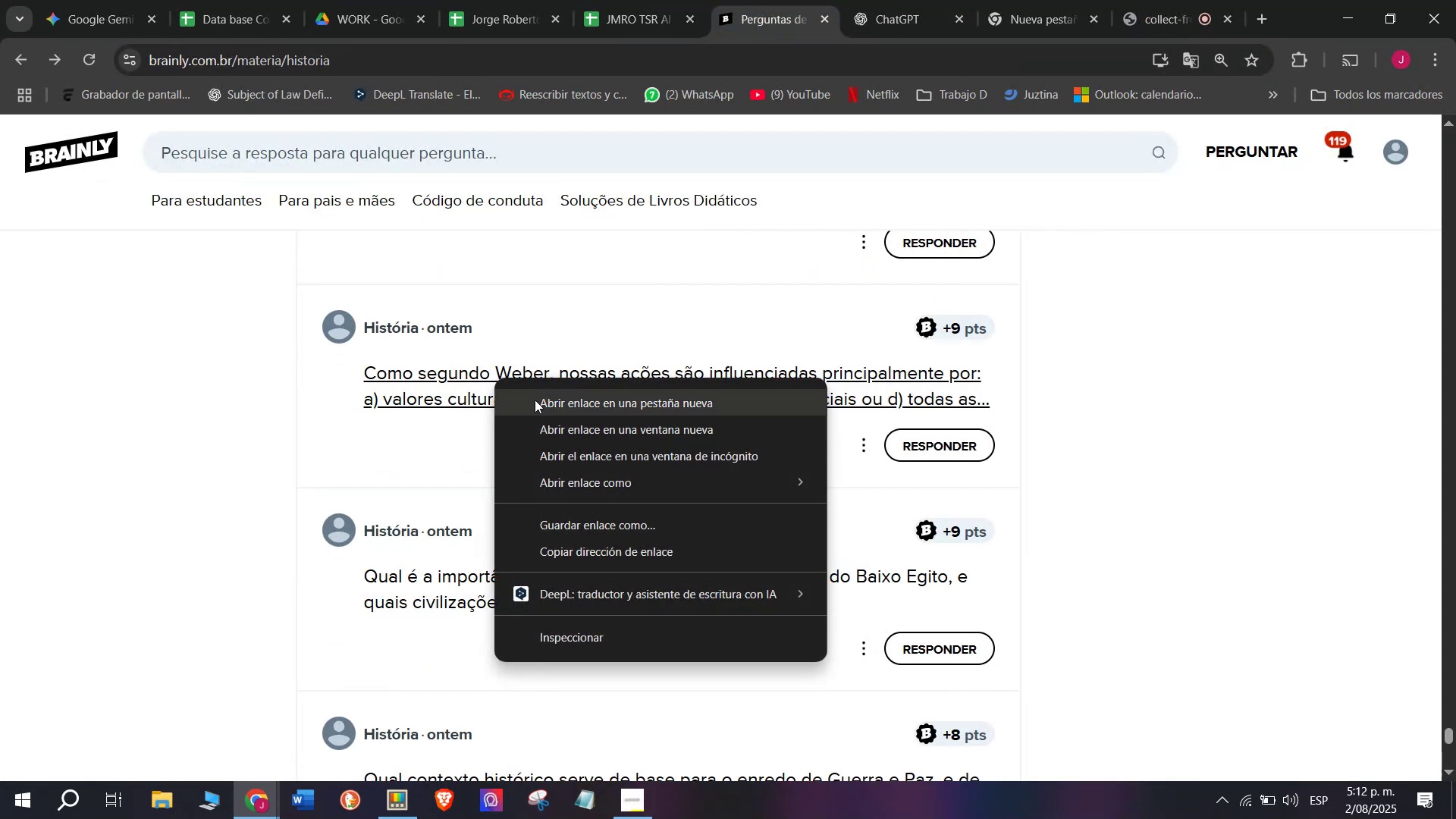 
left_click([535, 400])
 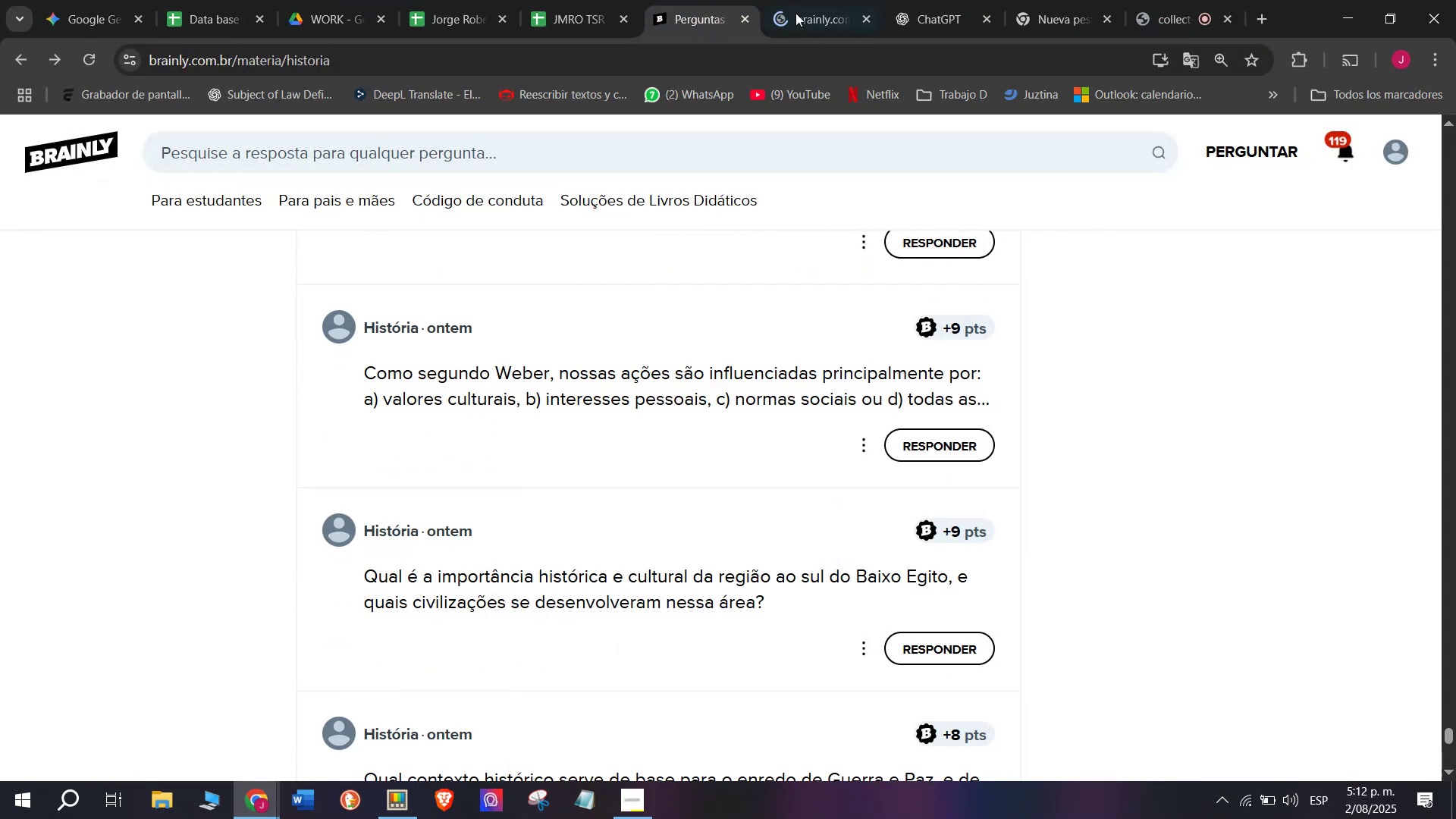 
left_click([811, 0])
 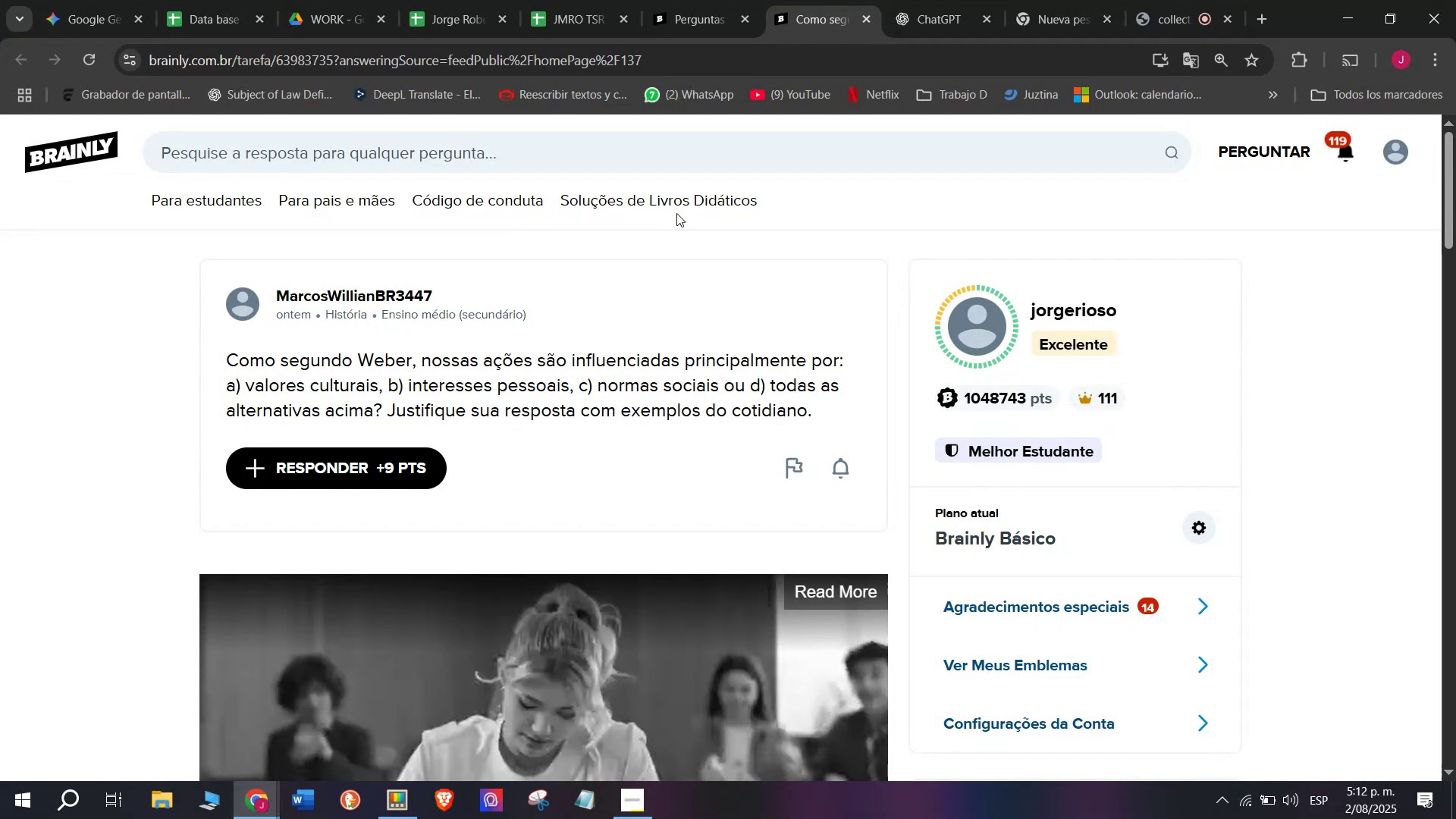 
wait(10.33)
 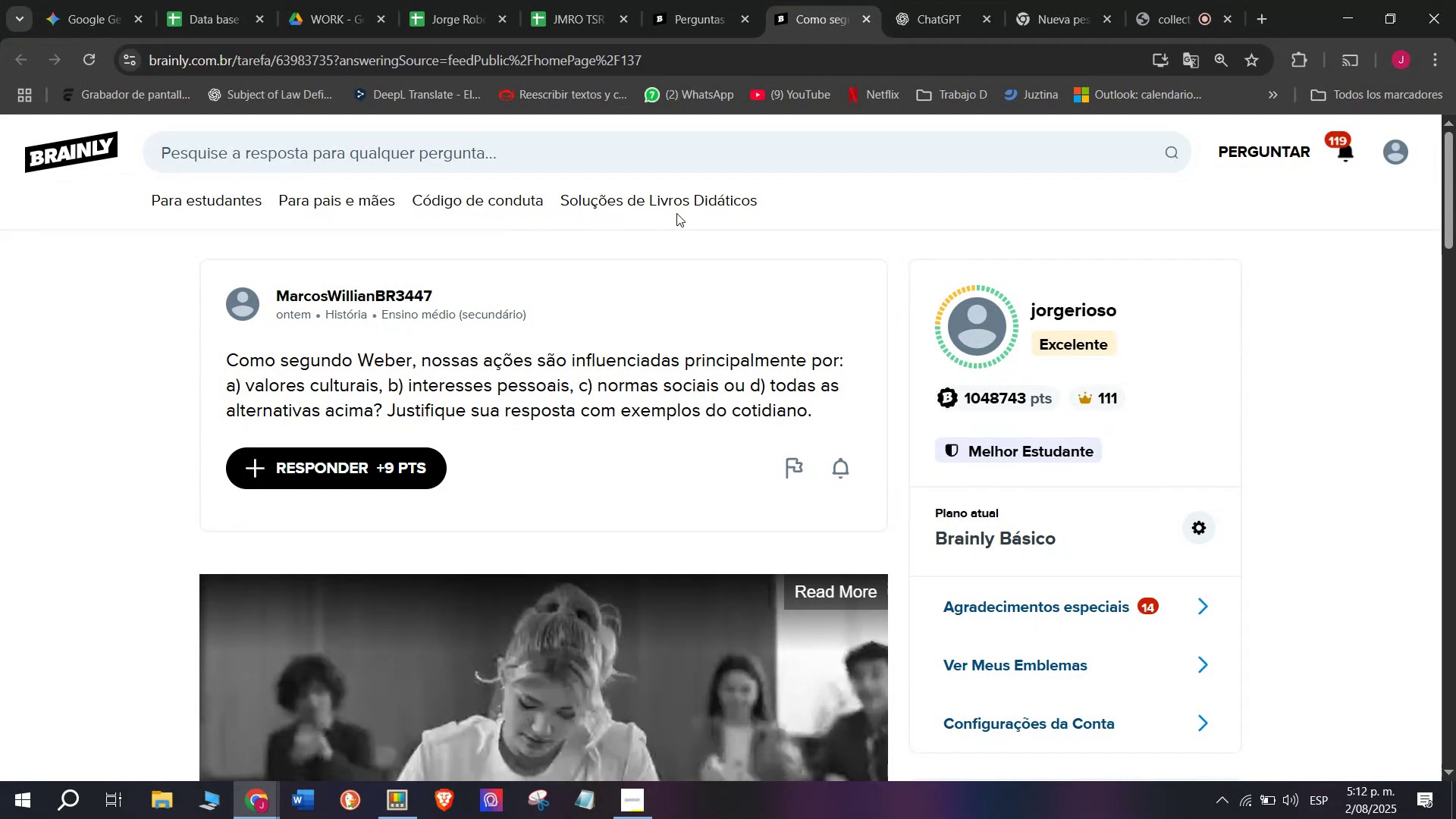 
left_click_drag(start_coordinate=[816, 412], to_coordinate=[209, 371])
 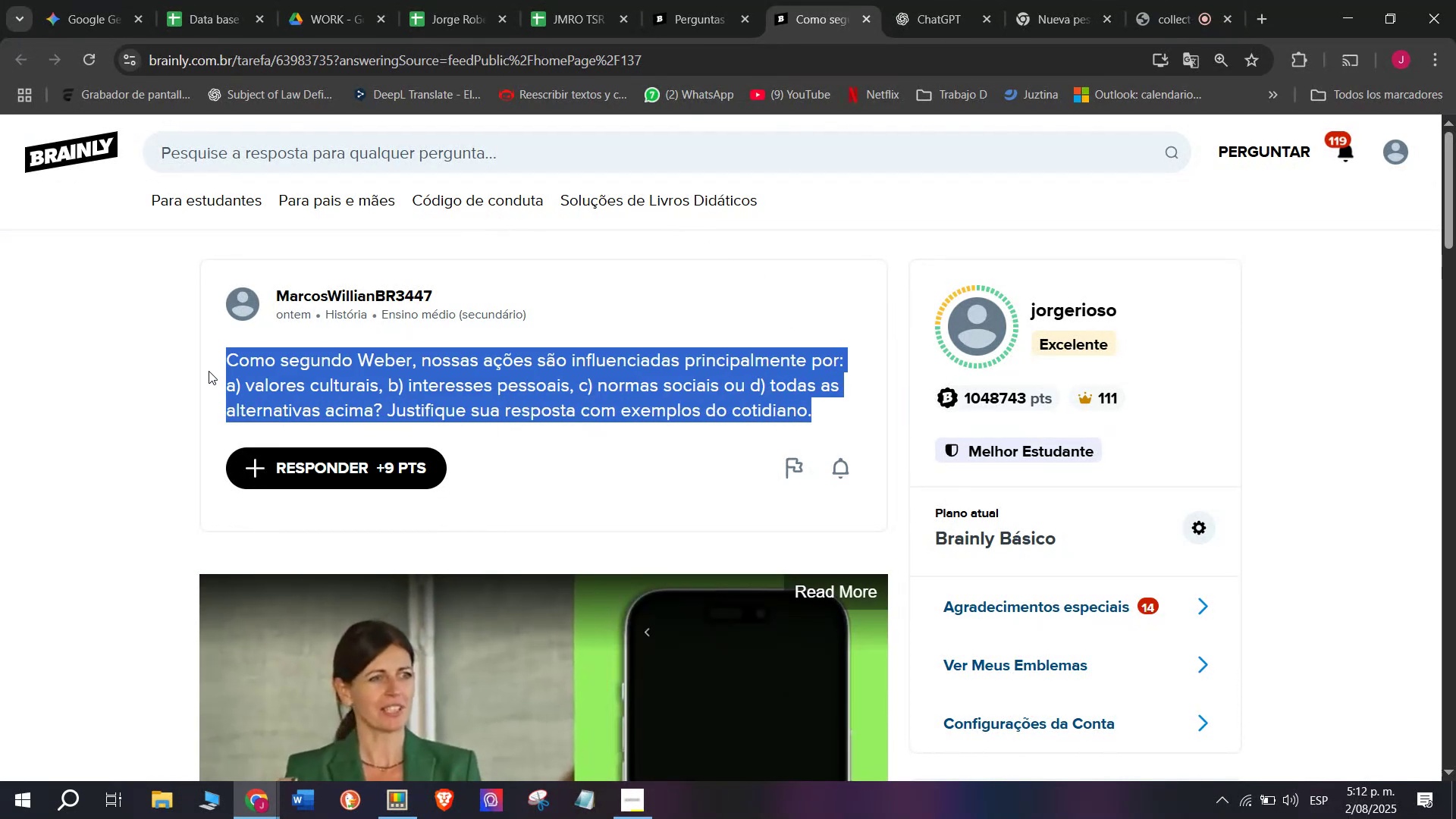 
key(Control+C)
 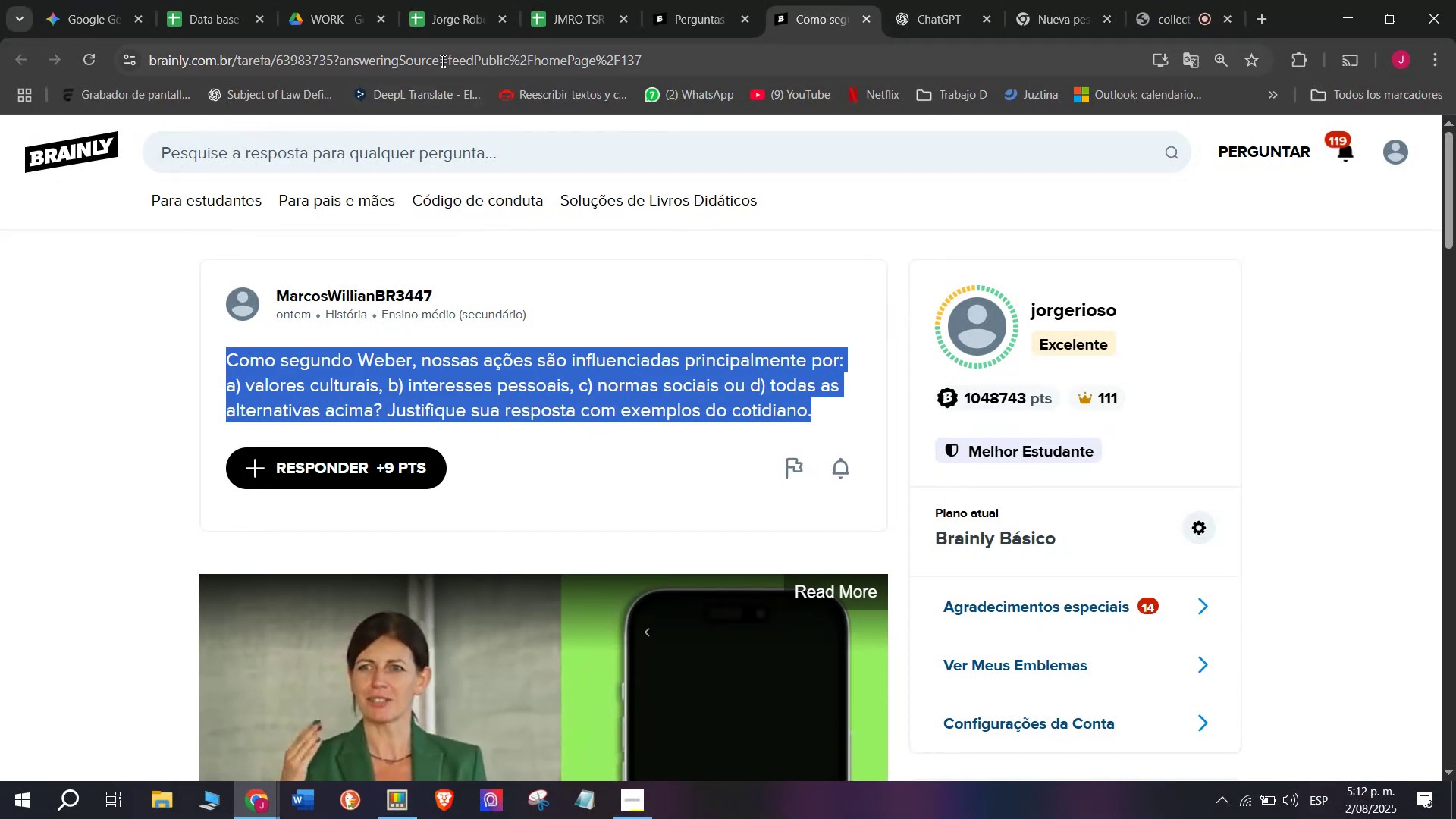 
double_click([441, 61])
 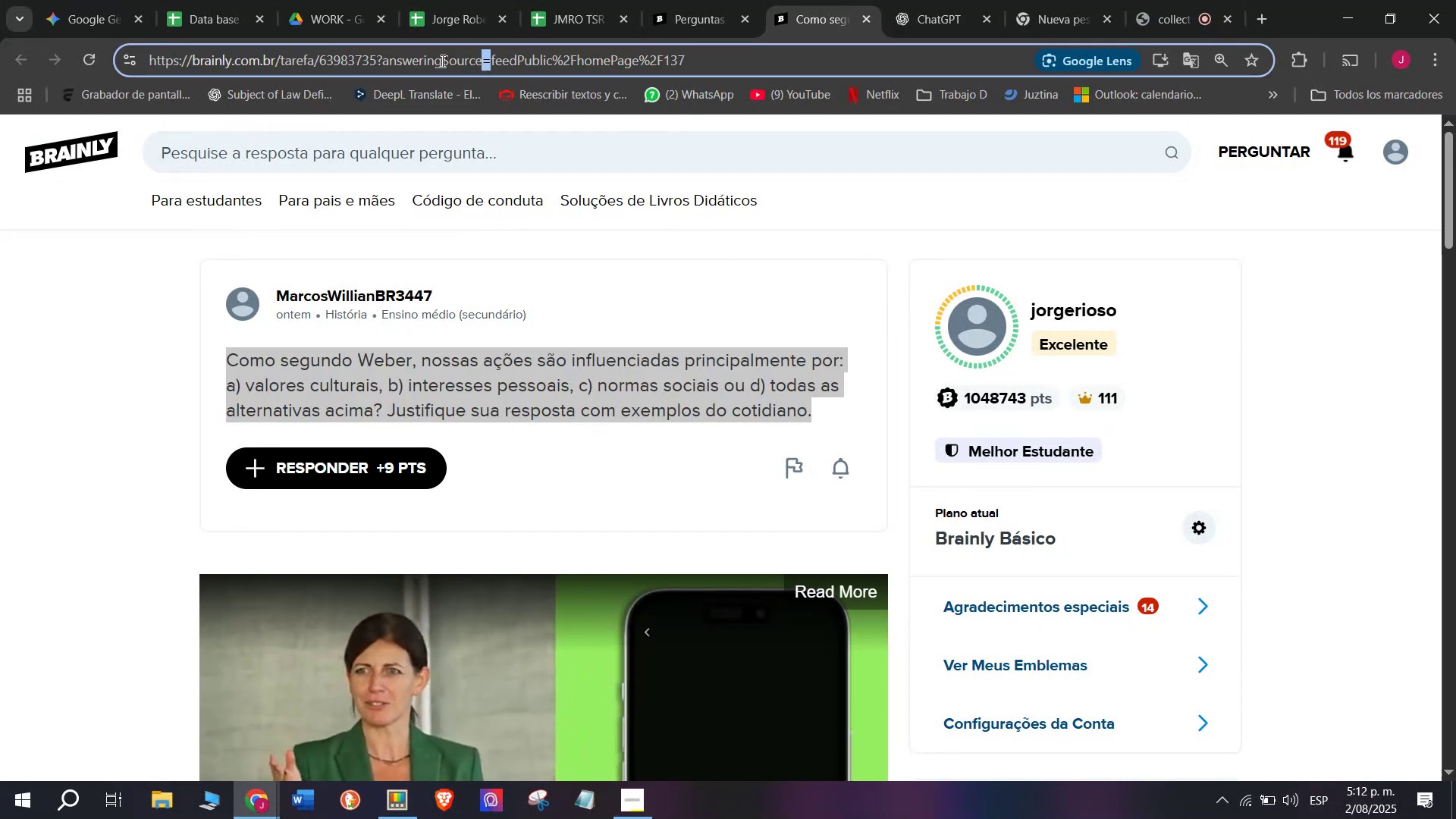 
triple_click([441, 61])
 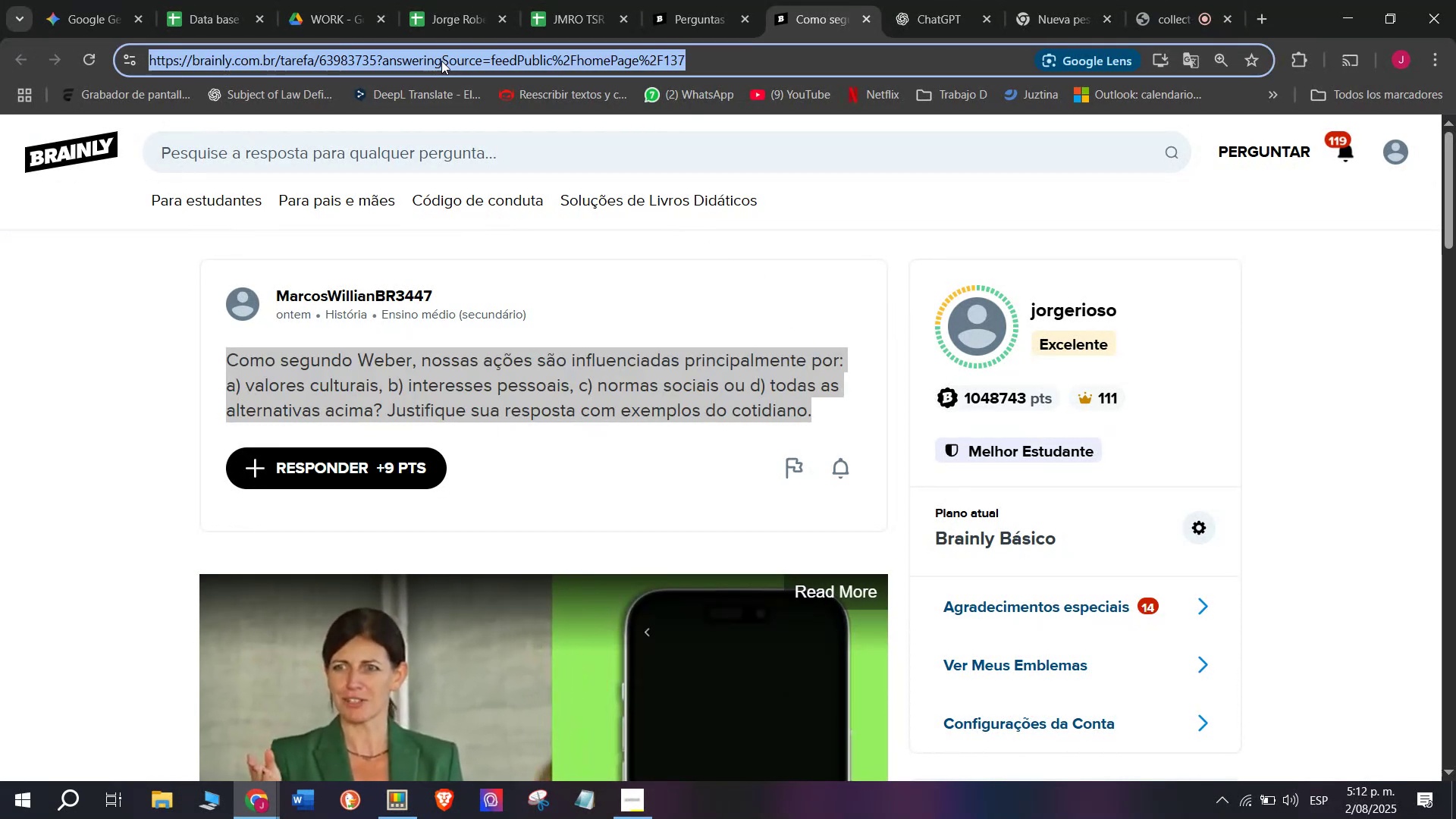 
key(Control+C)
 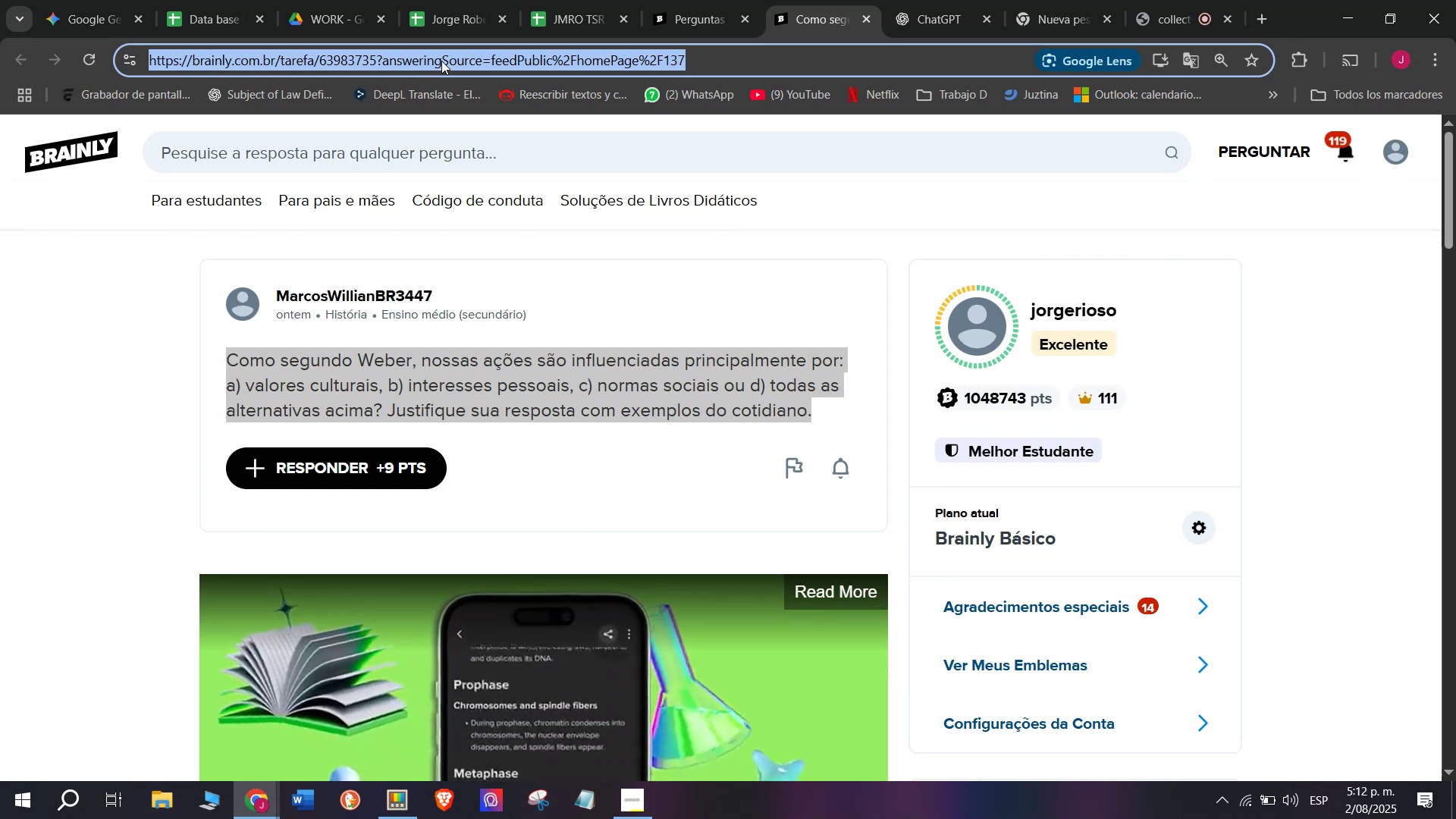 
left_click([720, 0])
 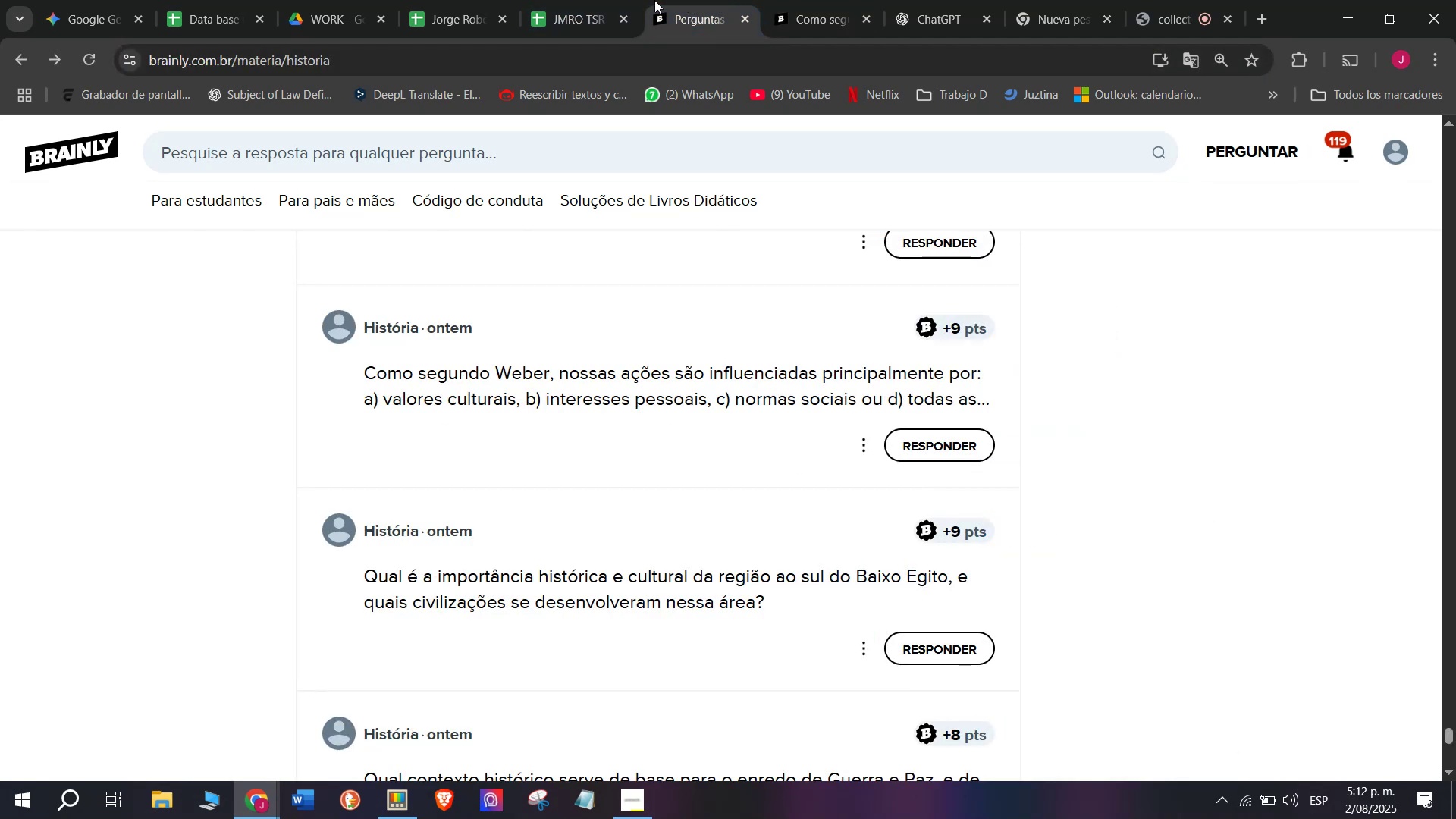 
left_click([571, 0])
 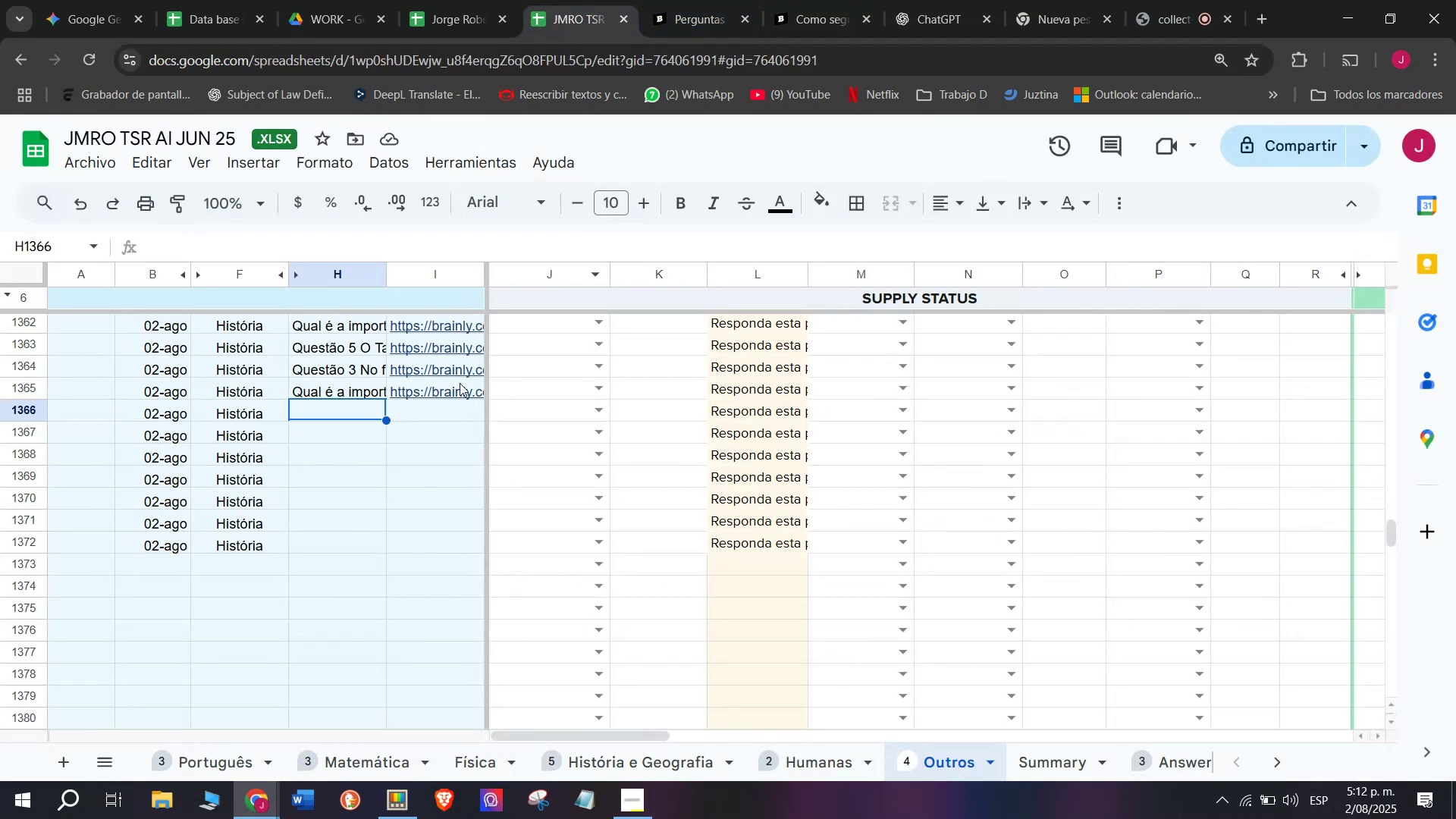 
left_click([442, 413])
 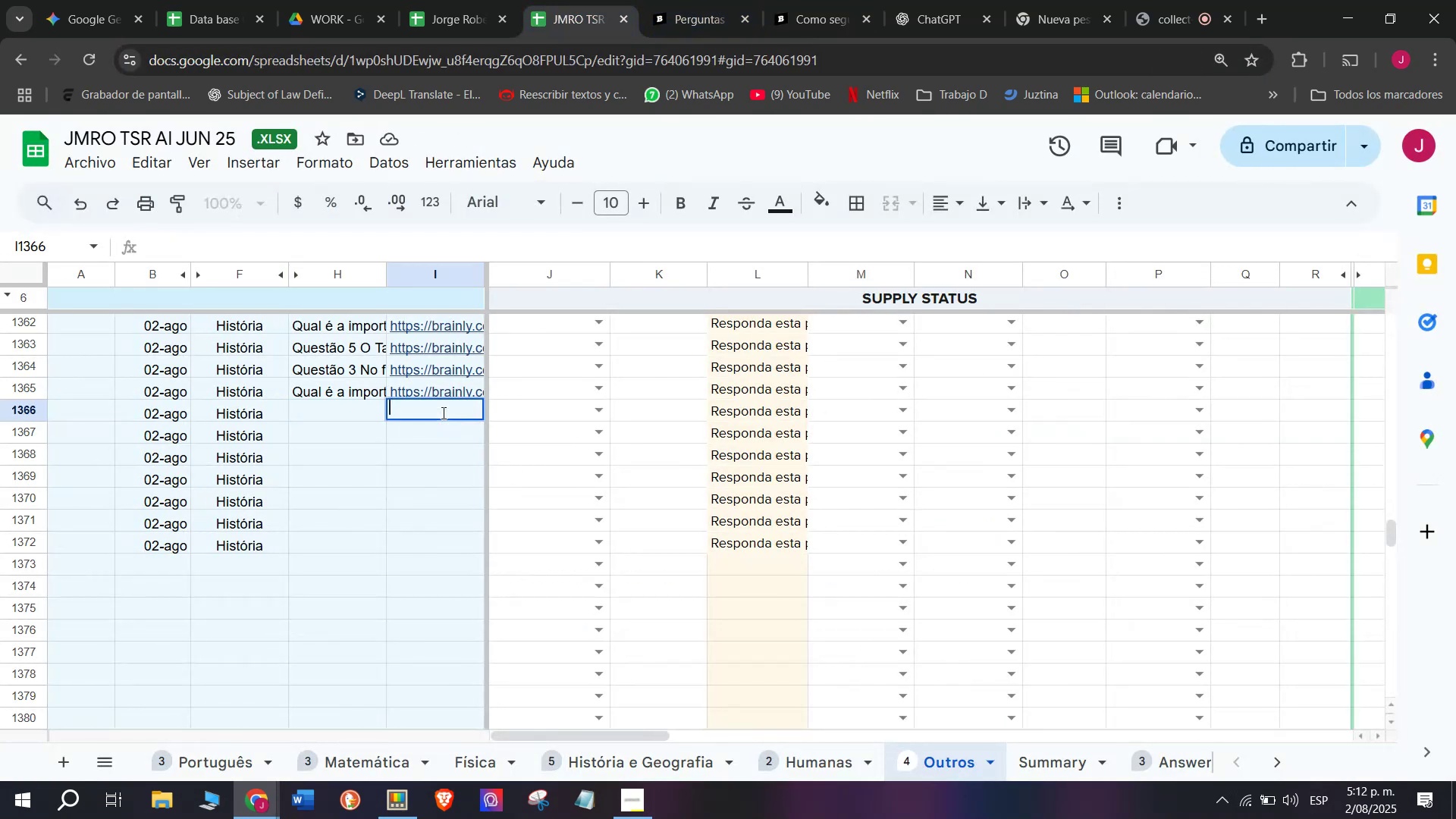 
key(Control+V)
 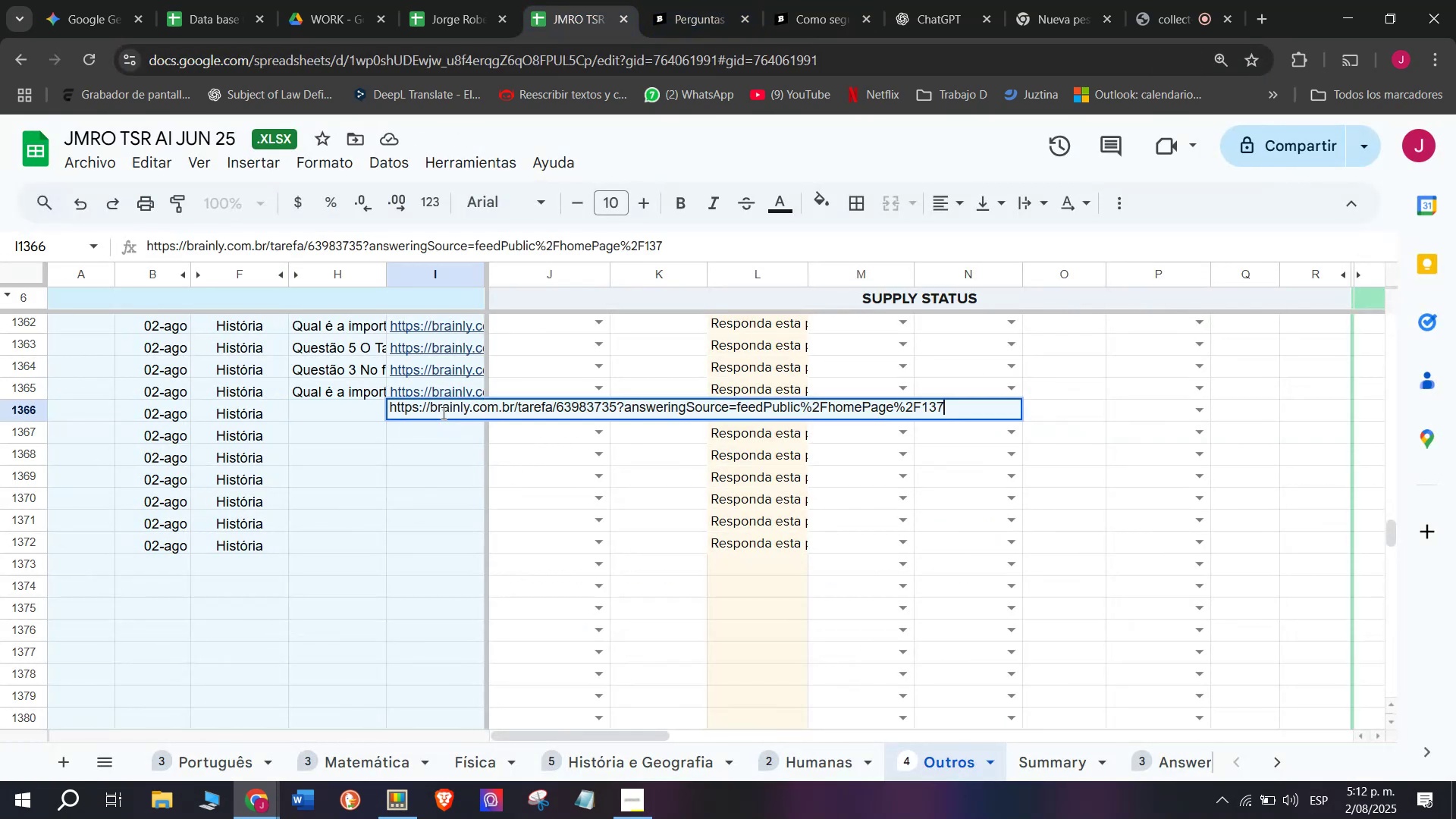 
key(Enter)
 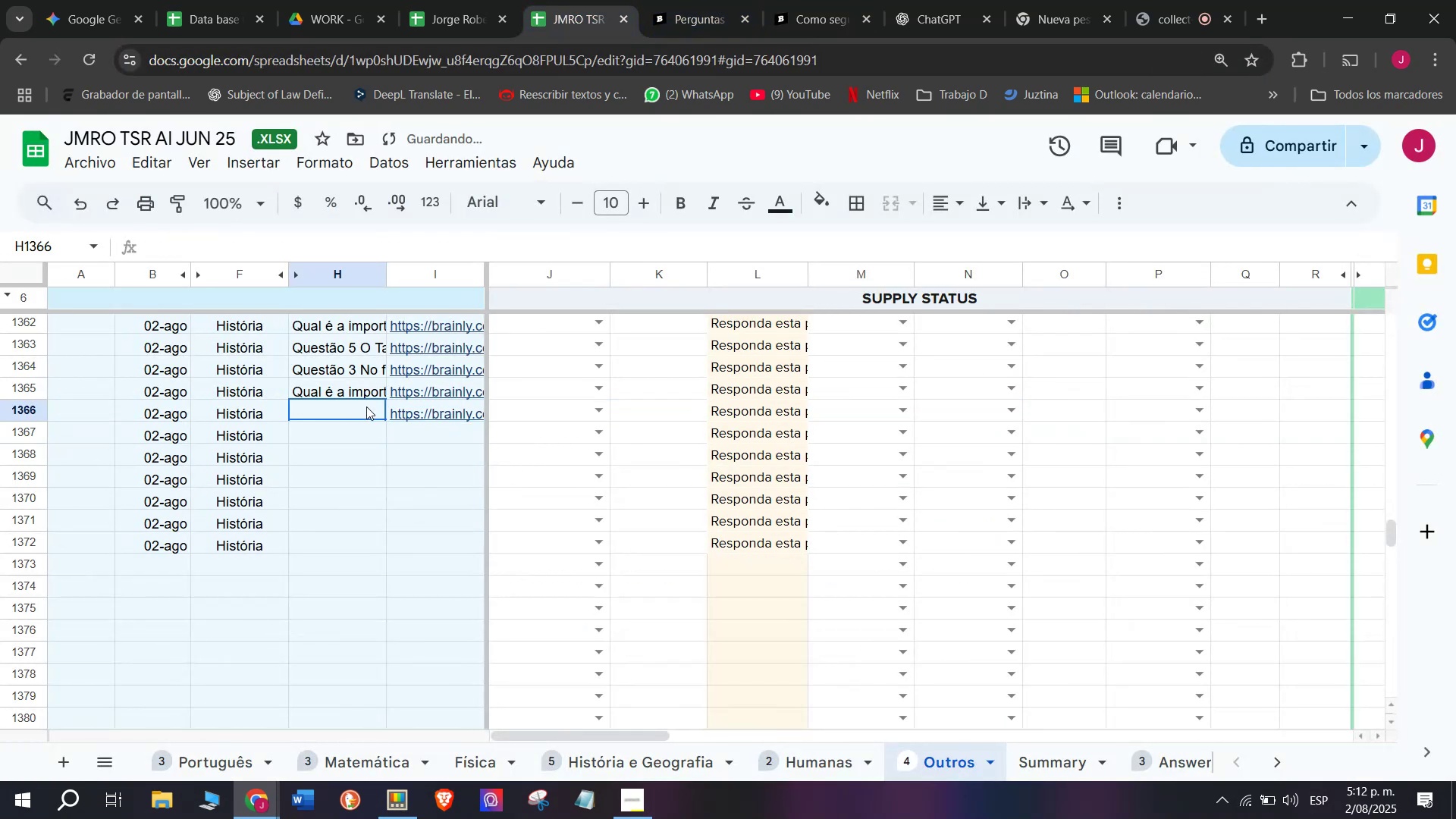 
double_click([366, 406])
 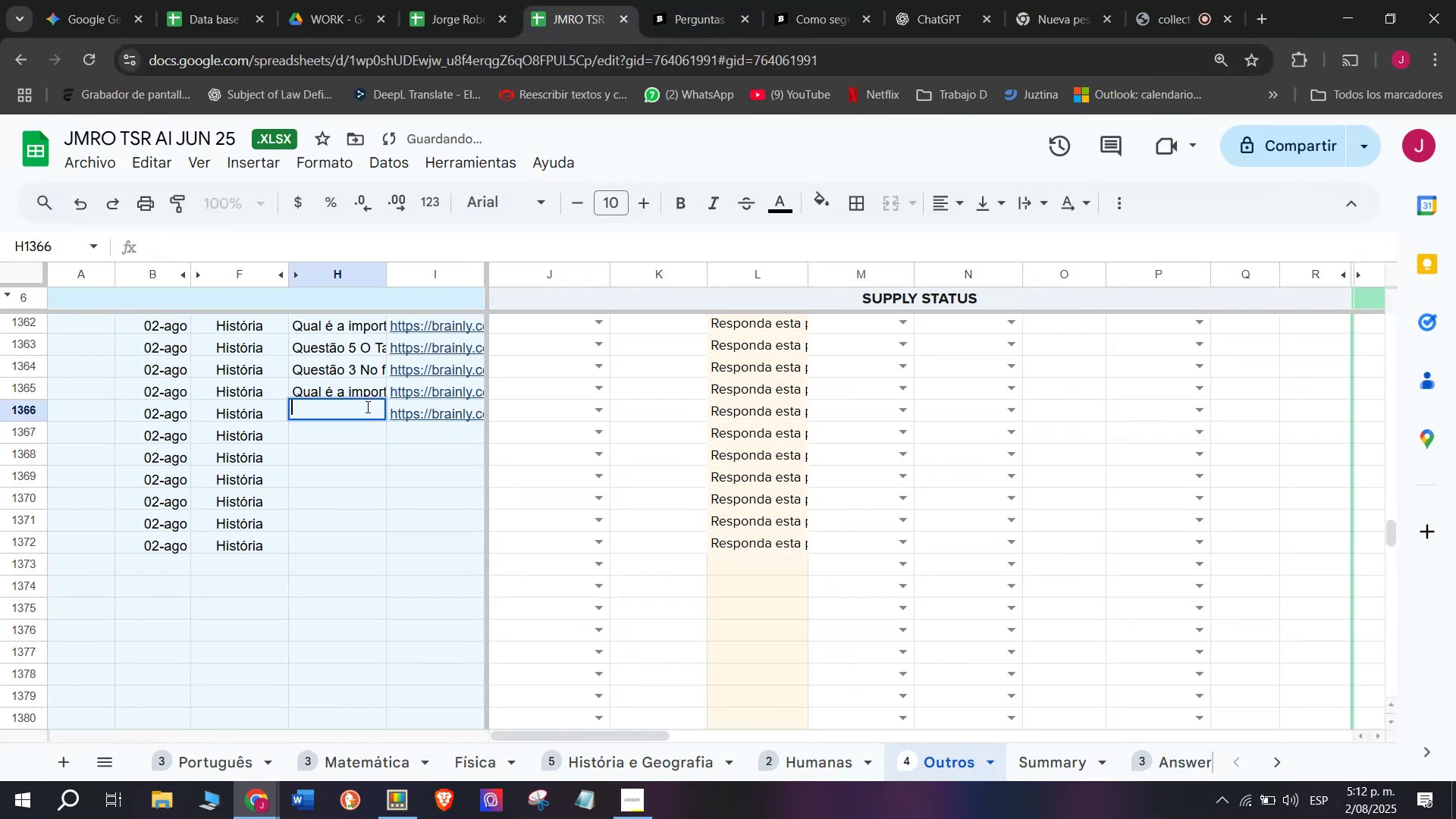 
key(Meta+MetaLeft)
 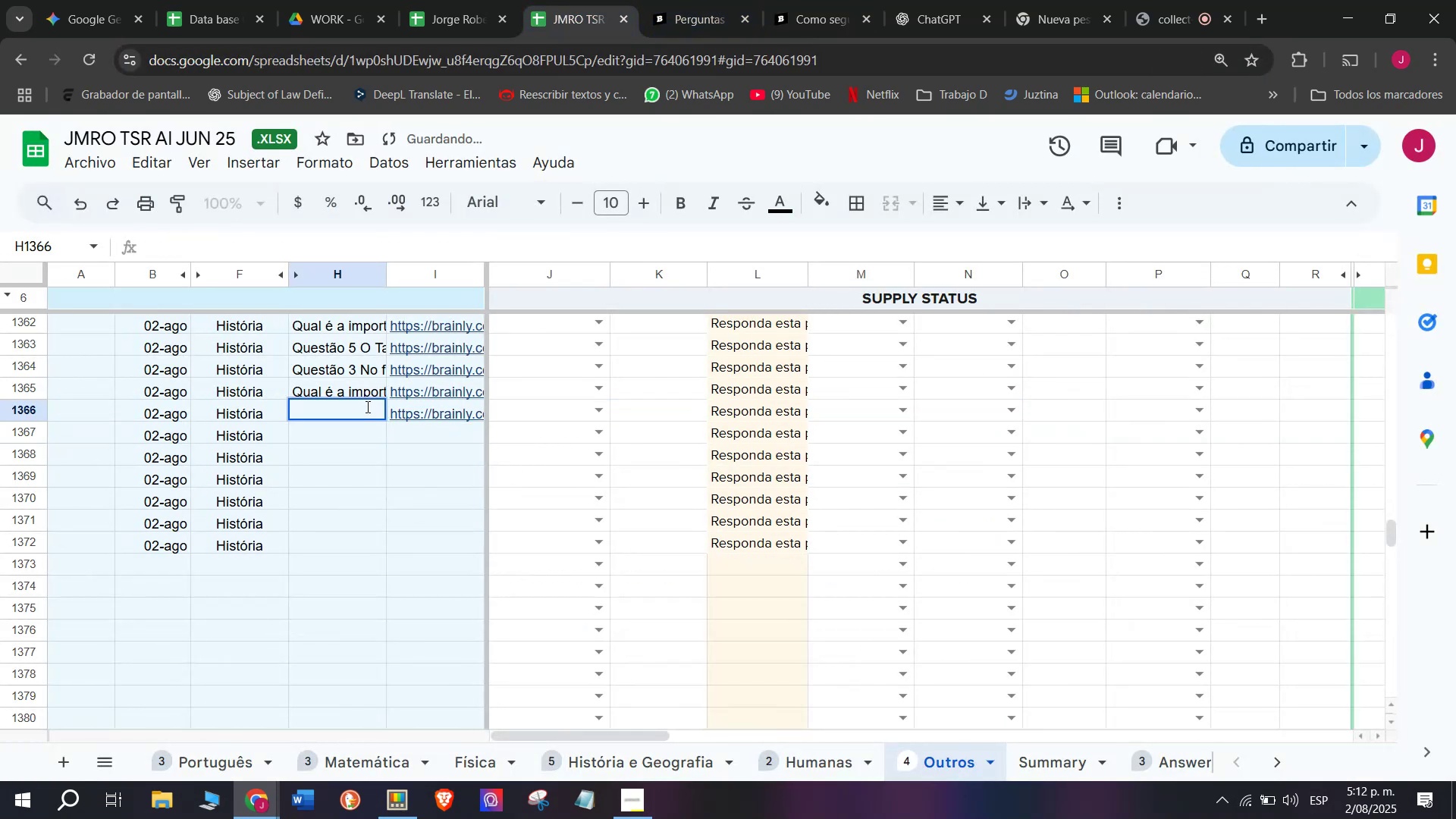 
key(Meta+V)
 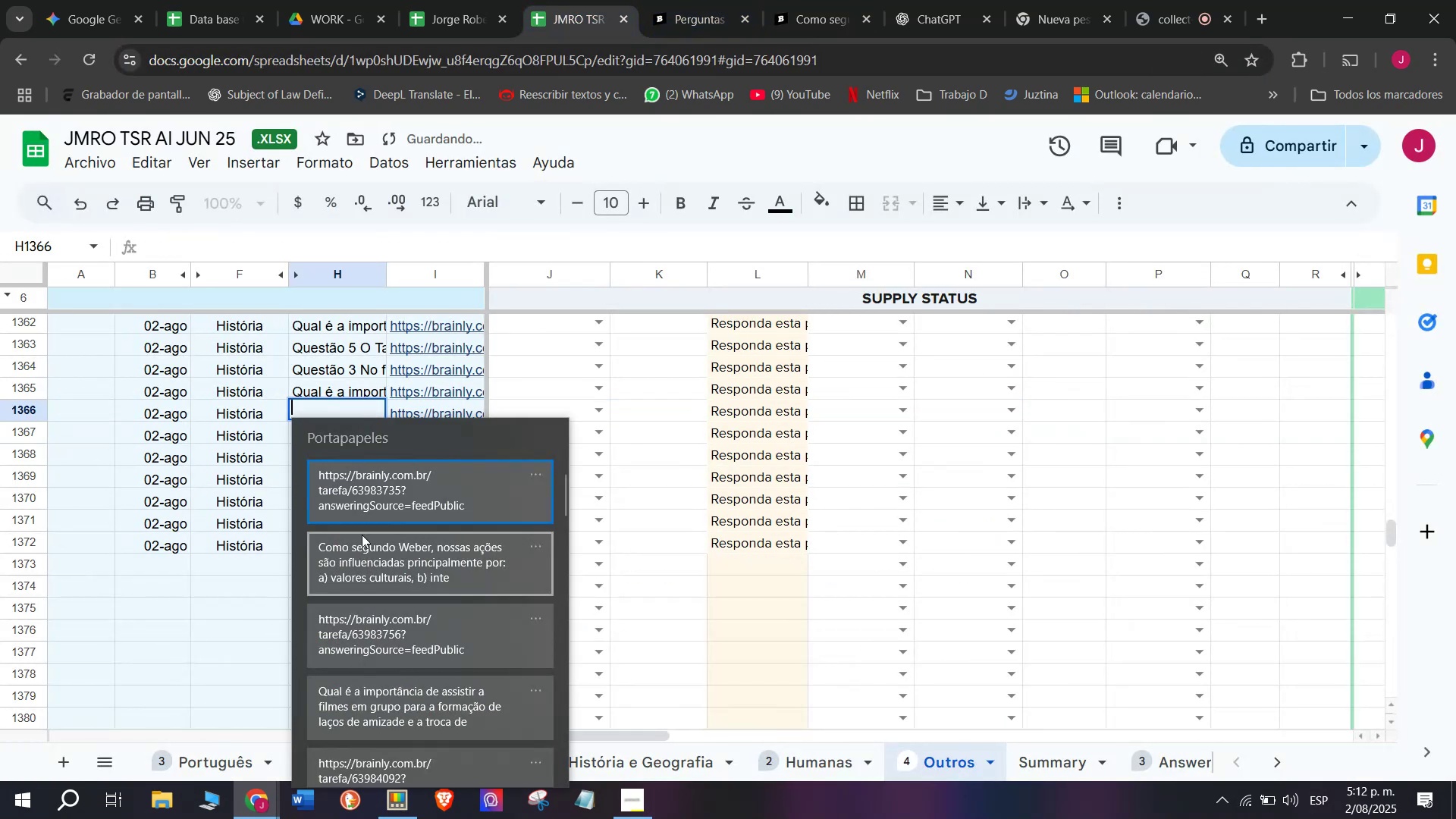 
key(Control+ControlLeft)
 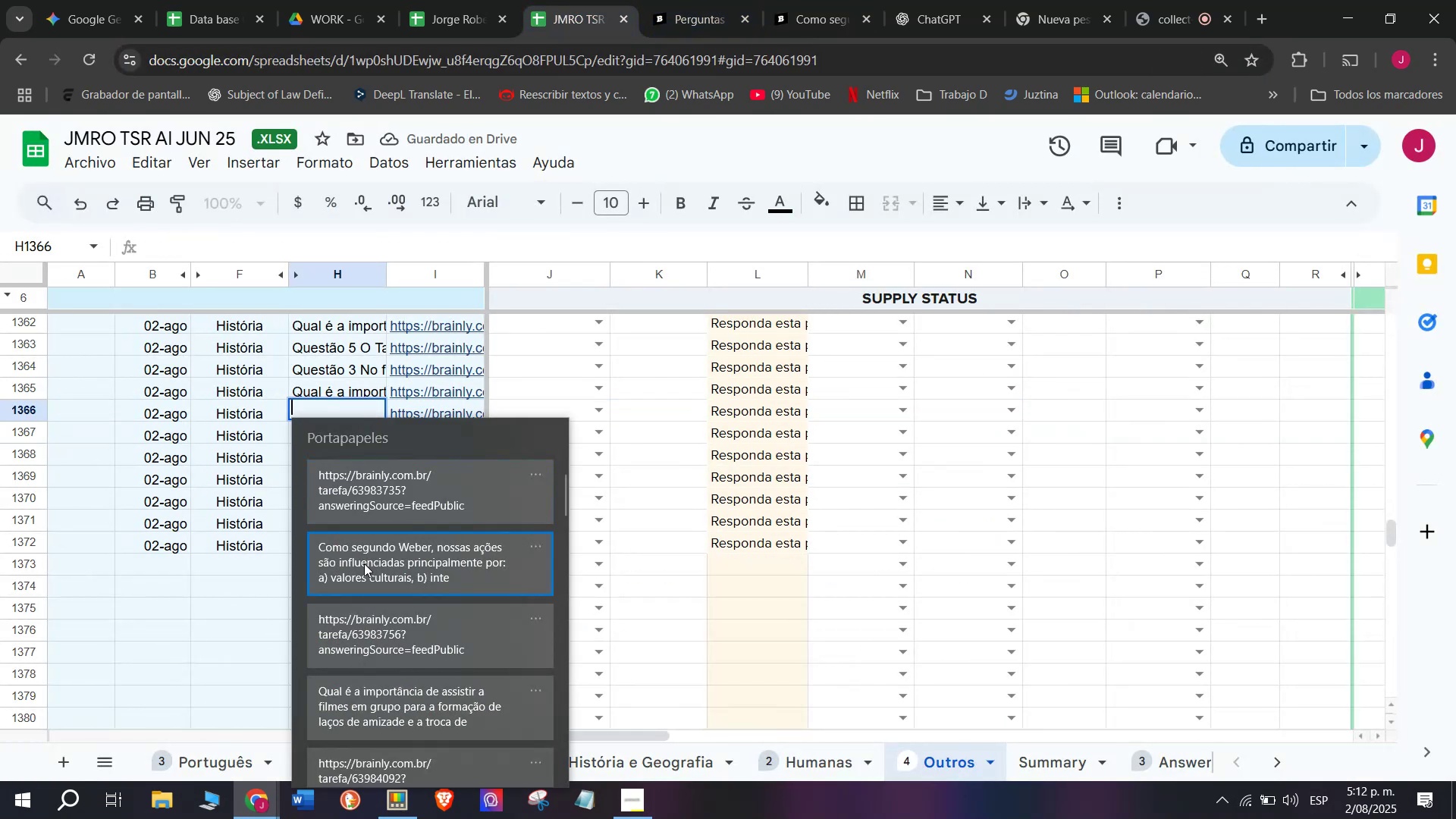 
key(Control+V)
 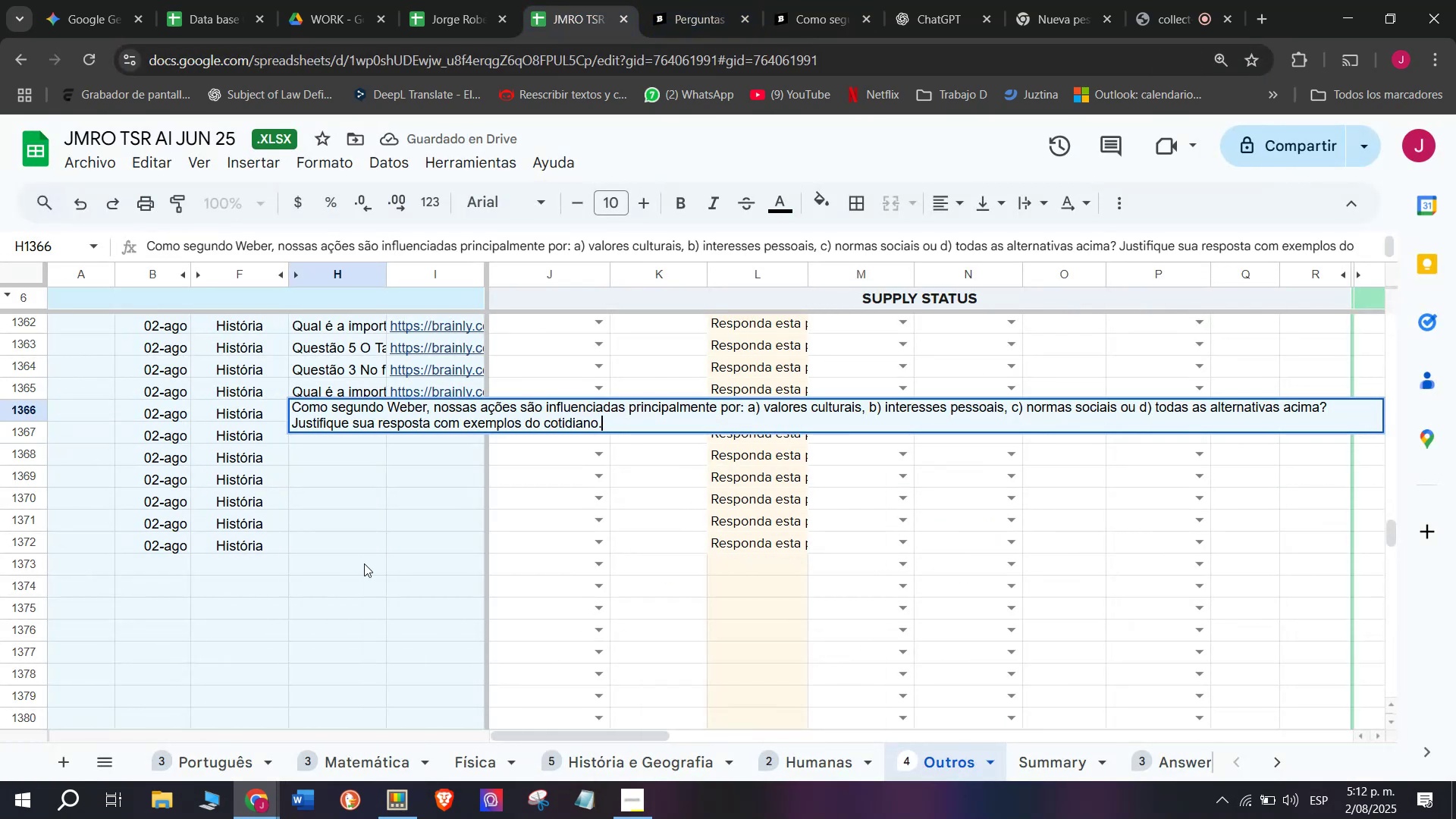 
key(Enter)
 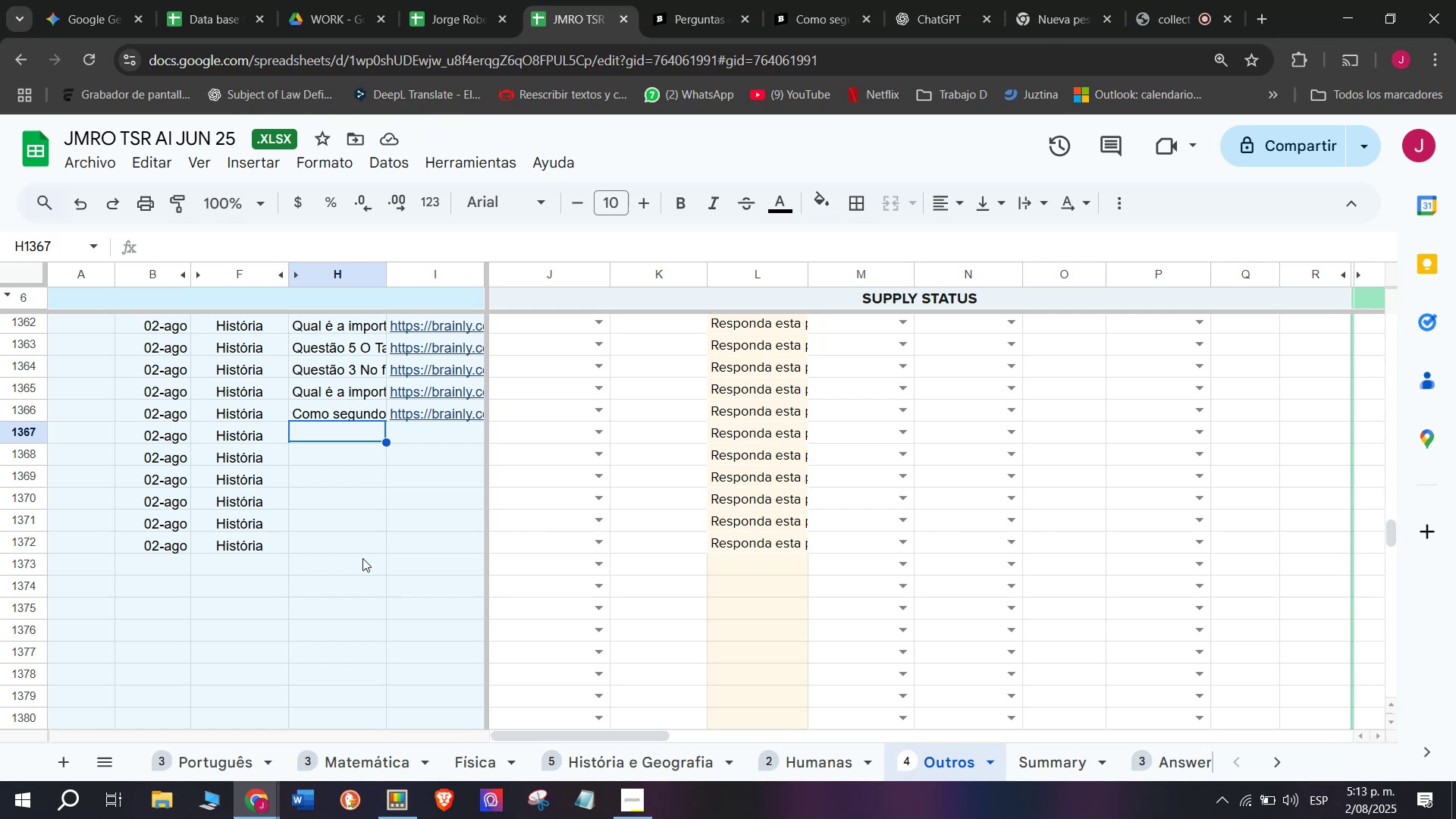 
wait(12.2)
 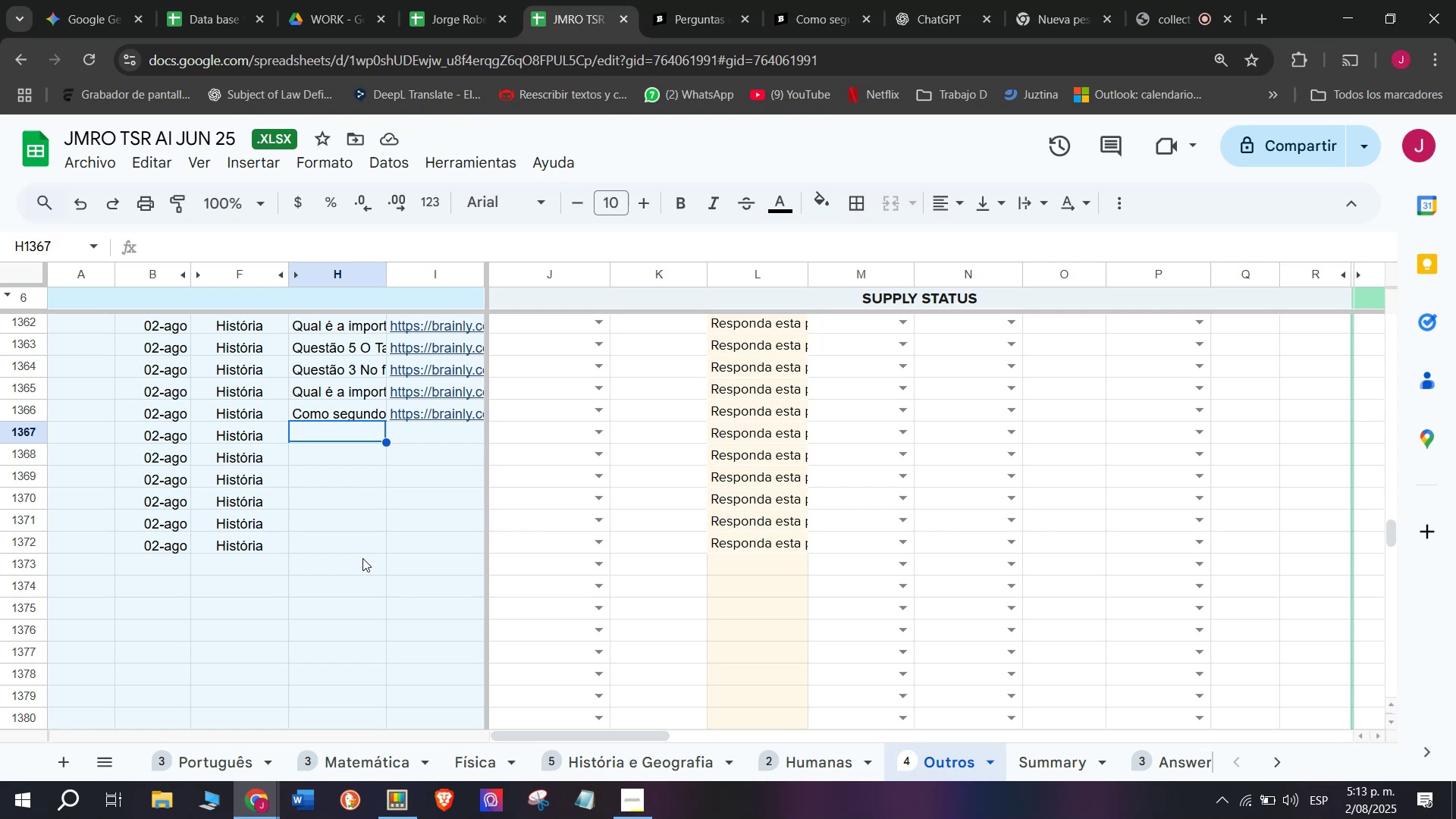 
left_click([708, 0])
 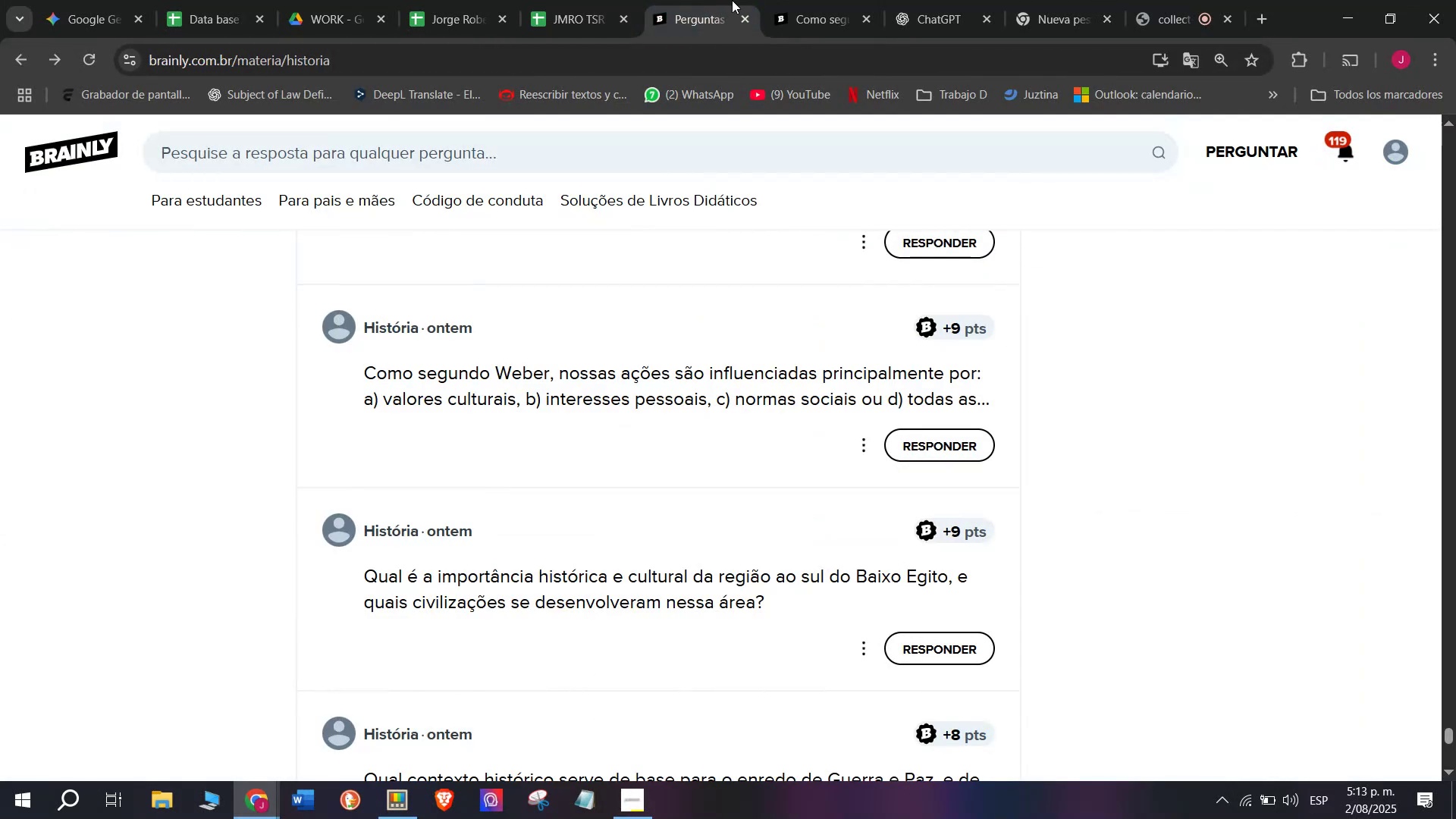 
left_click([797, 0])
 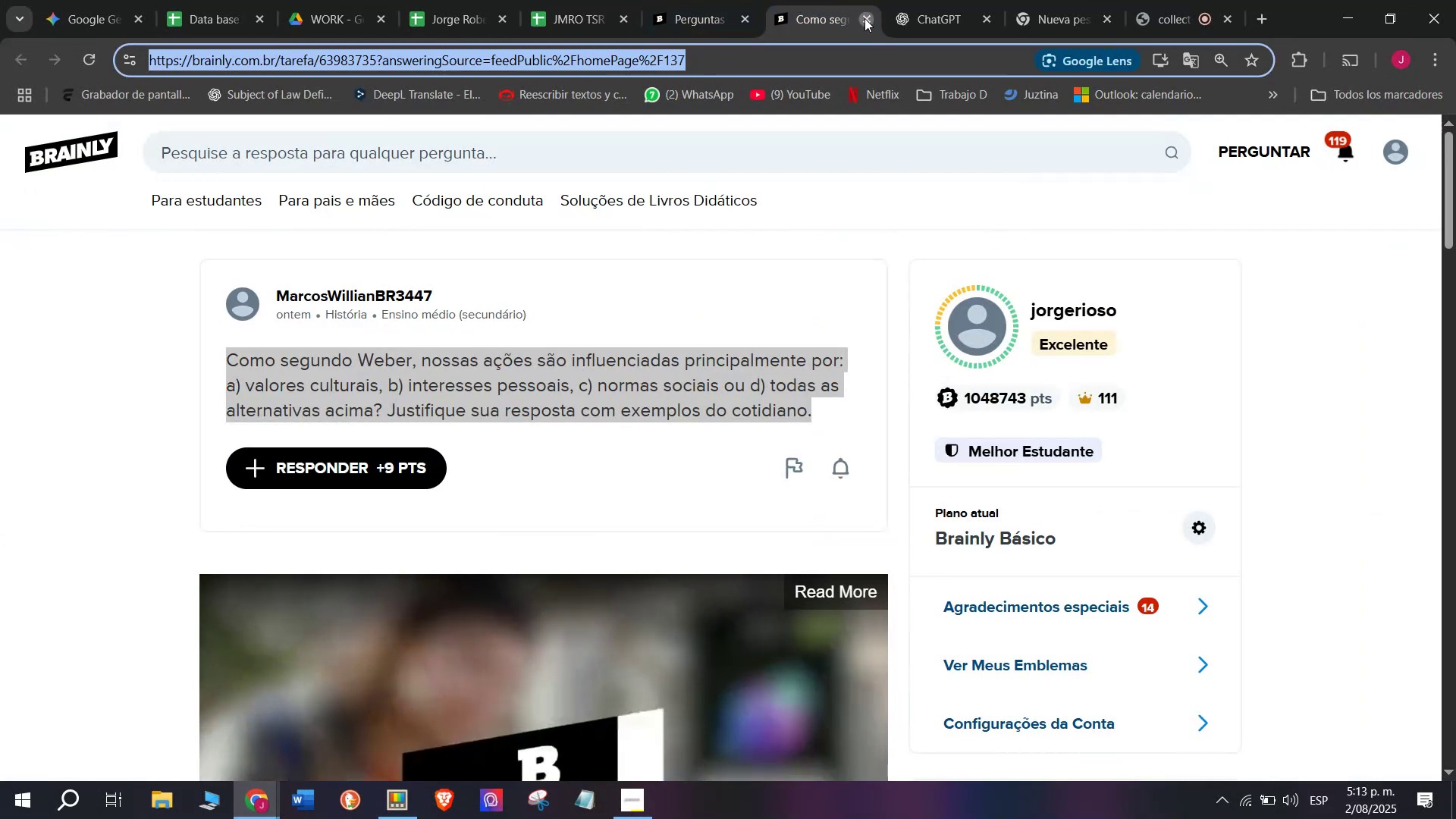 
double_click([724, 0])
 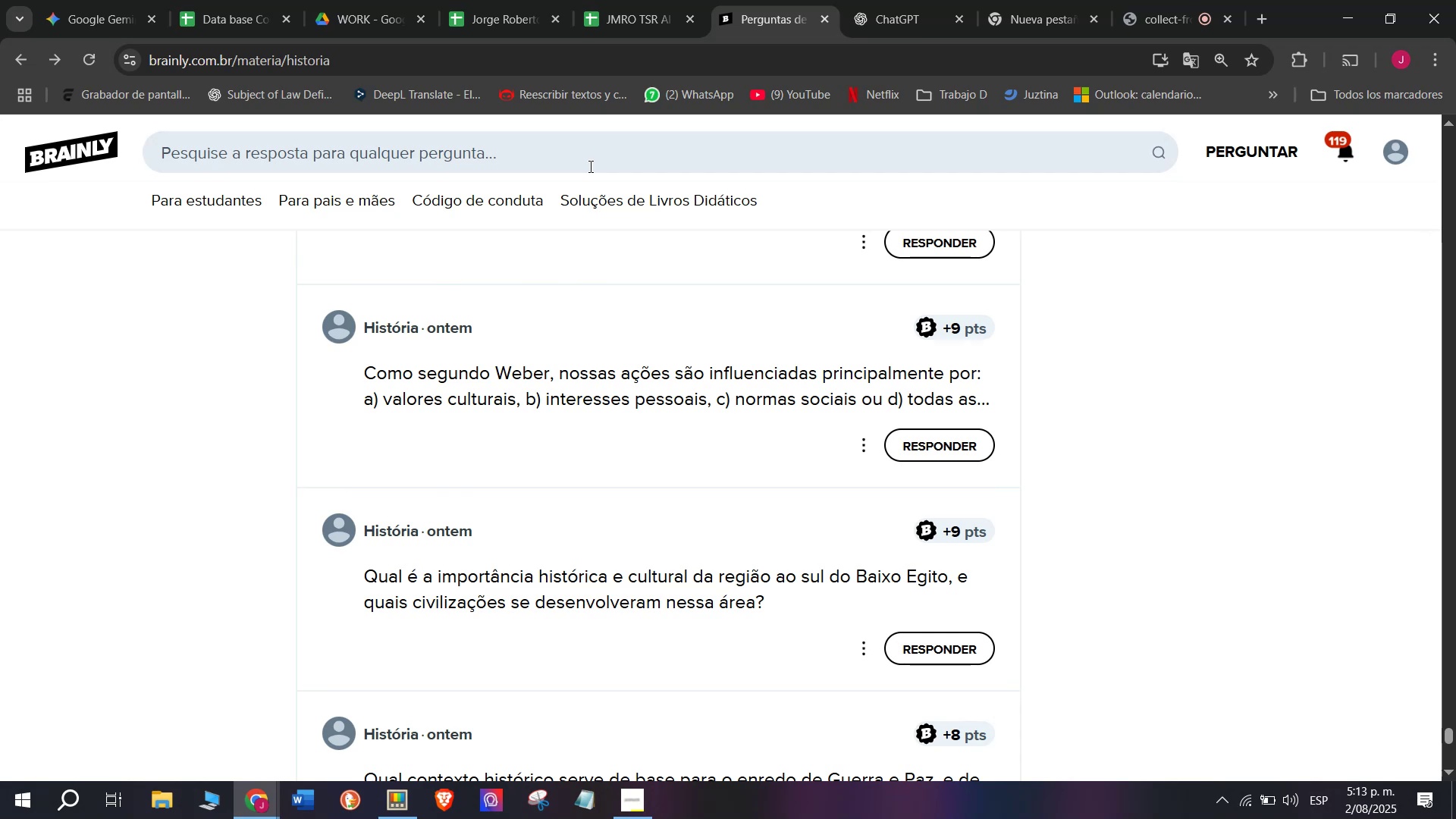 
wait(13.01)
 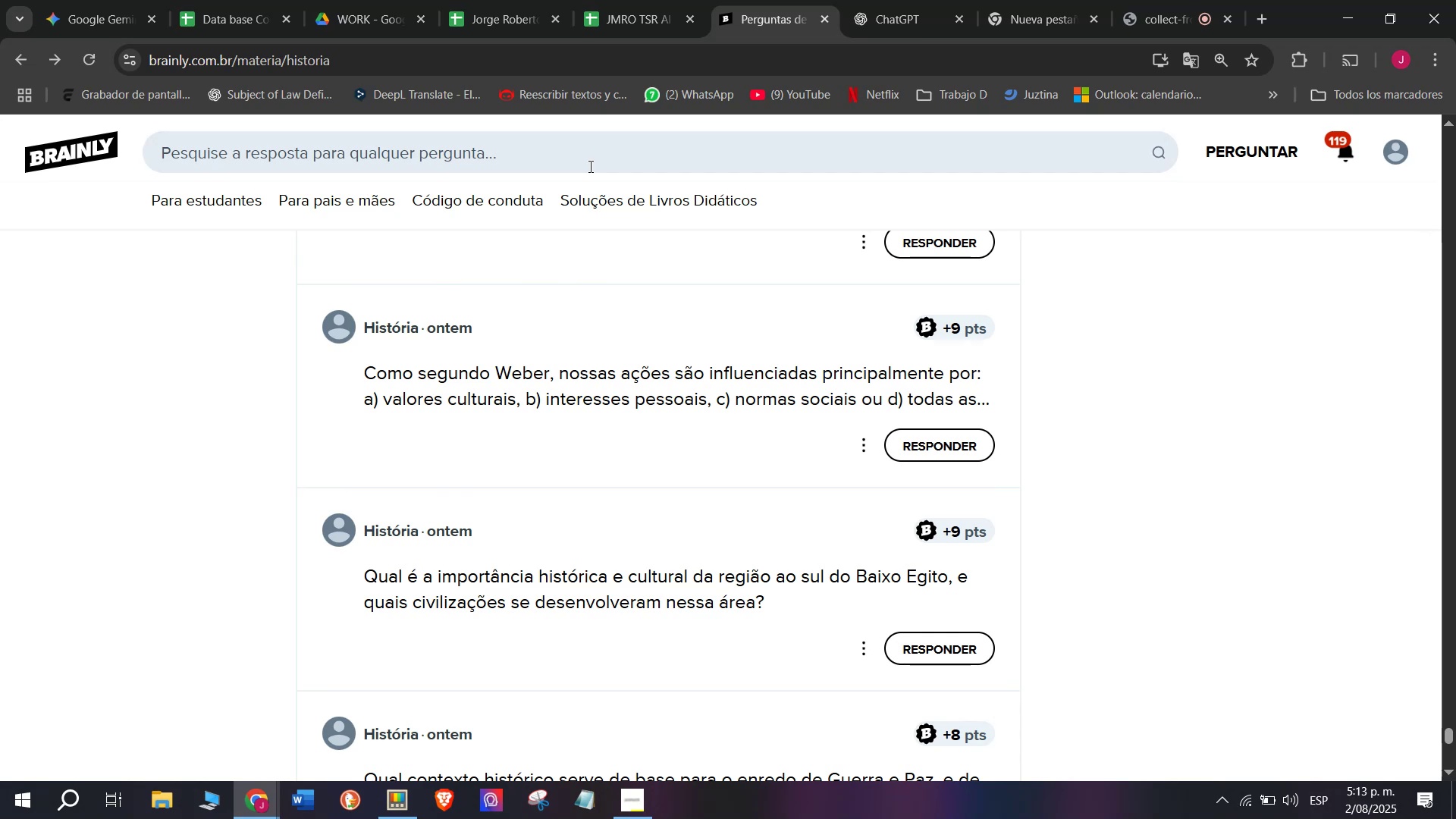 
scroll: coordinate [559, 407], scroll_direction: down, amount: 1.0
 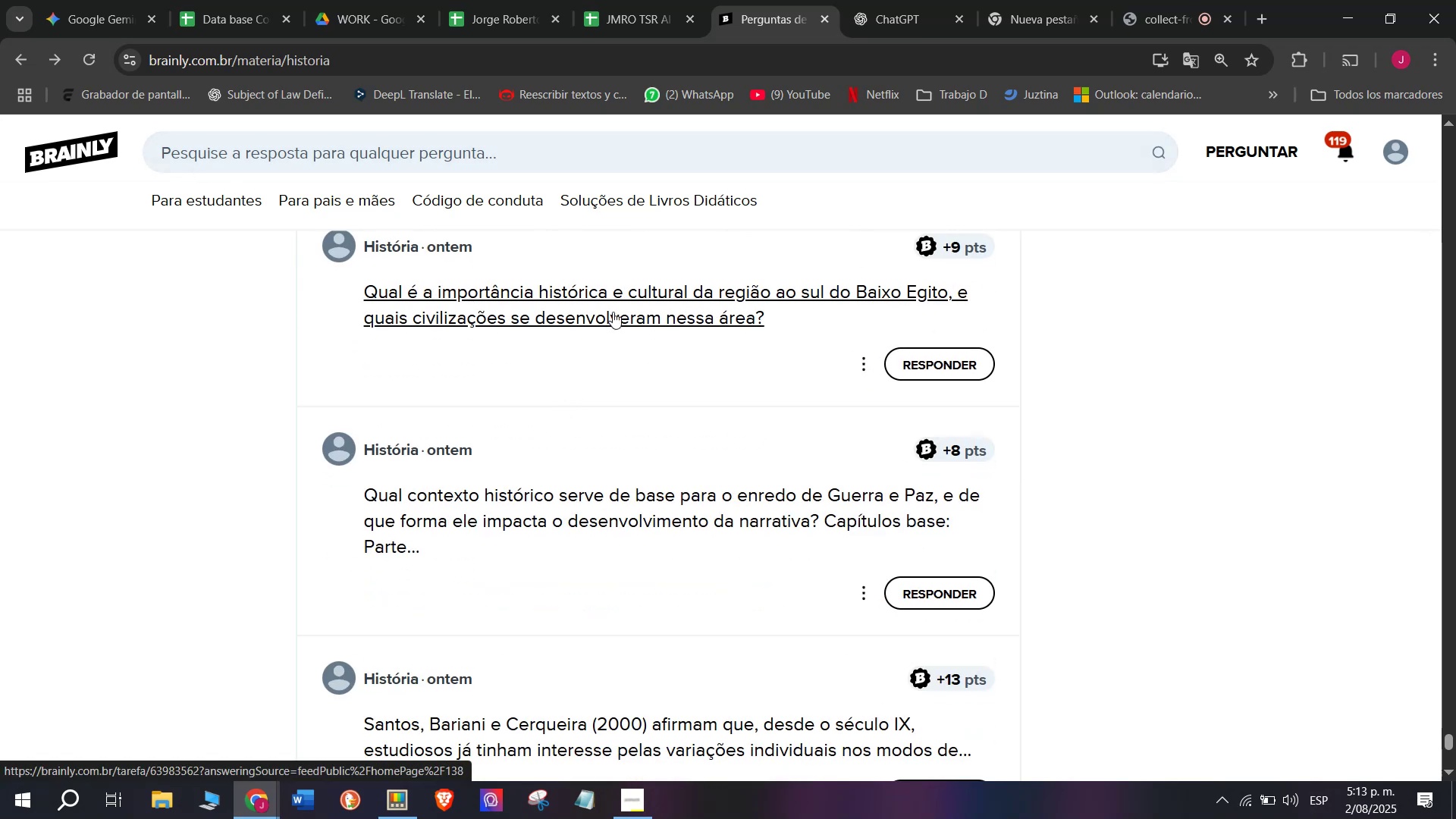 
right_click([613, 312])
 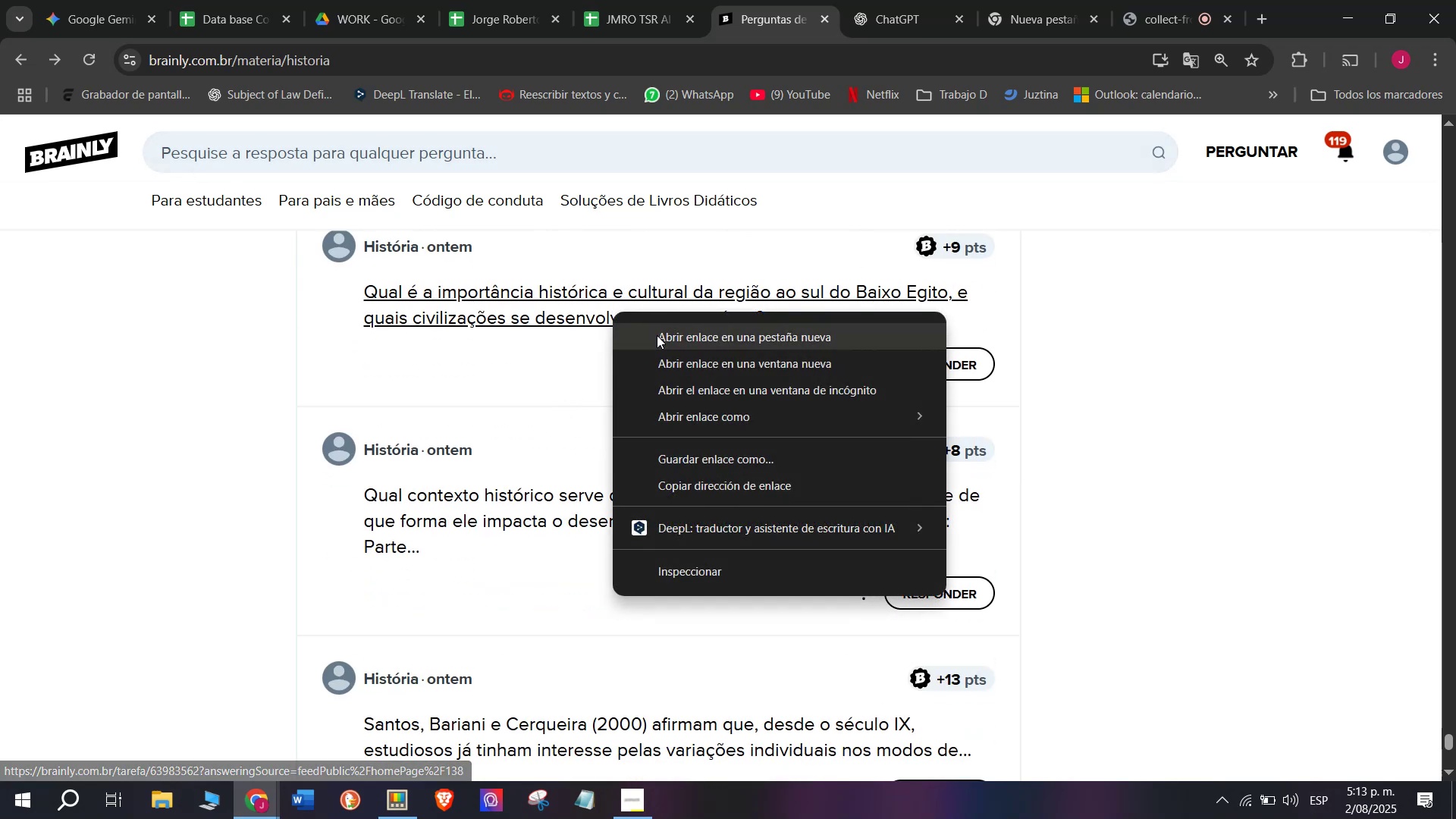 
left_click([657, 335])
 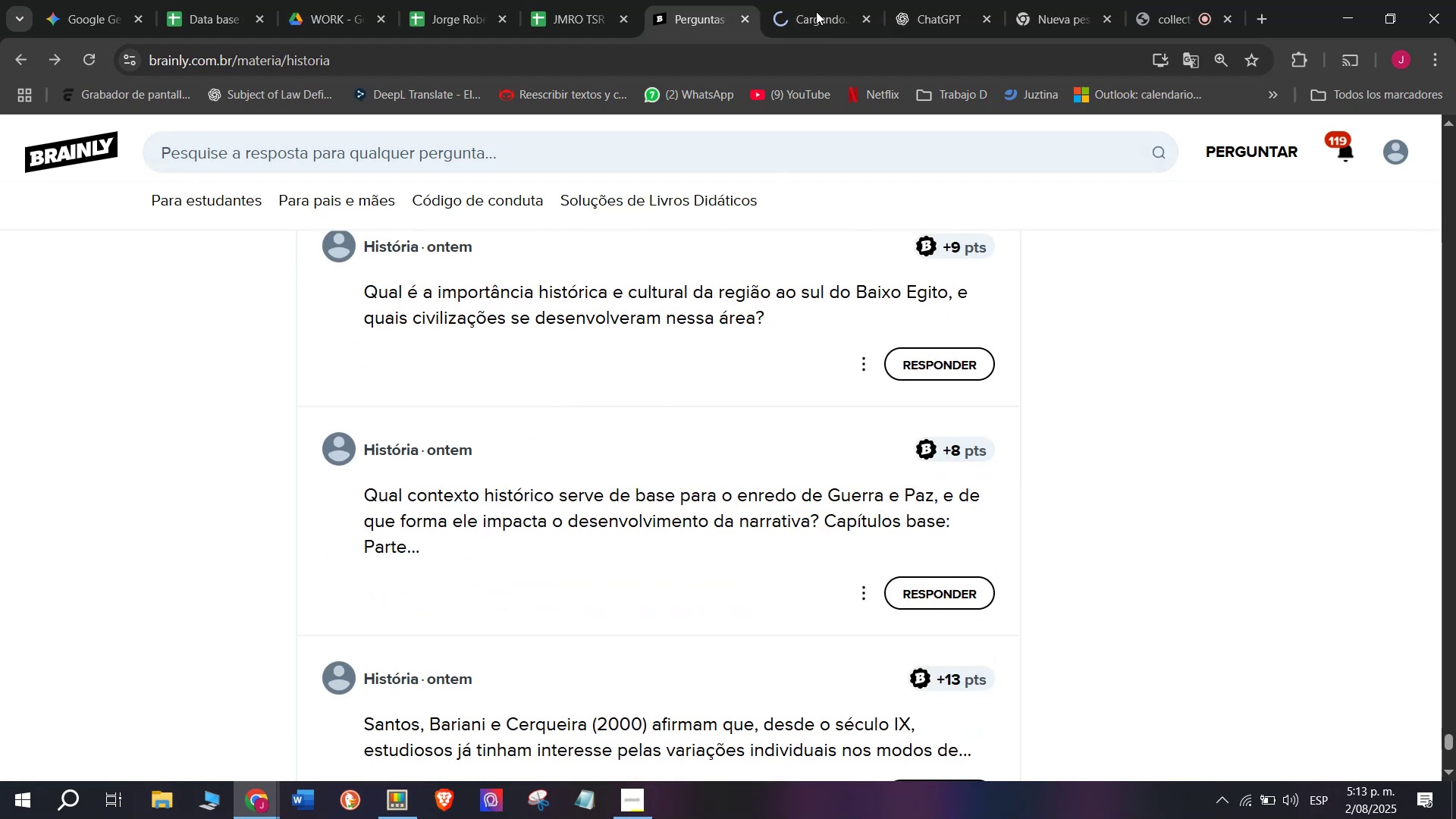 
left_click([833, 0])
 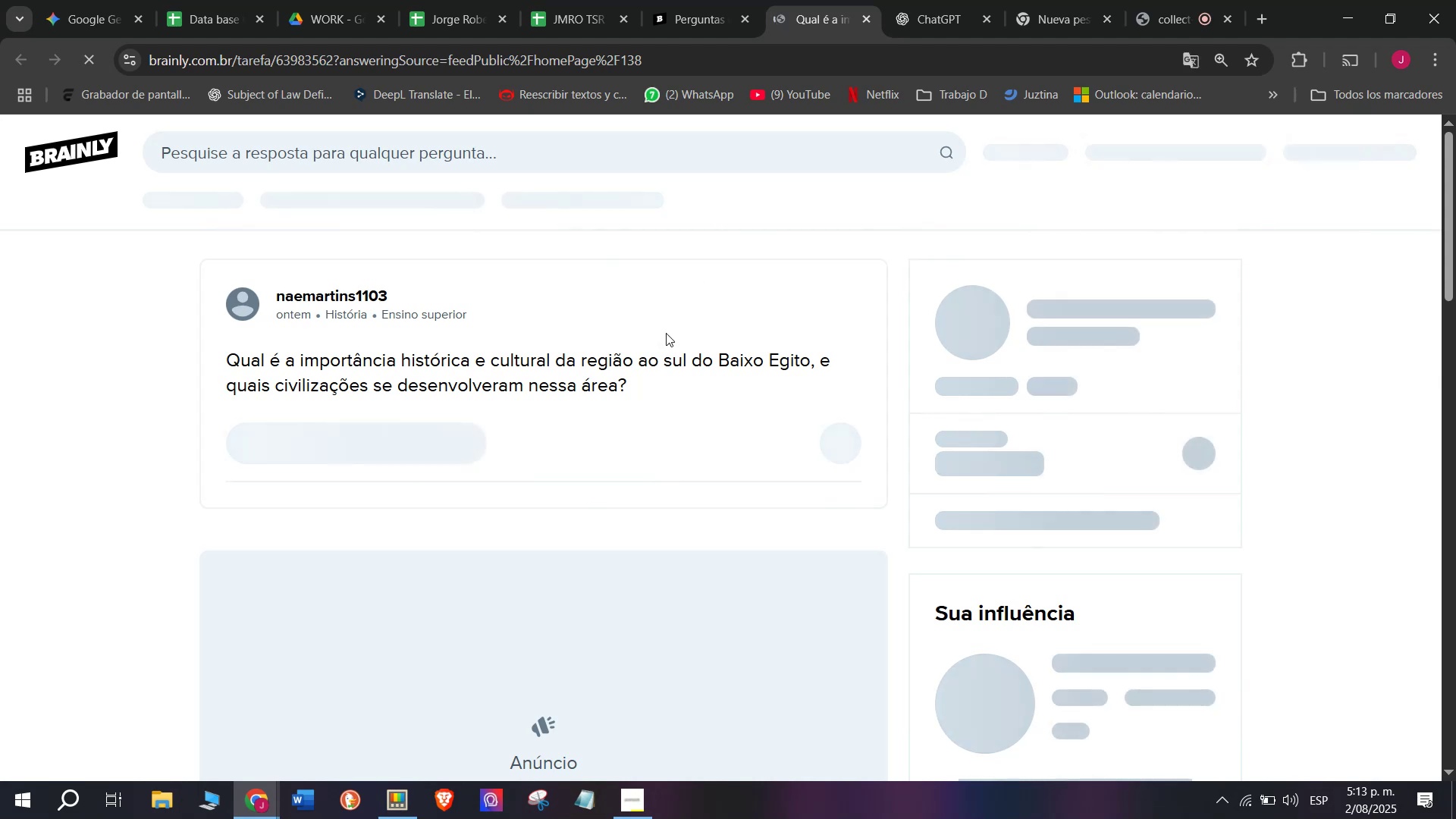 
left_click_drag(start_coordinate=[654, 395], to_coordinate=[221, 354])
 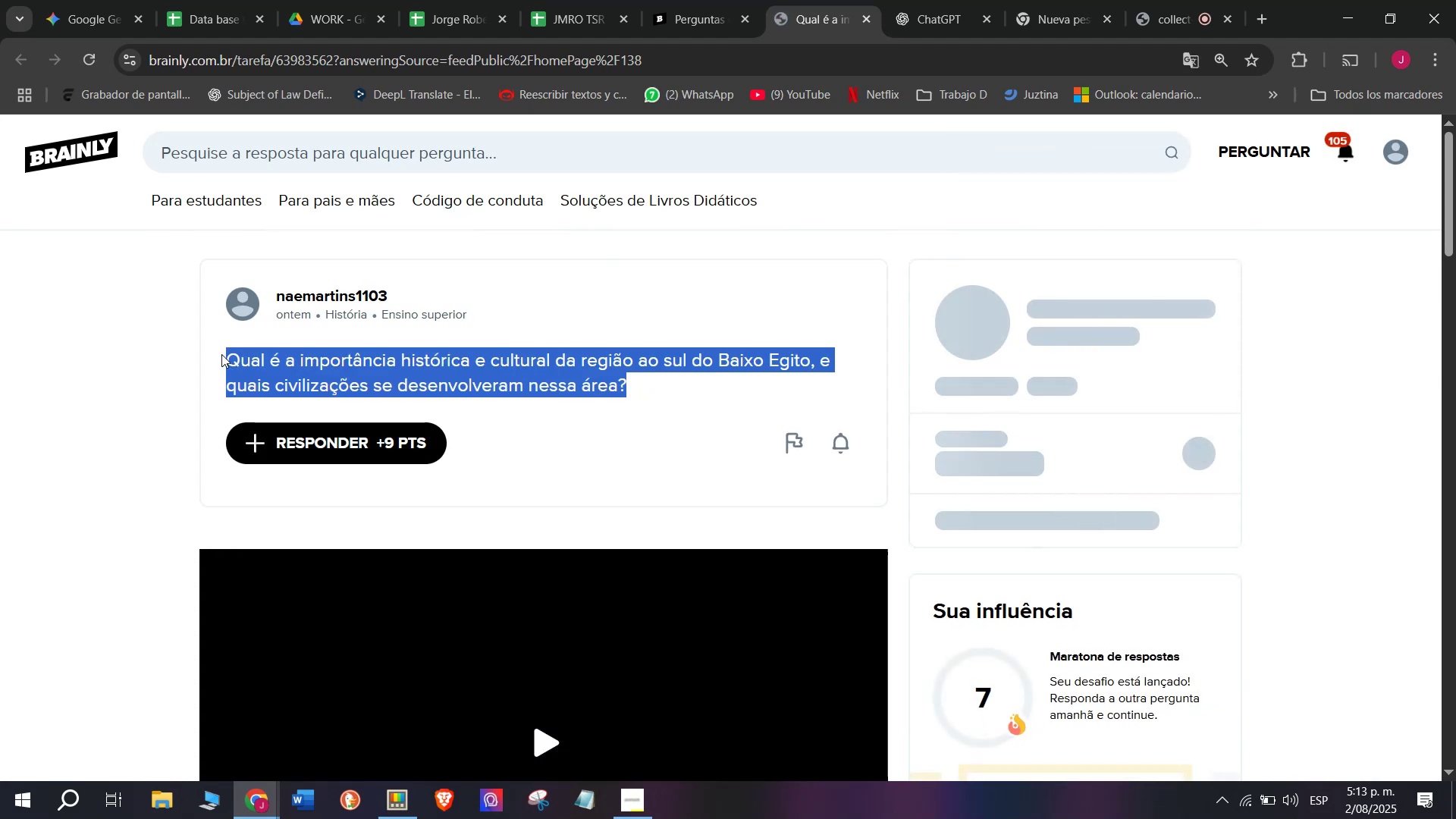 
key(Control+C)
 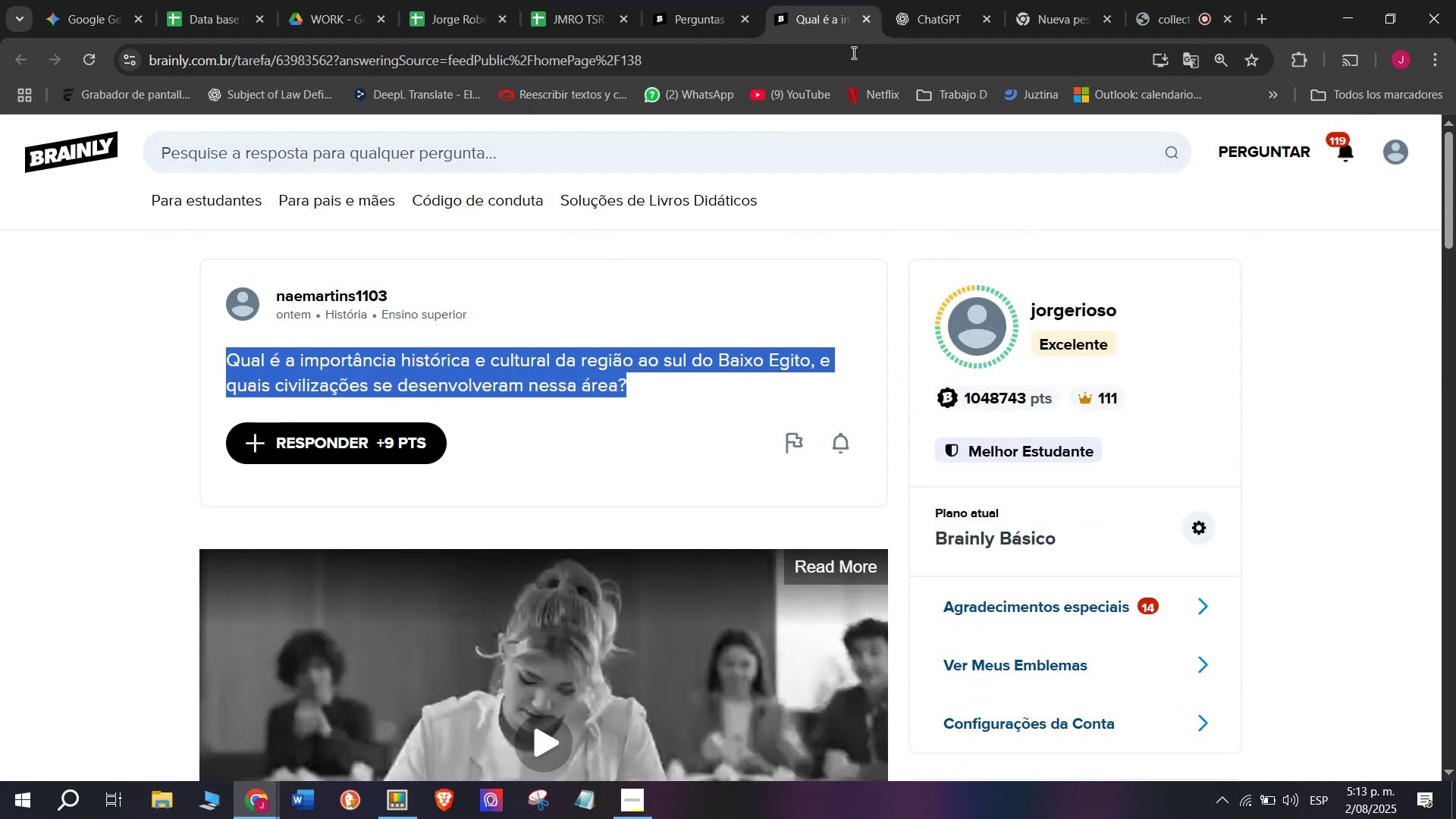 
left_click([916, 0])
 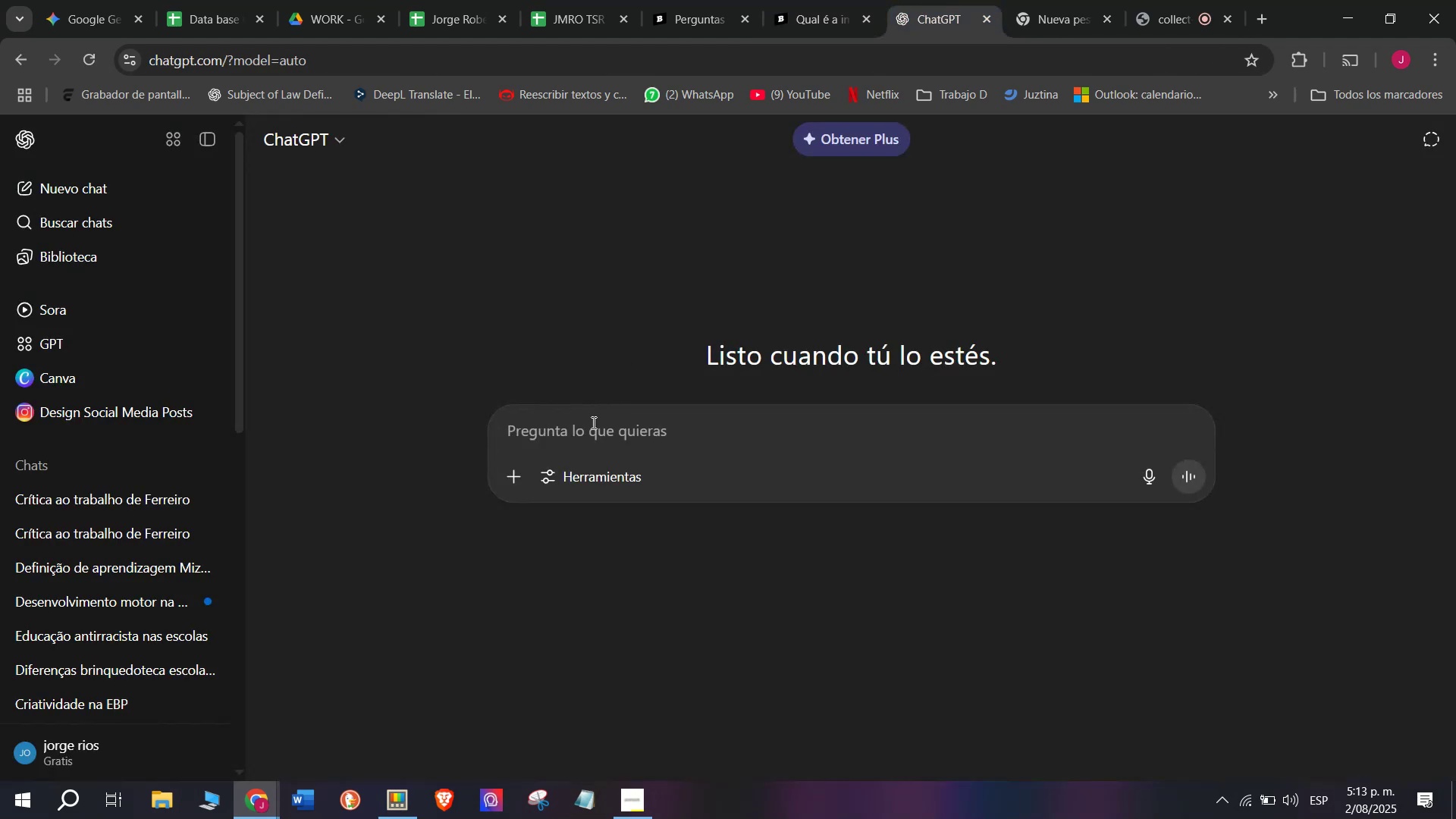 
key(Meta+MetaLeft)
 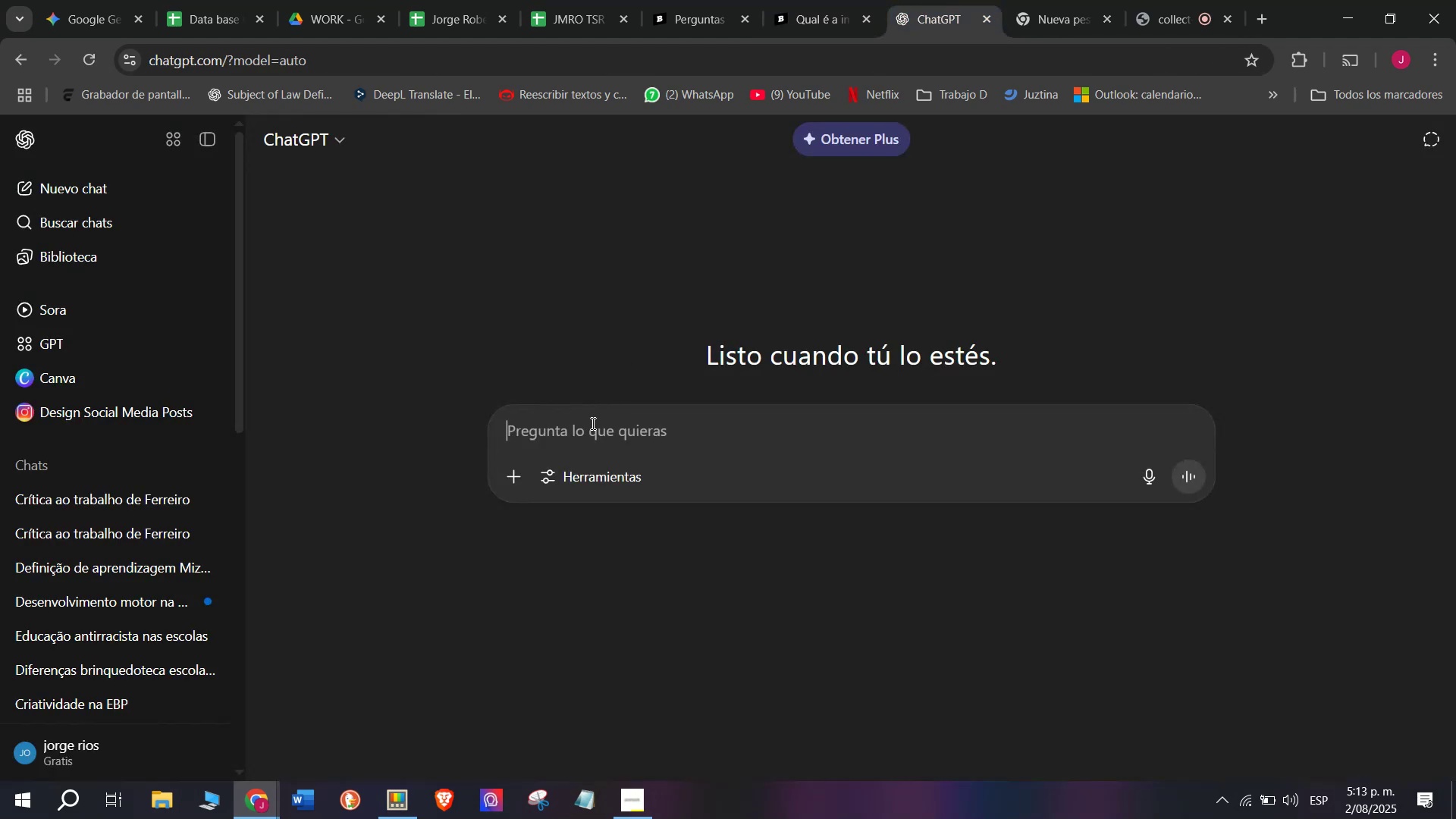 
key(Meta+V)
 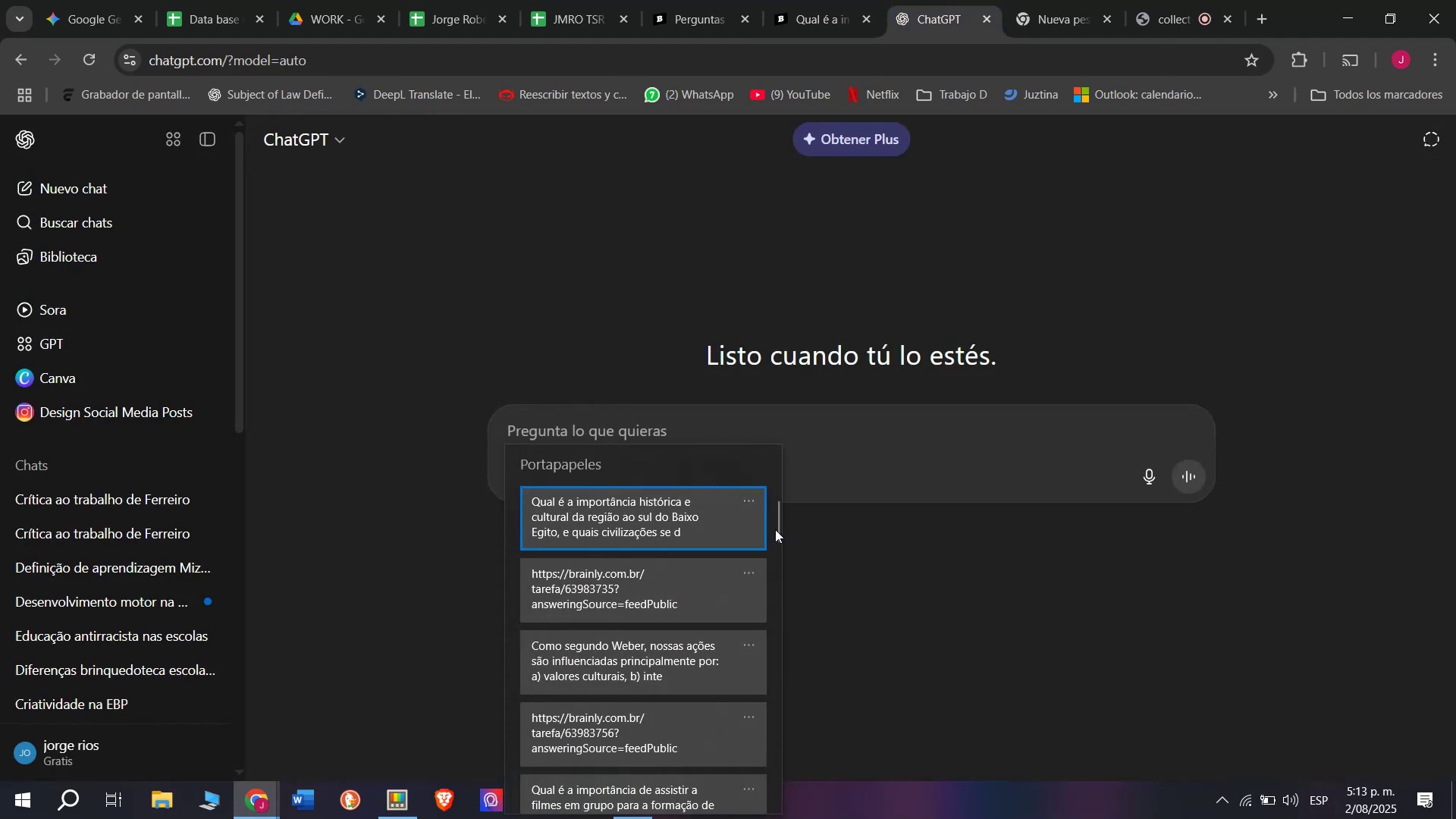 
left_click_drag(start_coordinate=[775, 529], to_coordinate=[754, 818])
 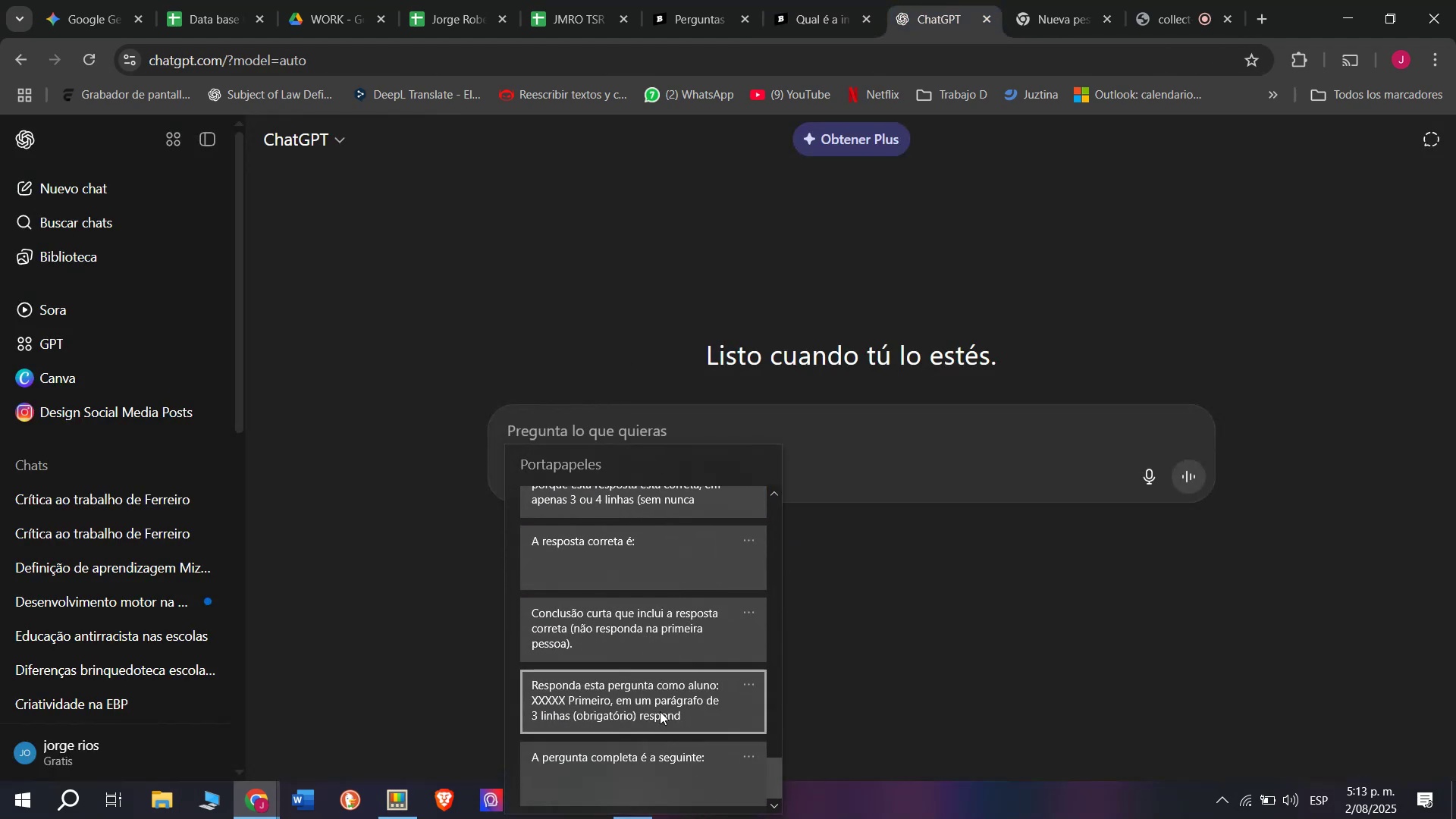 
key(Control+ControlLeft)
 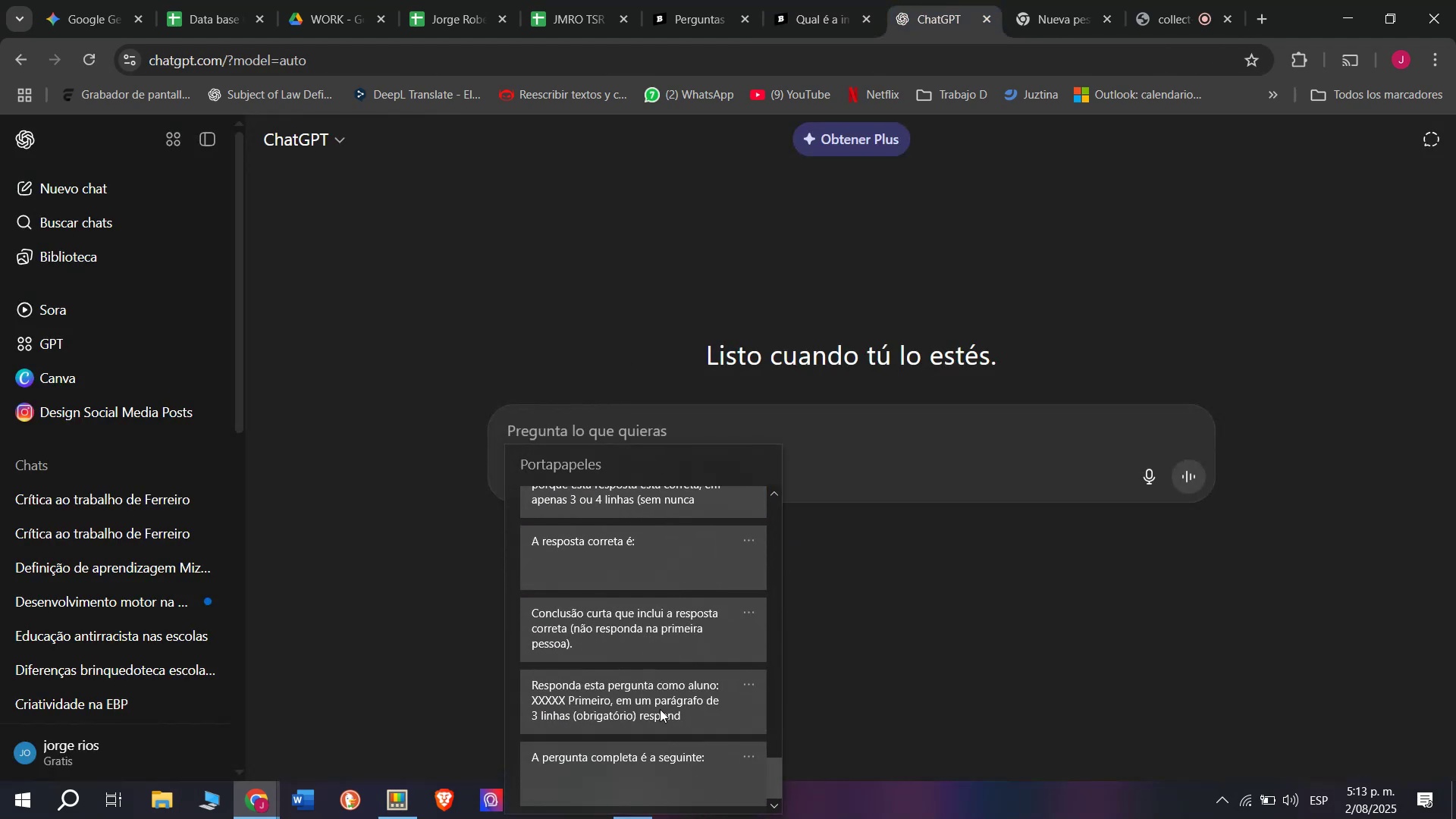 
key(Control+V)
 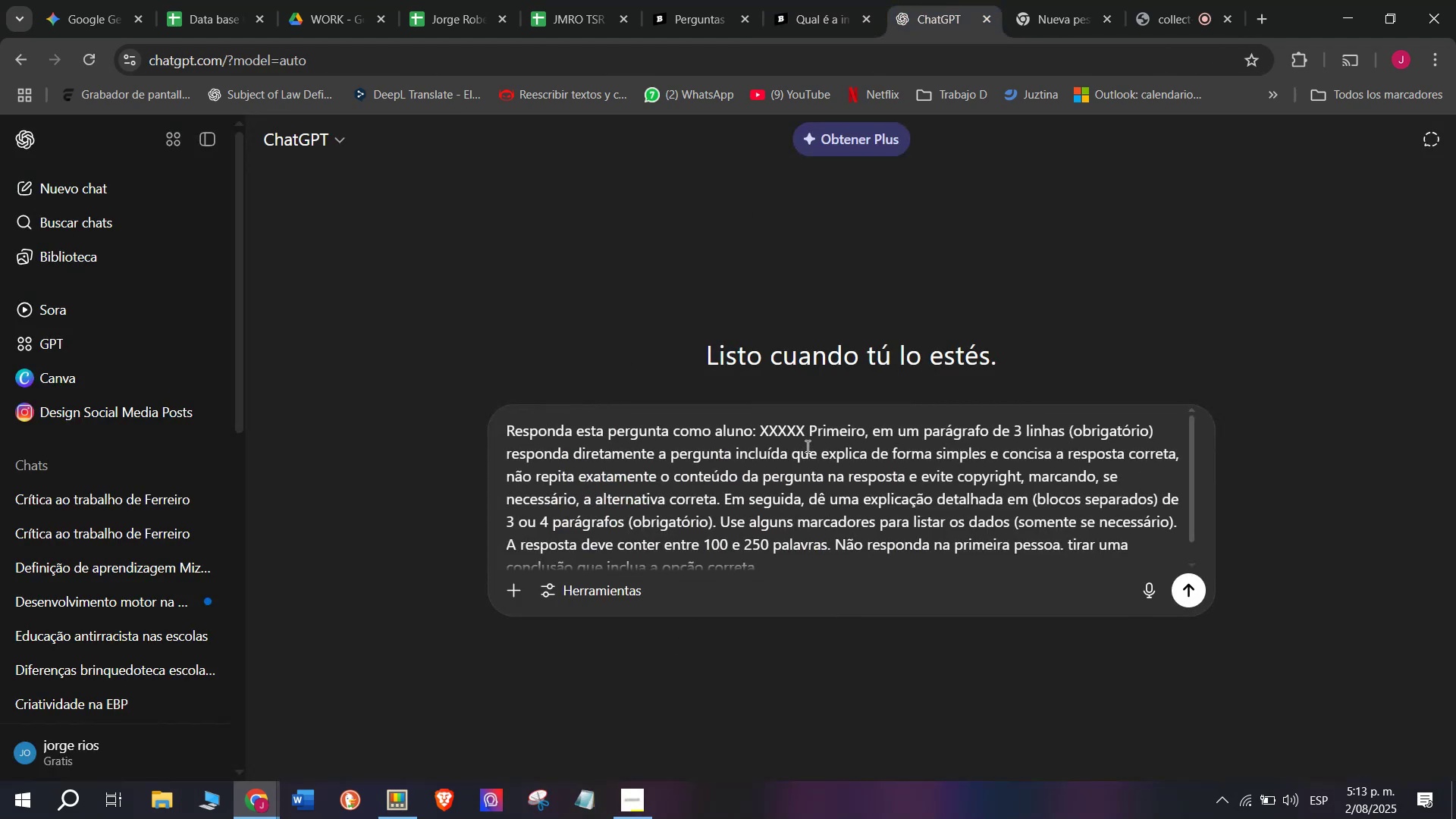 
left_click_drag(start_coordinate=[805, 437], to_coordinate=[761, 438])
 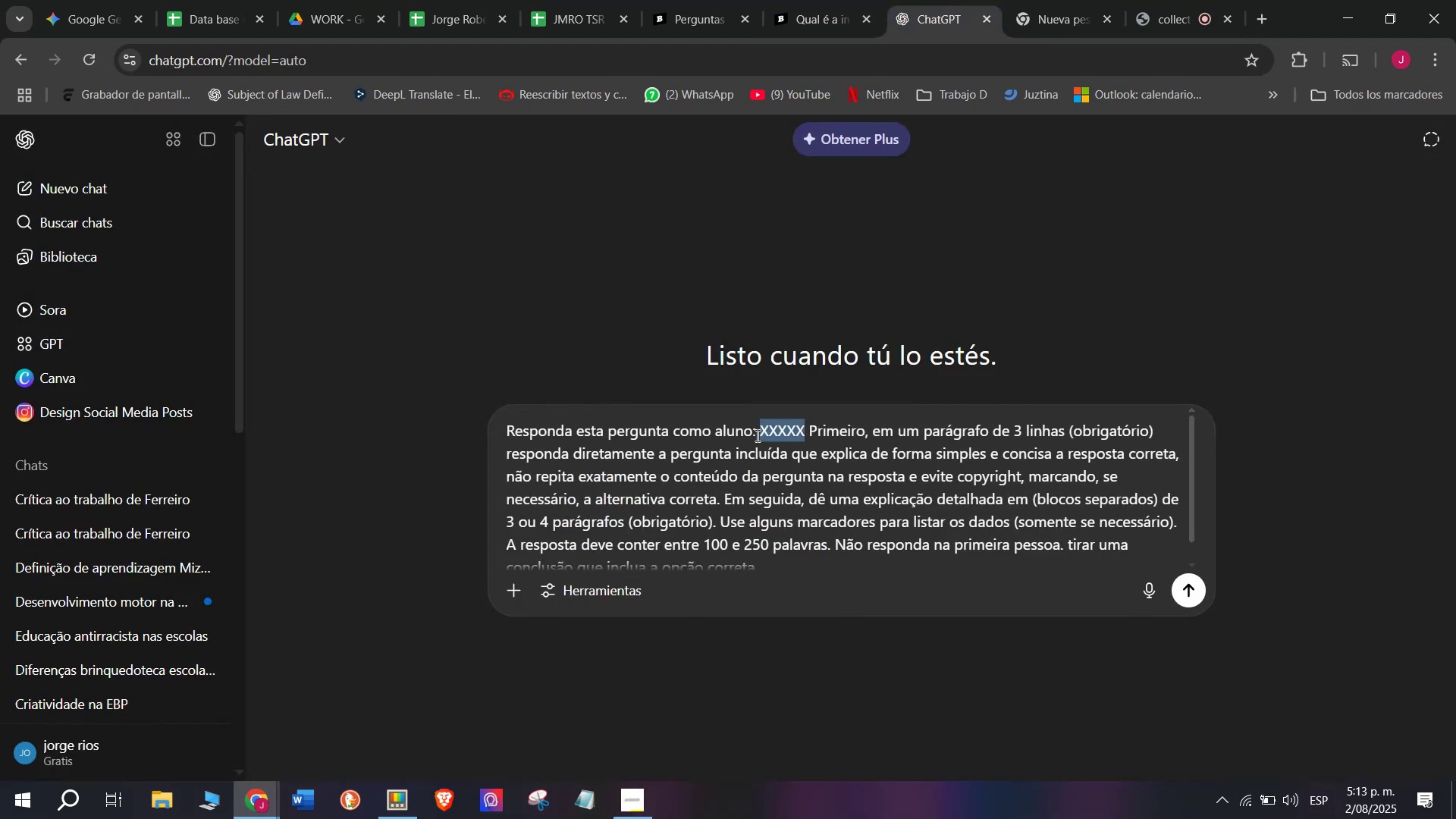 
key(Meta+MetaLeft)
 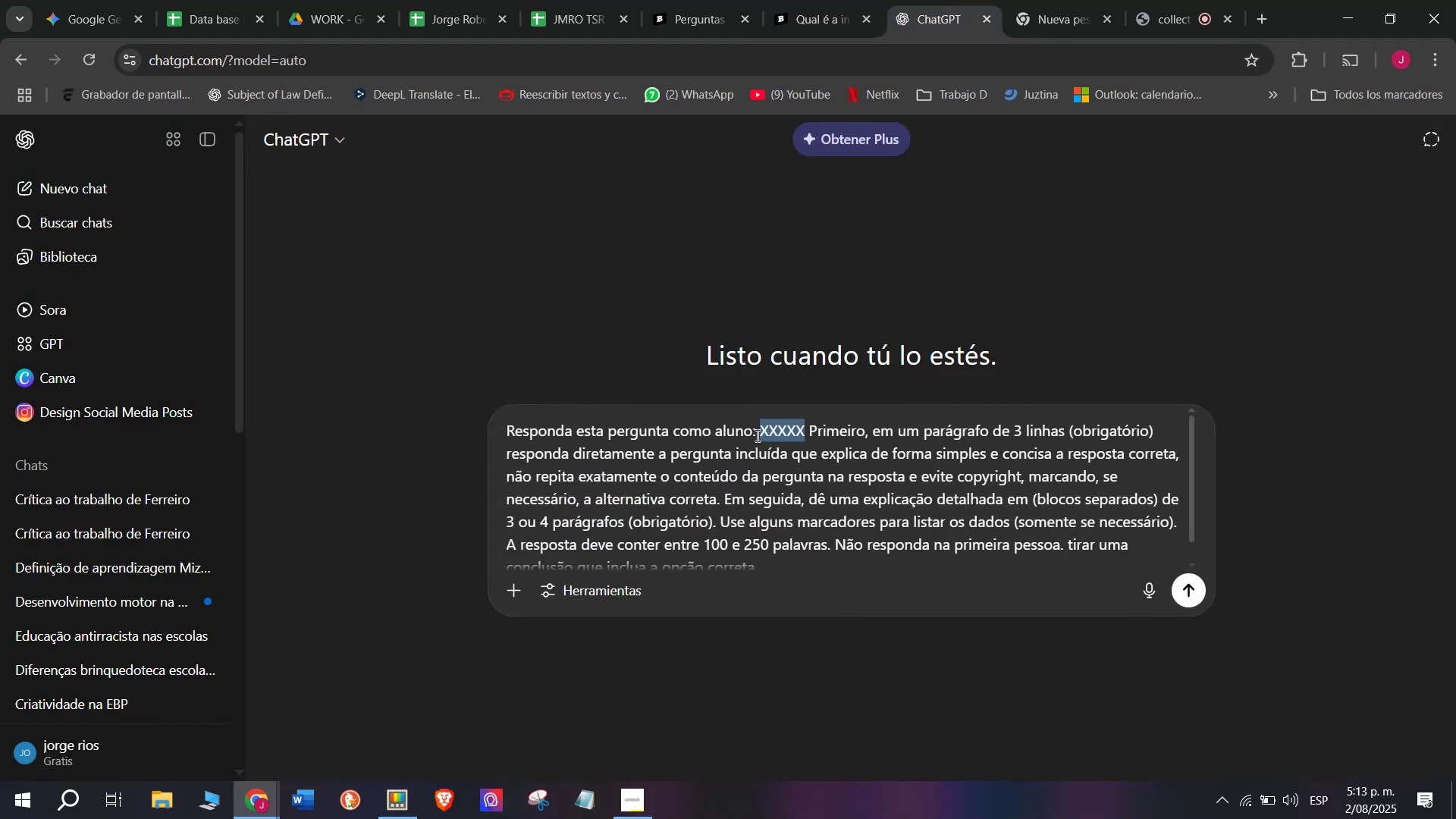 
key(Meta+V)
 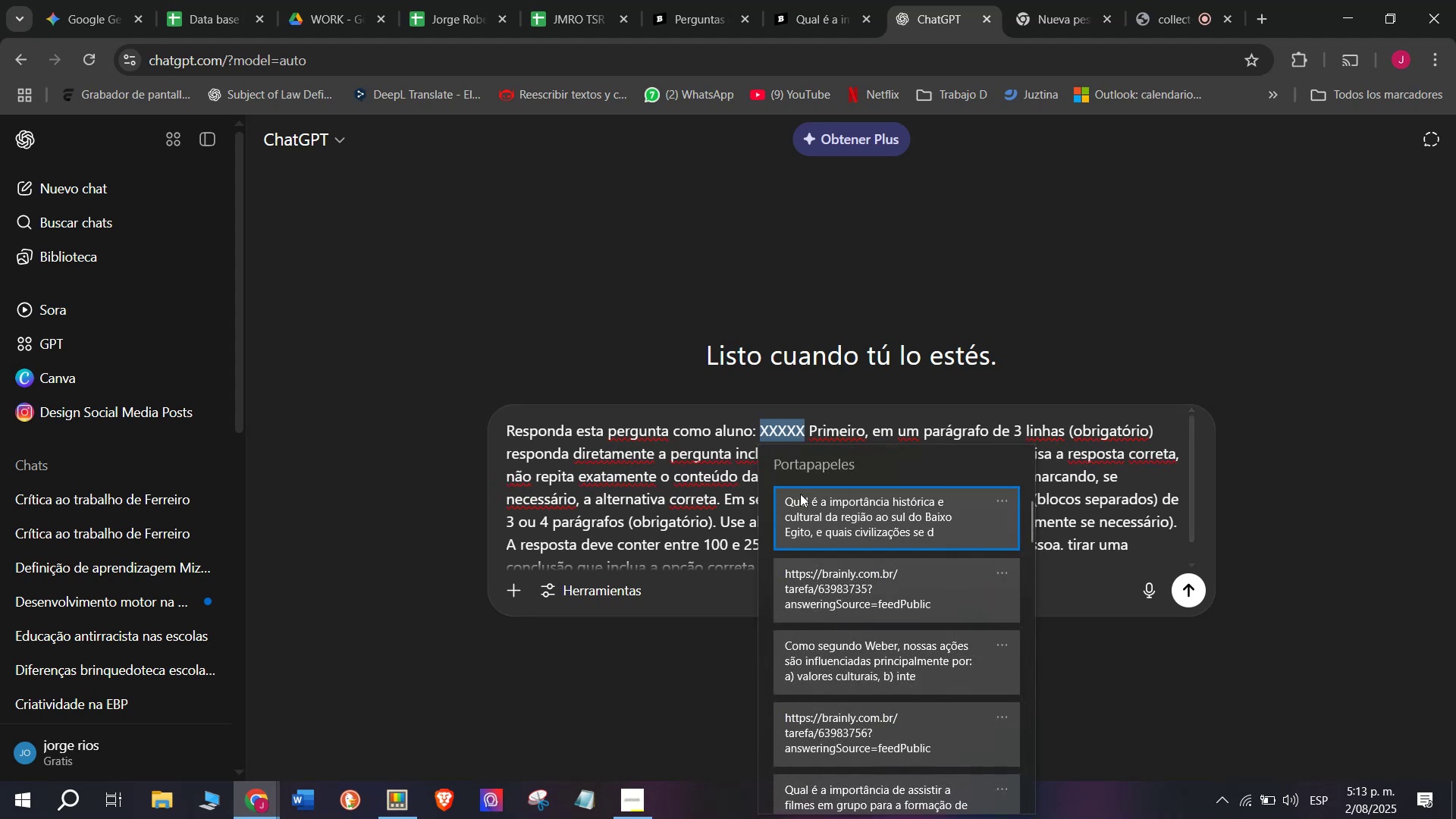 
left_click([808, 504])
 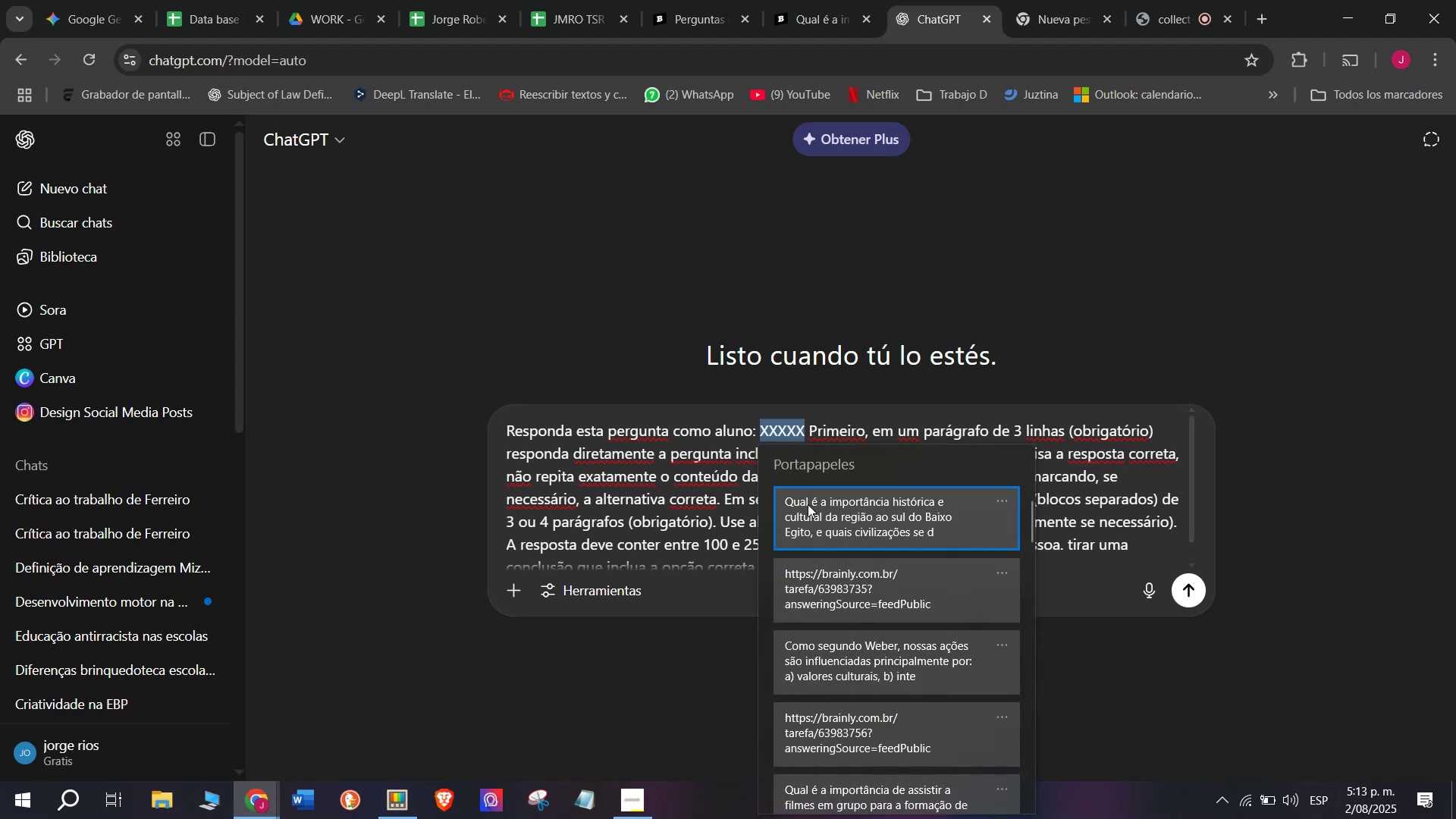 
key(Control+ControlLeft)
 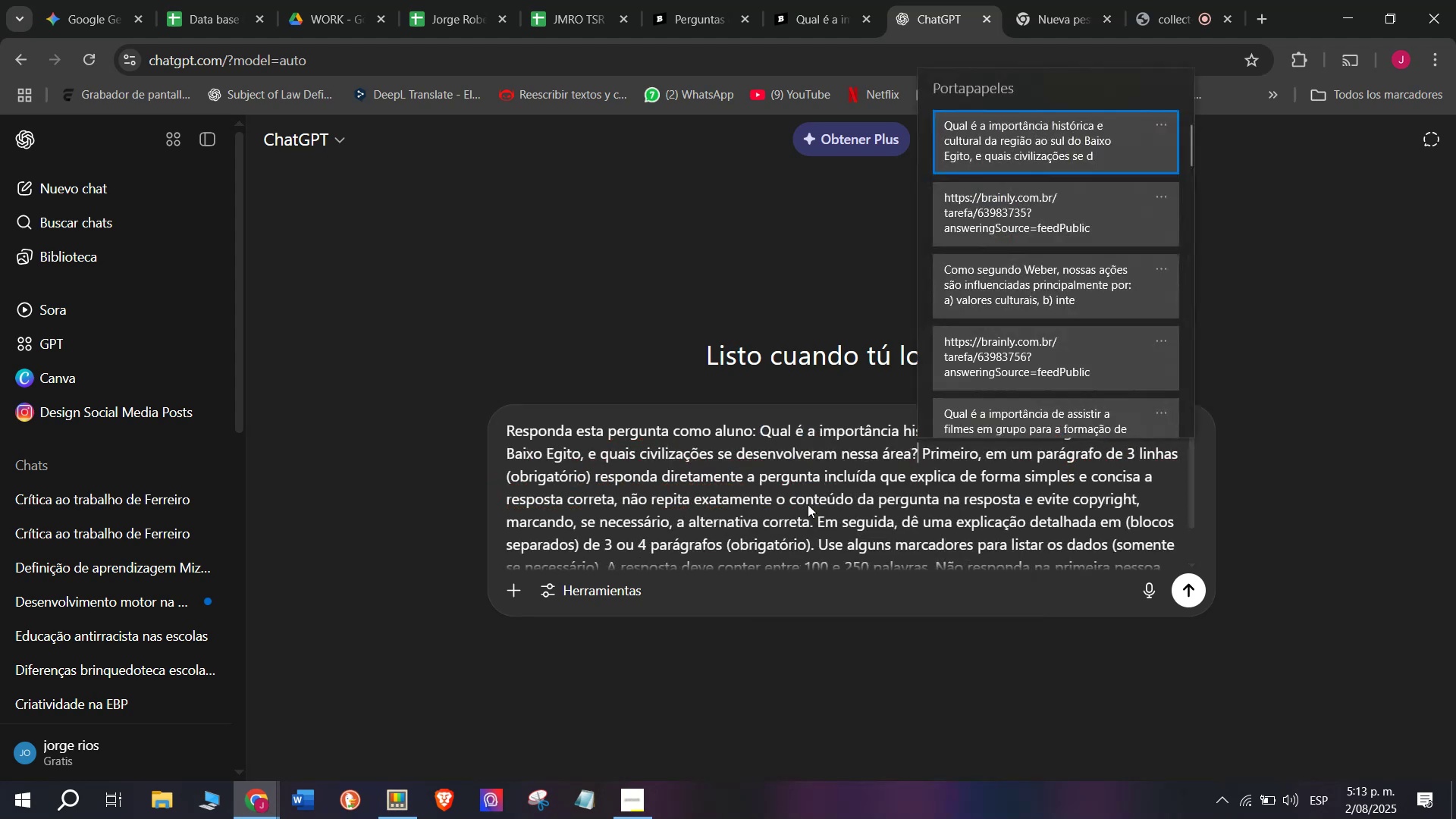 
key(Control+V)
 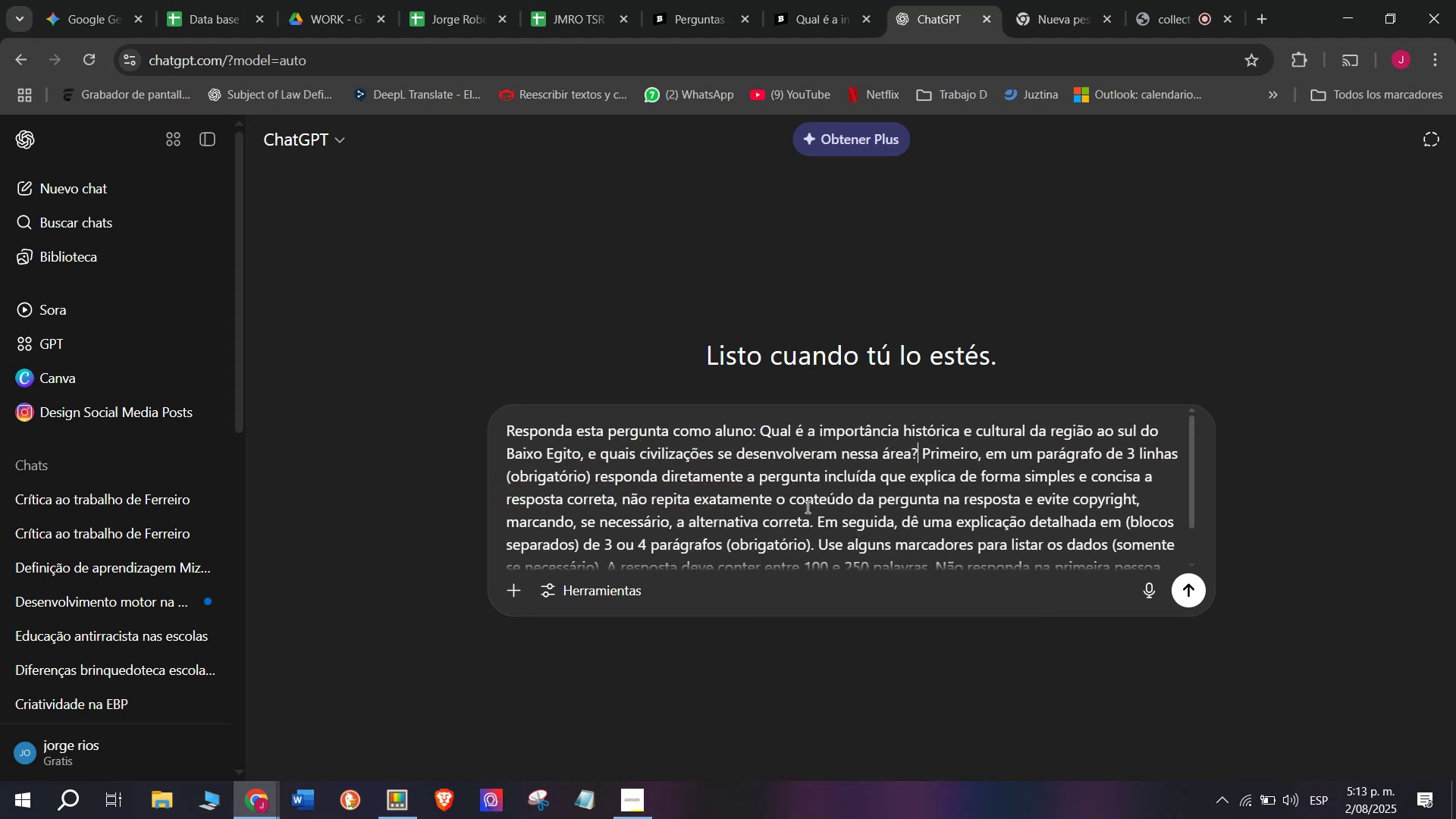 
key(Enter)
 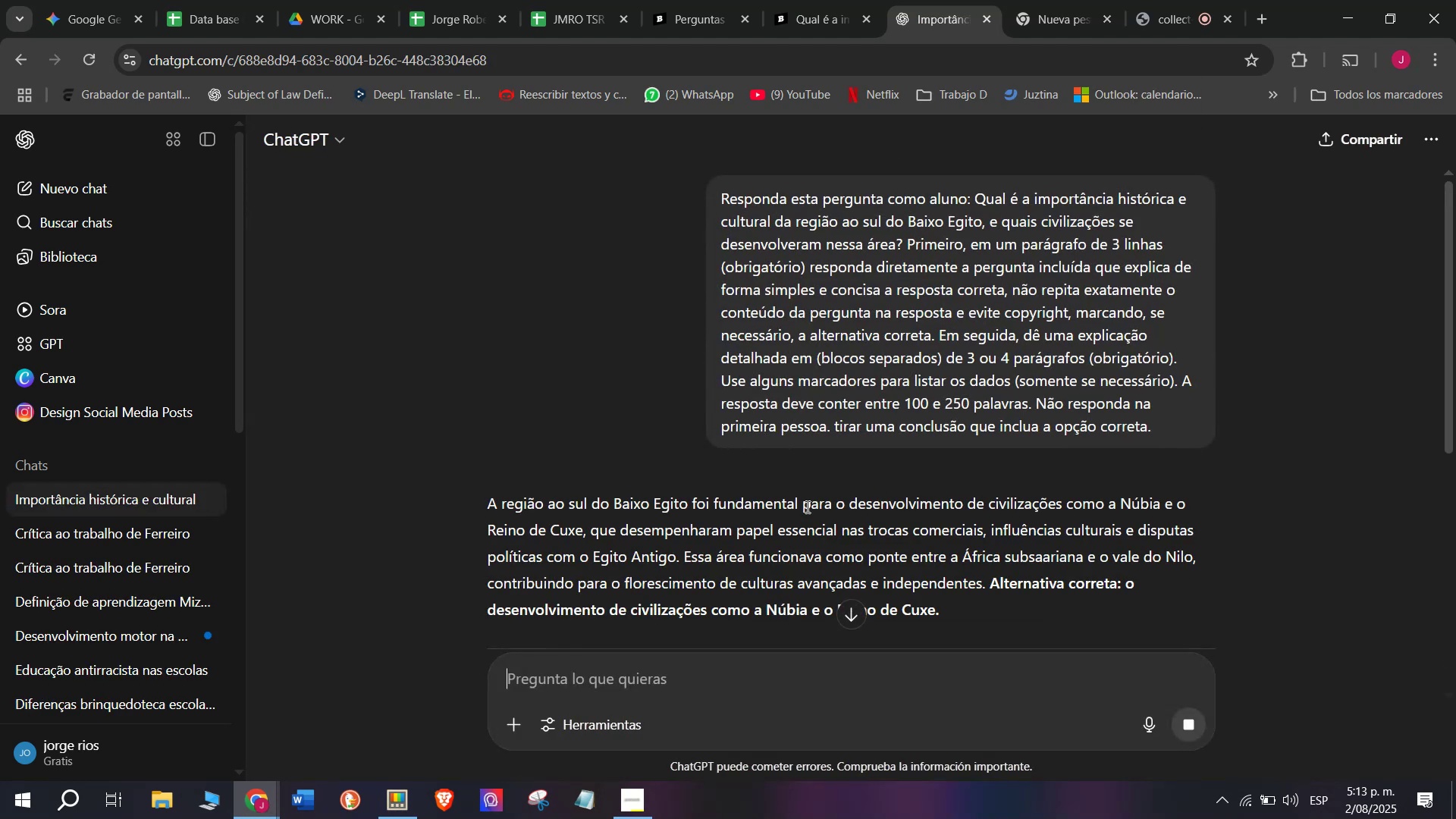 
wait(7.69)
 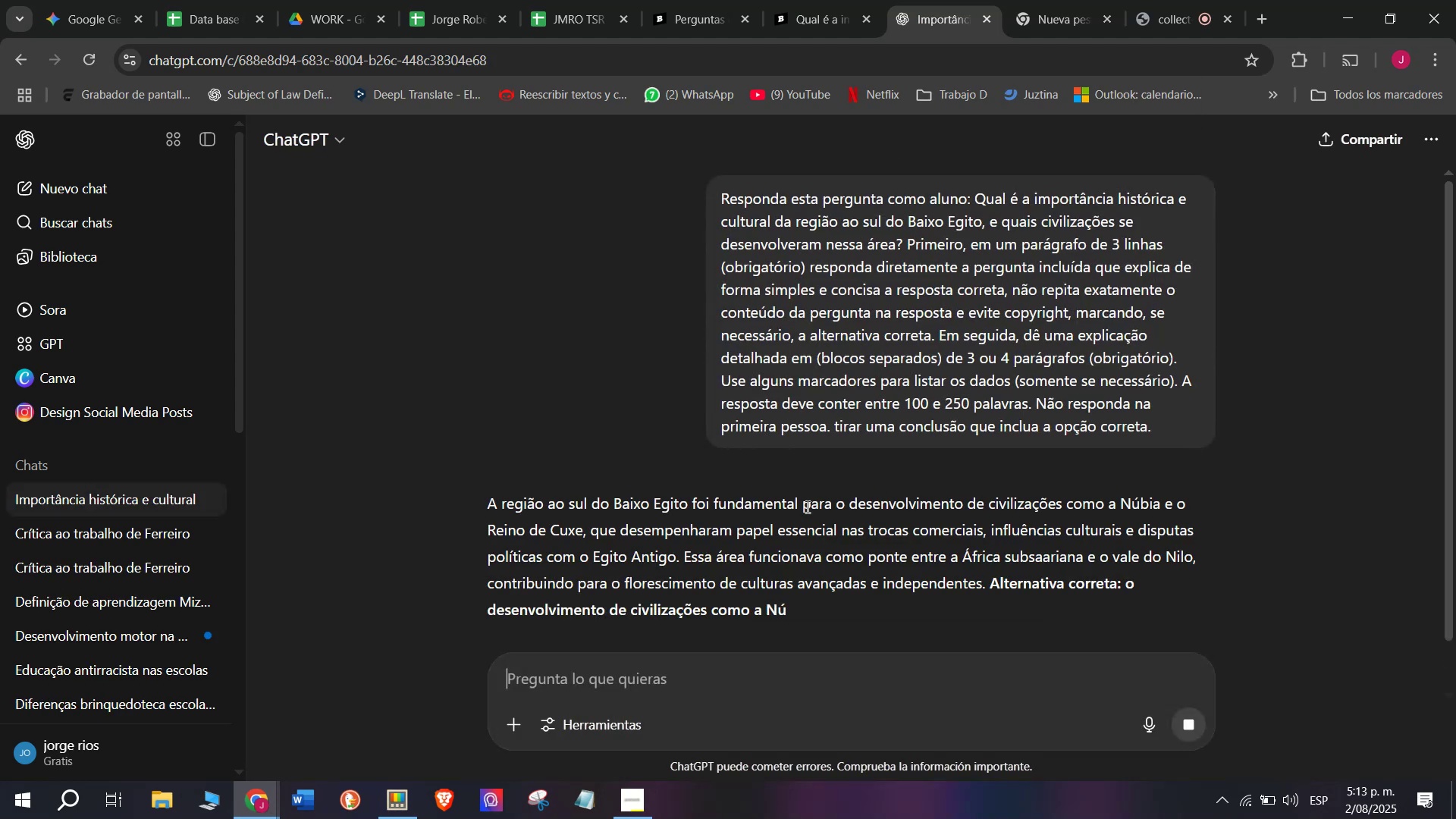 
scroll: coordinate [814, 438], scroll_direction: down, amount: 1.0
 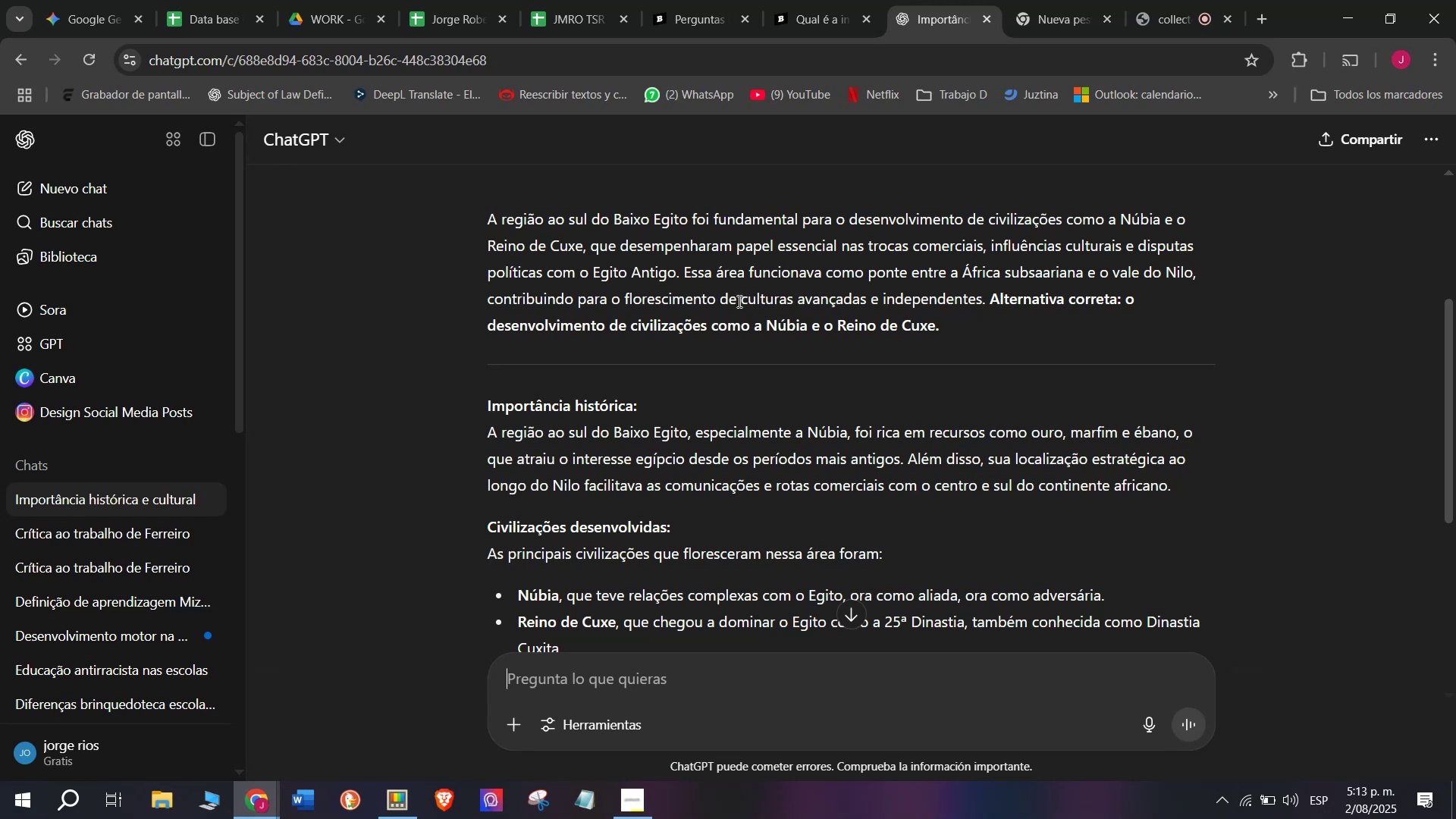 
left_click_drag(start_coordinate=[681, 275], to_coordinate=[476, 216])
 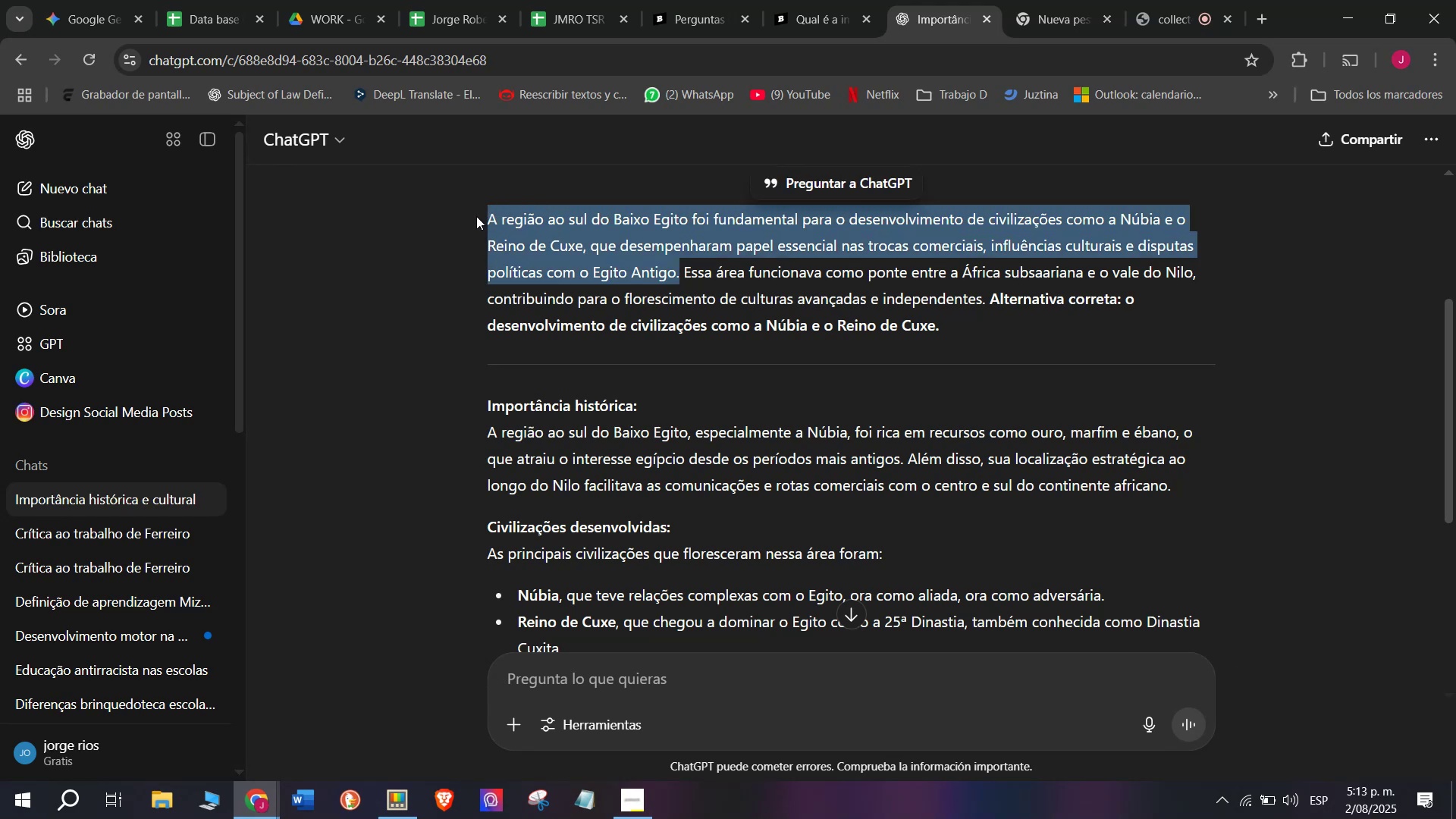 
key(Control+C)
 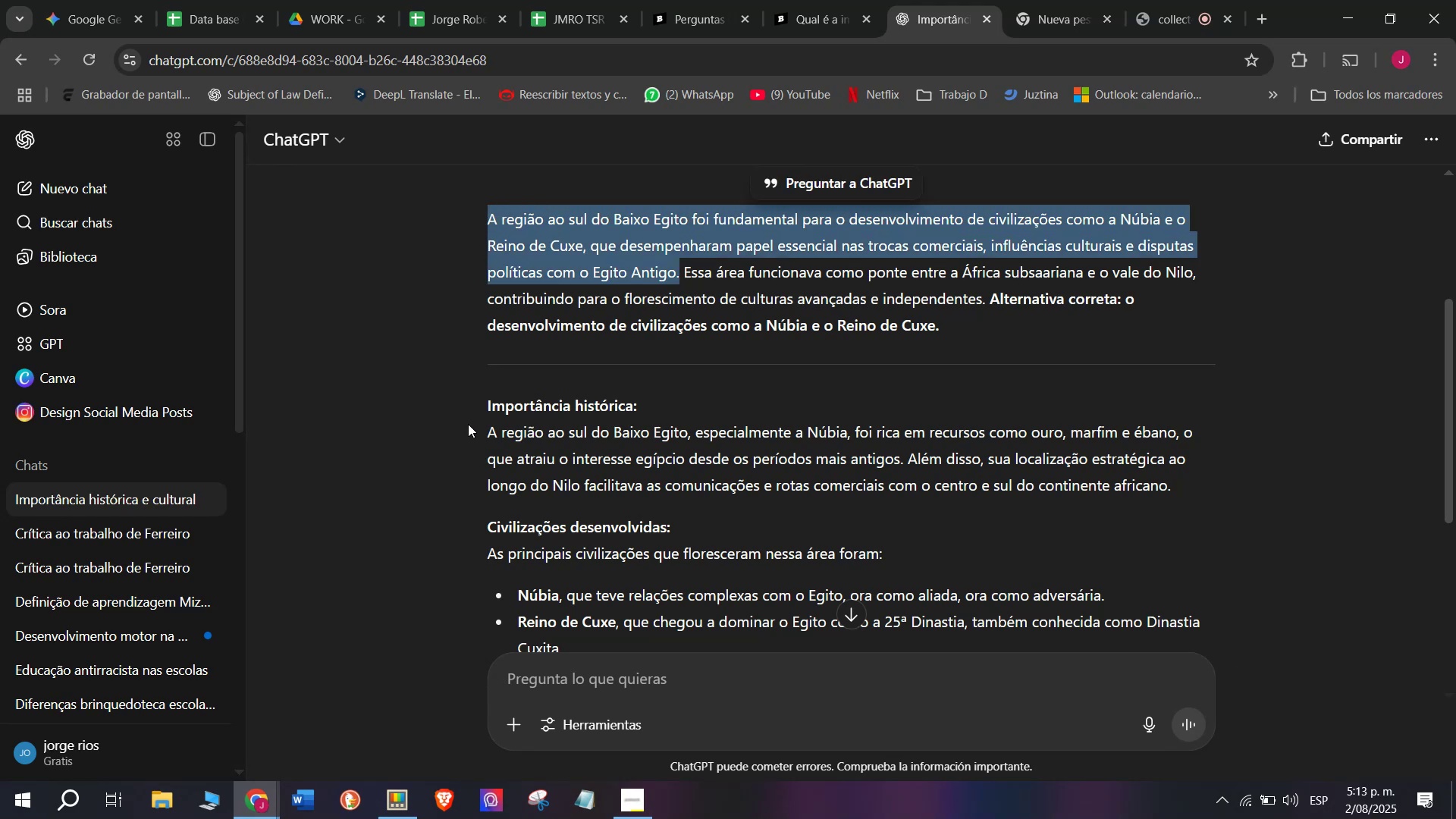 
left_click_drag(start_coordinate=[480, 438], to_coordinate=[774, 260])
 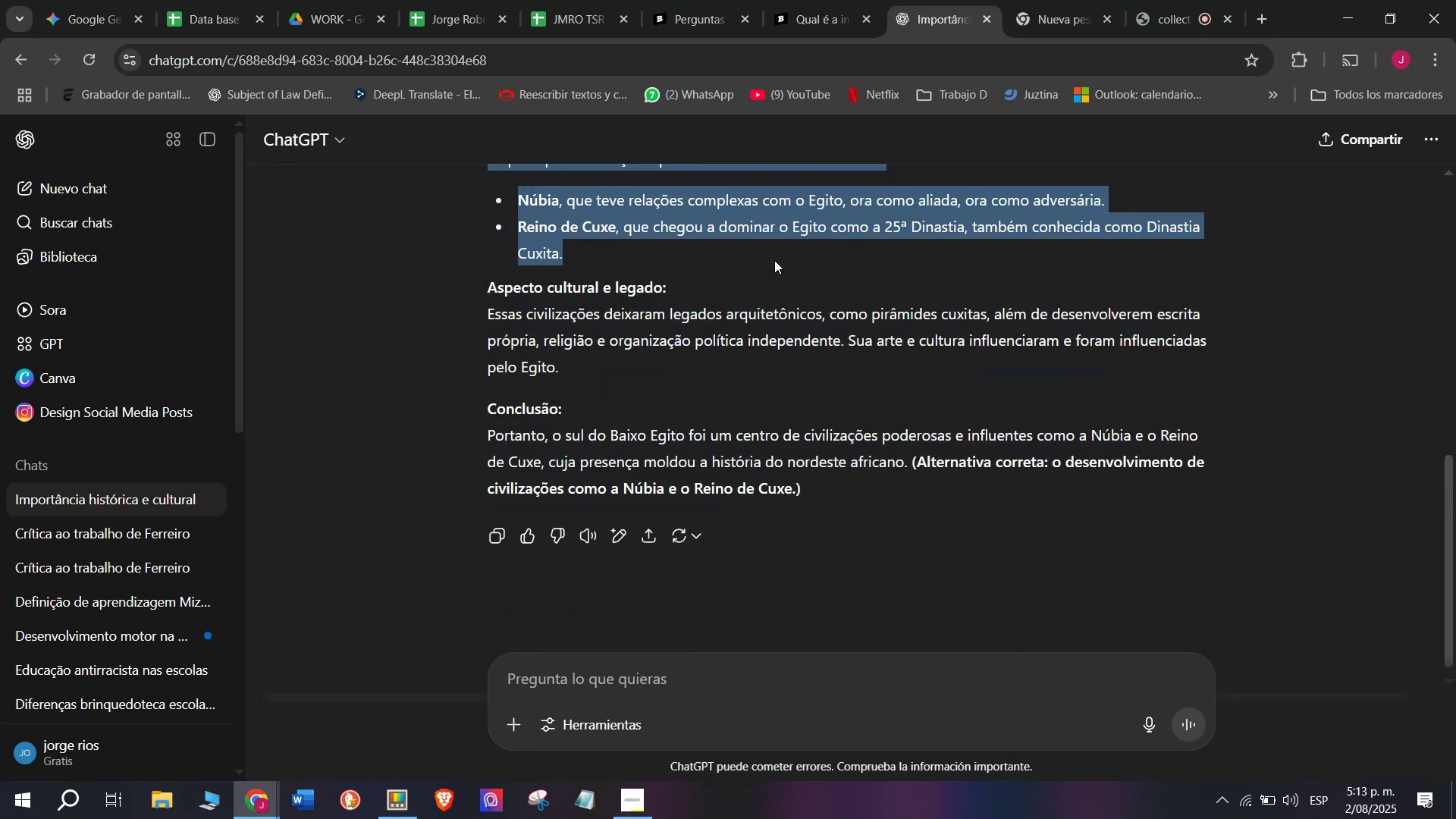 
key(Control+C)
 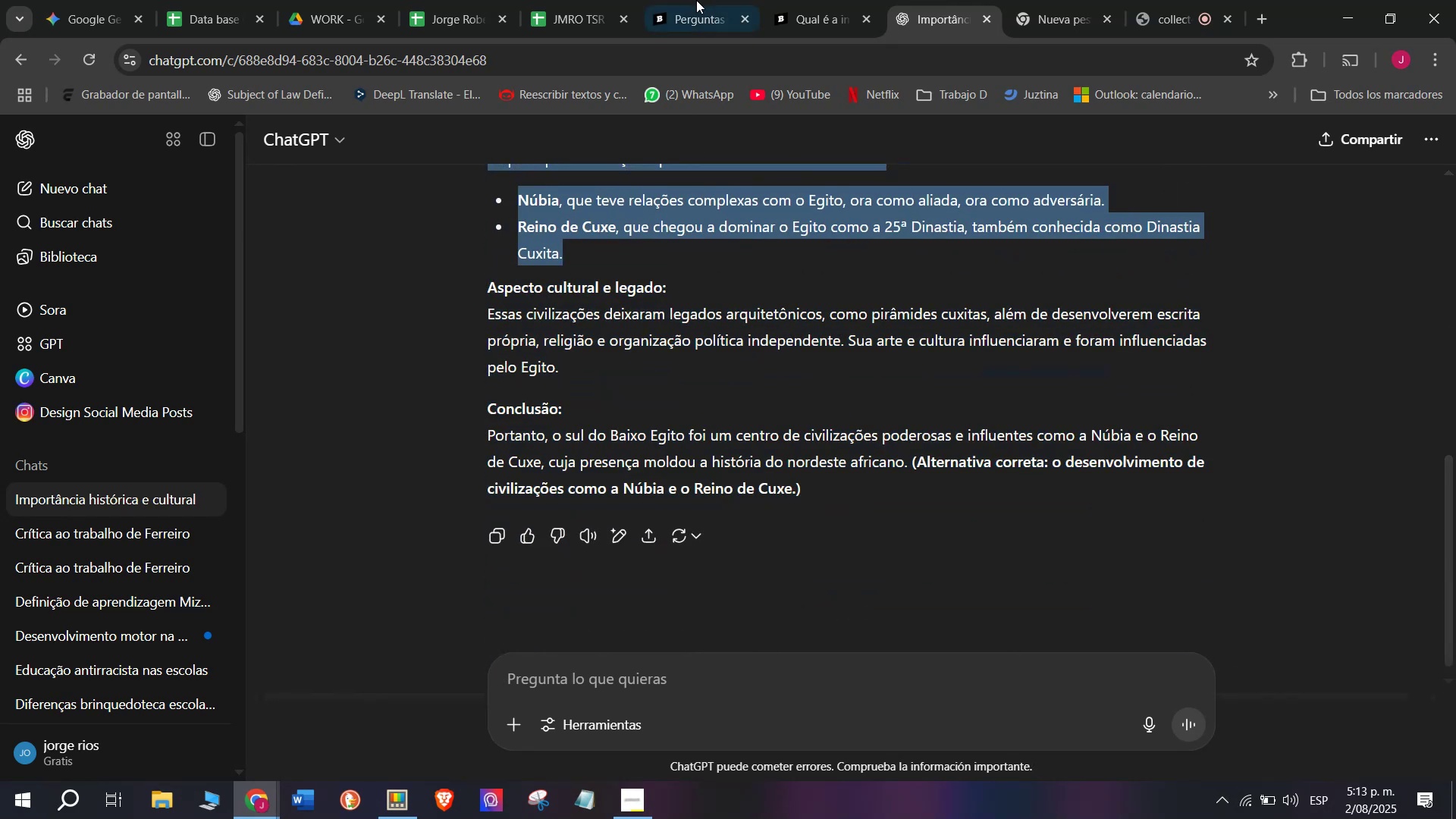 
left_click([696, 0])
 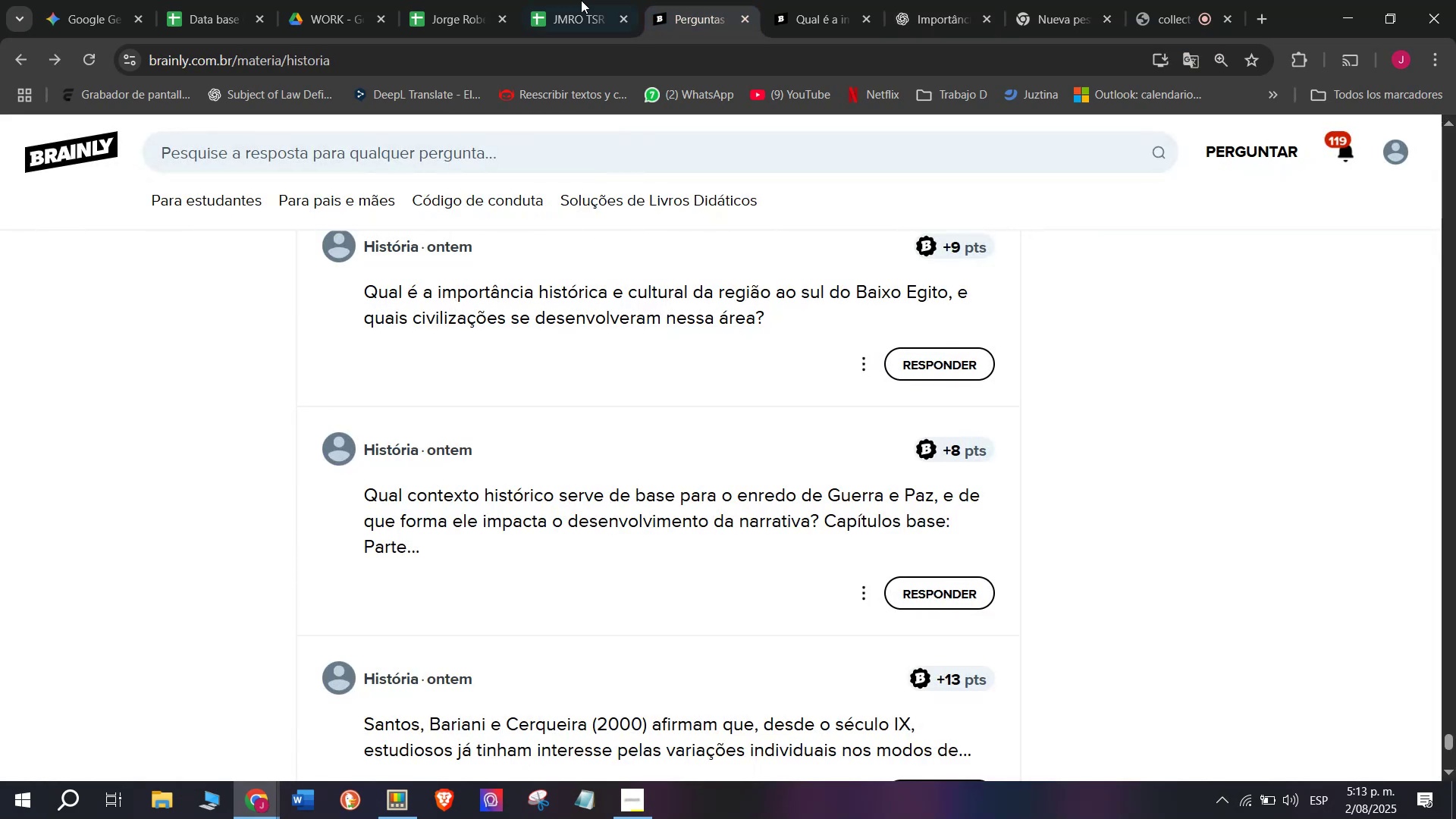 
left_click([552, 0])
 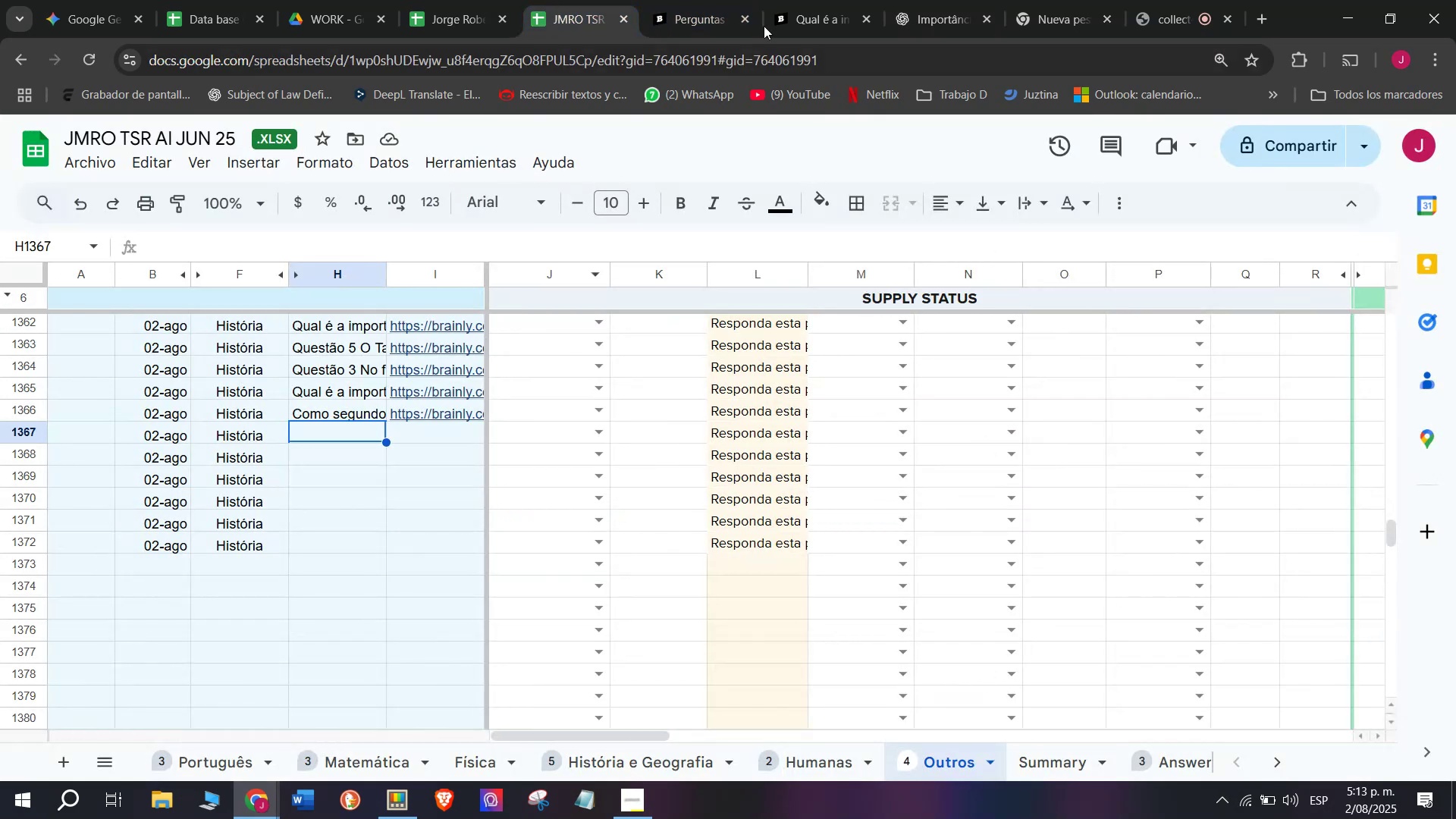 
left_click([805, 0])
 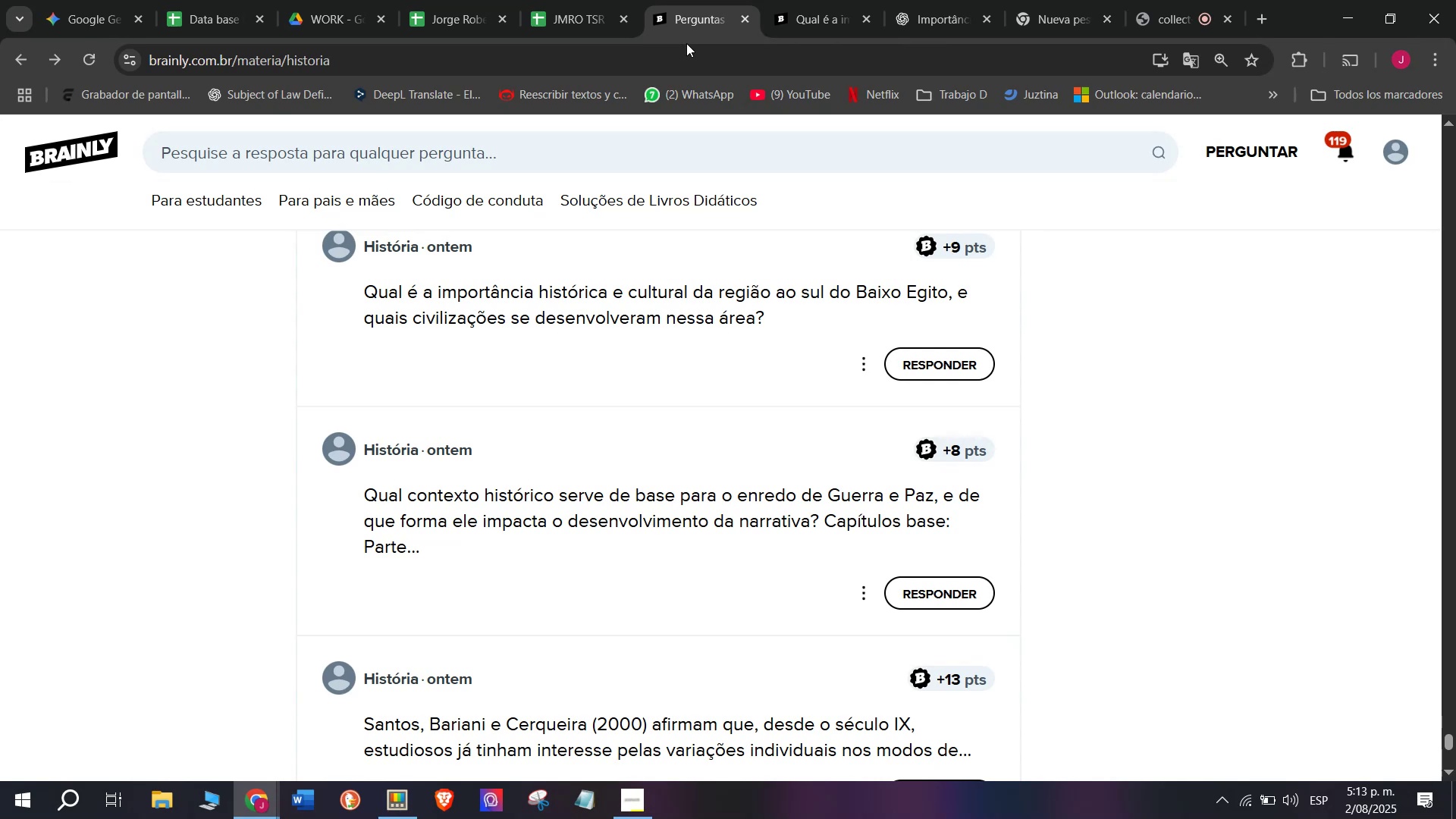 
left_click([774, 10])
 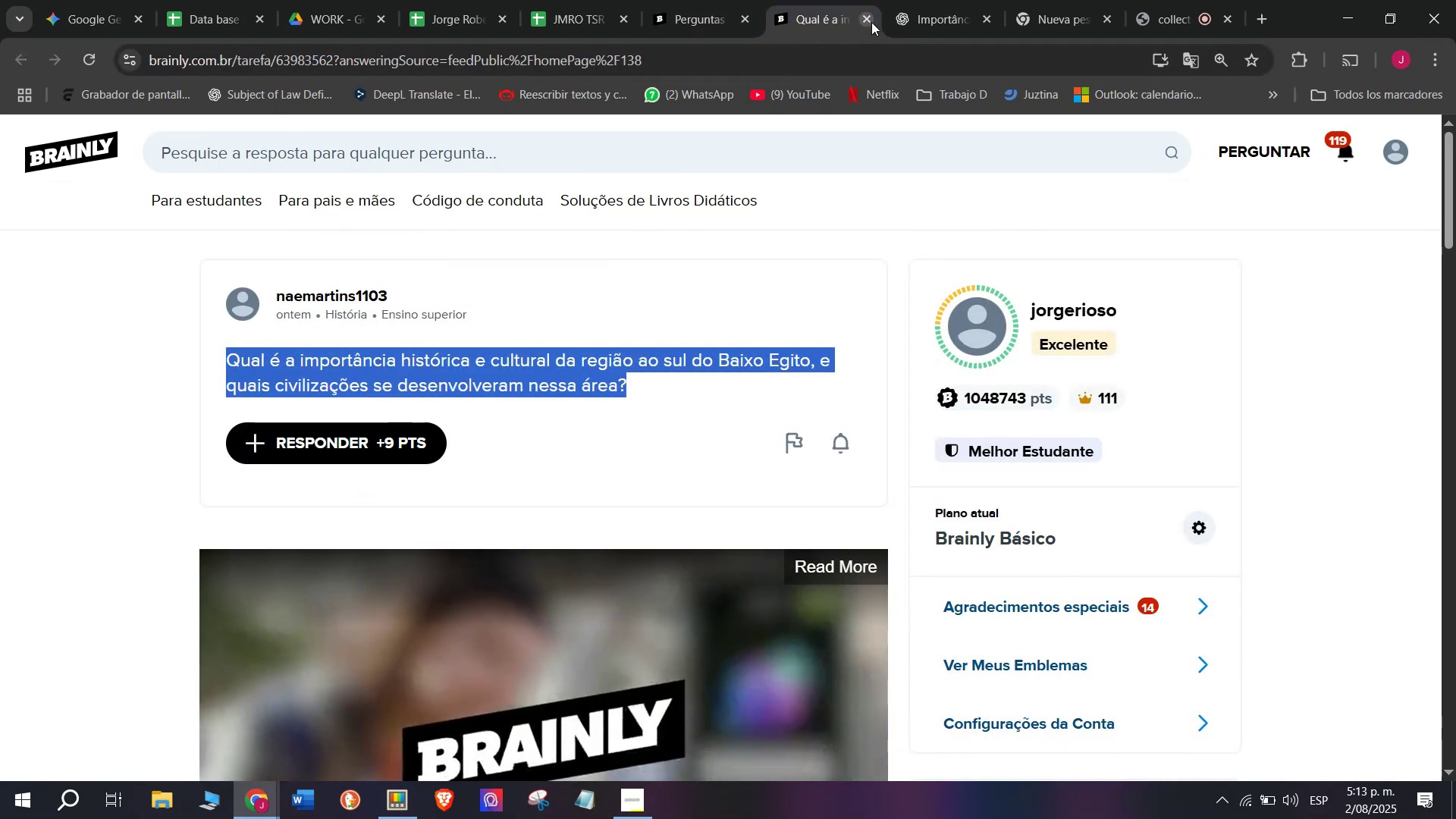 
left_click([868, 22])
 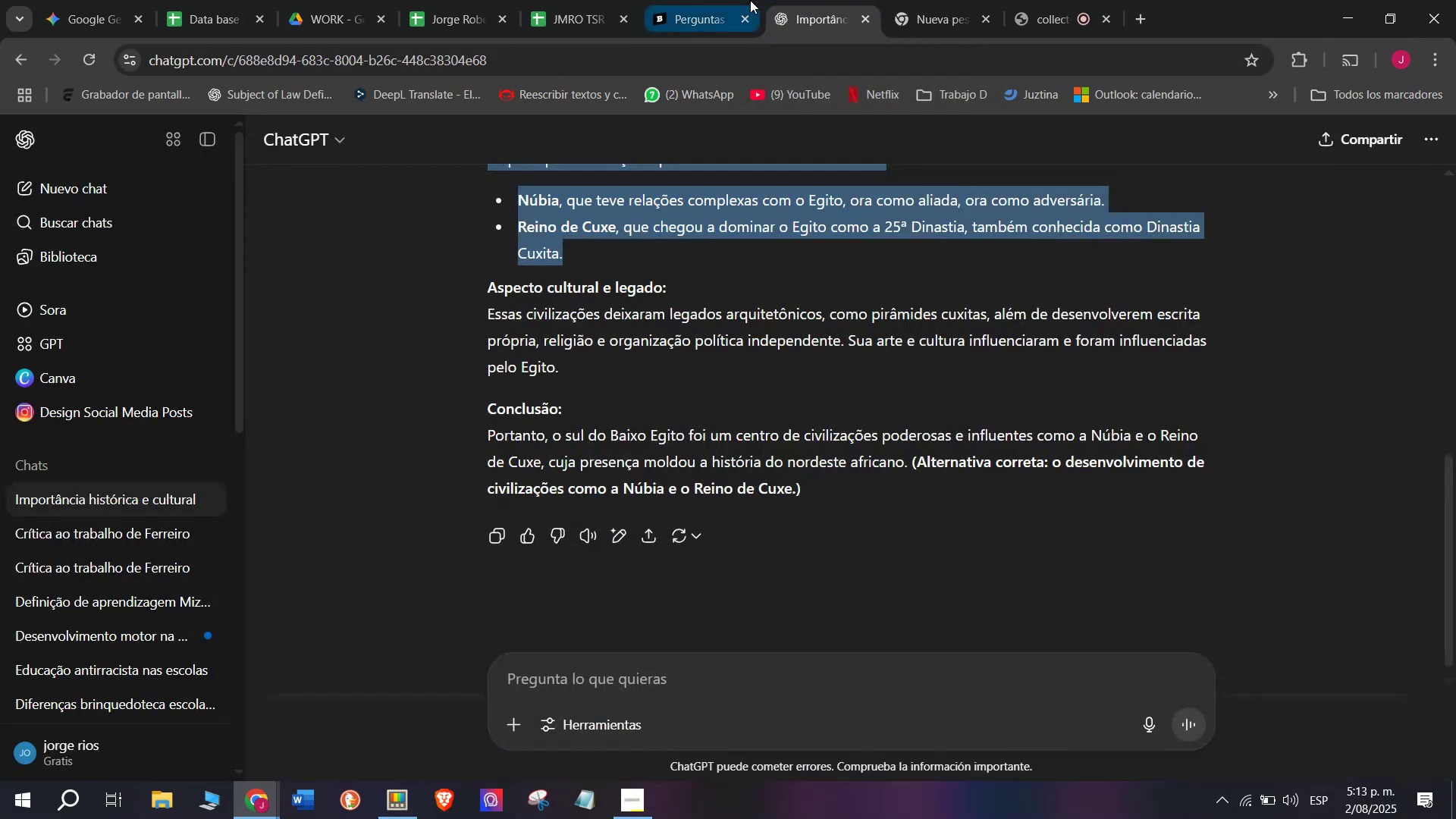 
double_click([750, 0])
 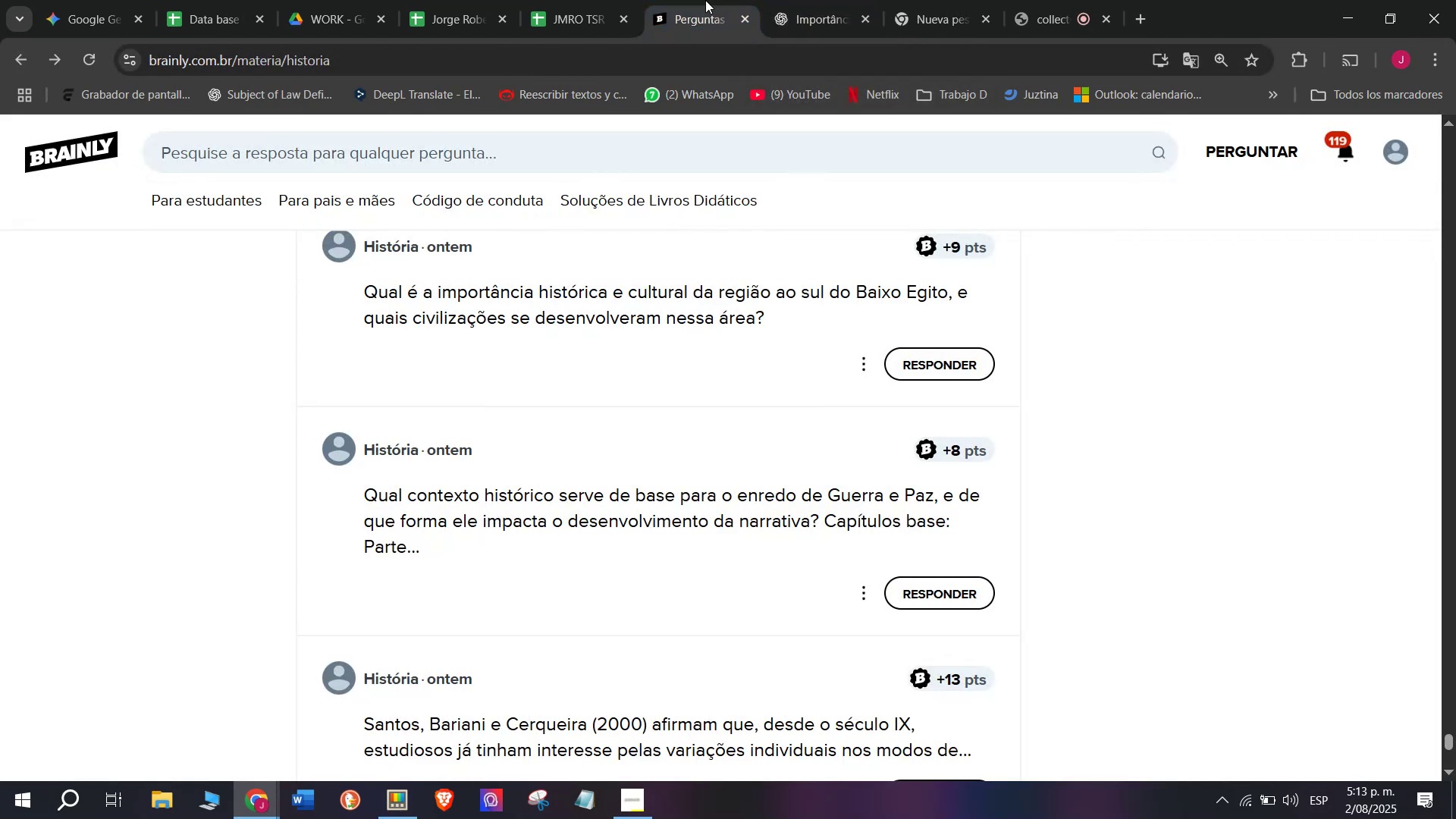 
double_click([795, 0])
 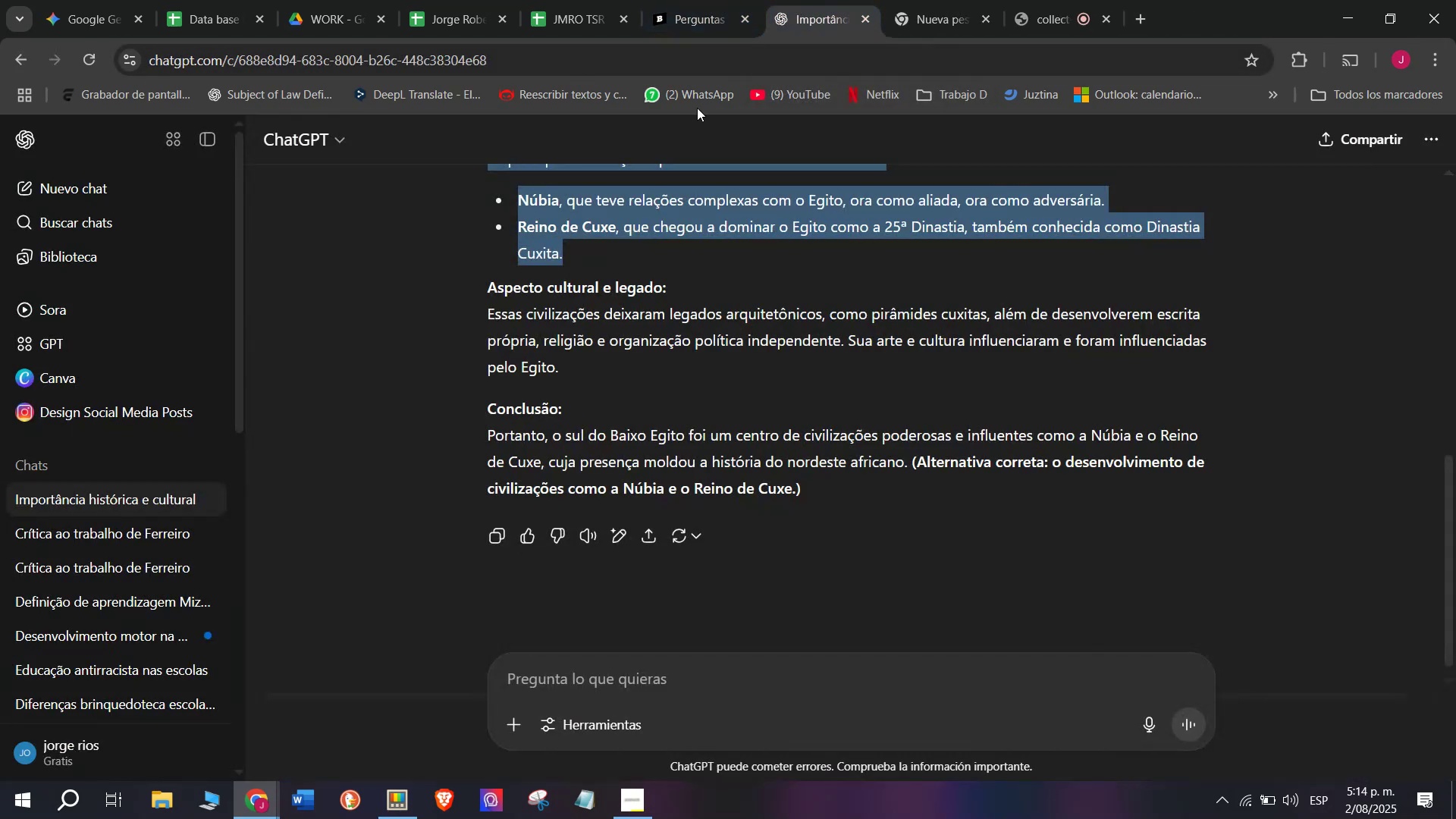 
scroll: coordinate [615, 356], scroll_direction: up, amount: 1.0
 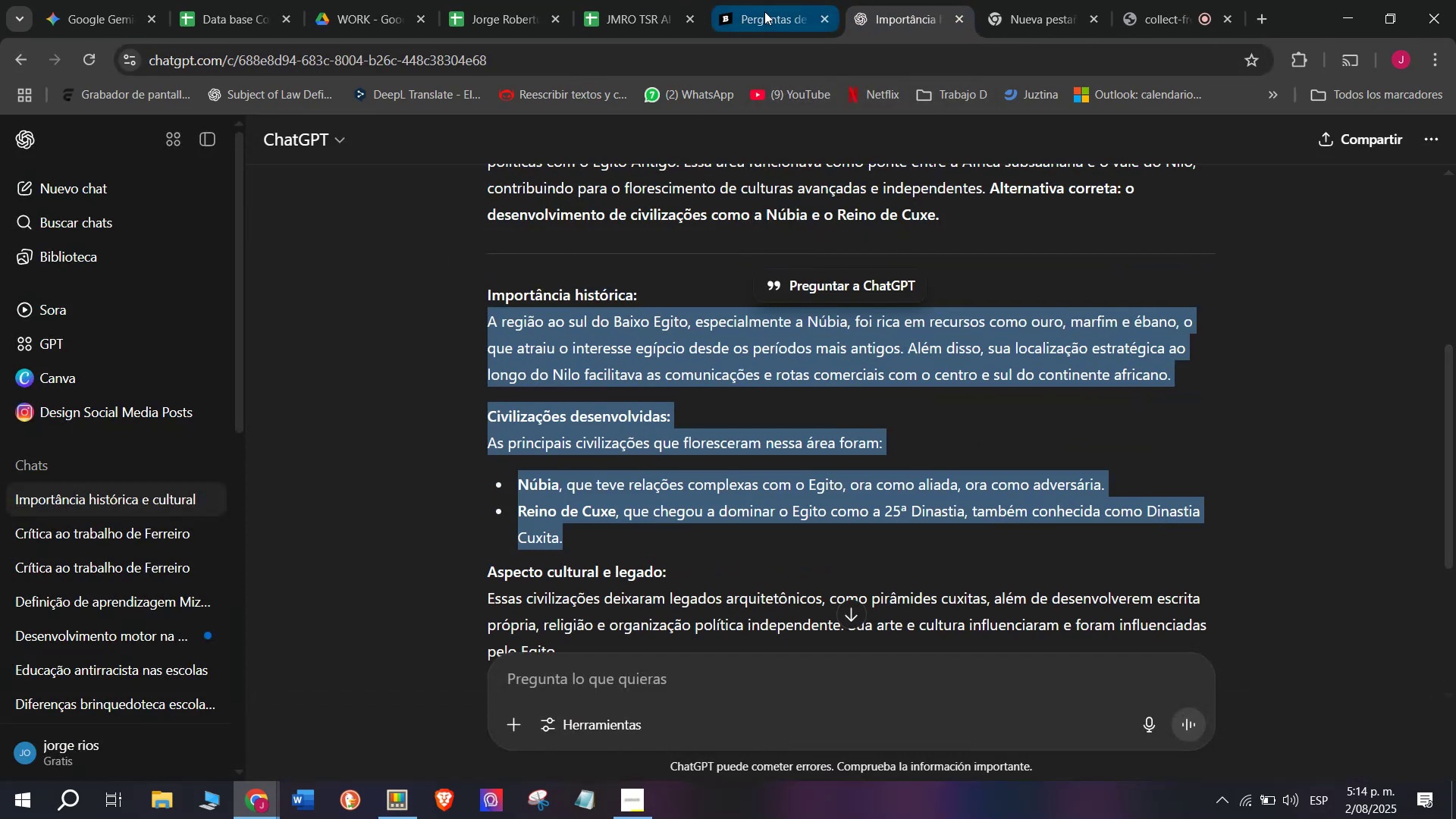 
left_click([108, 184])
 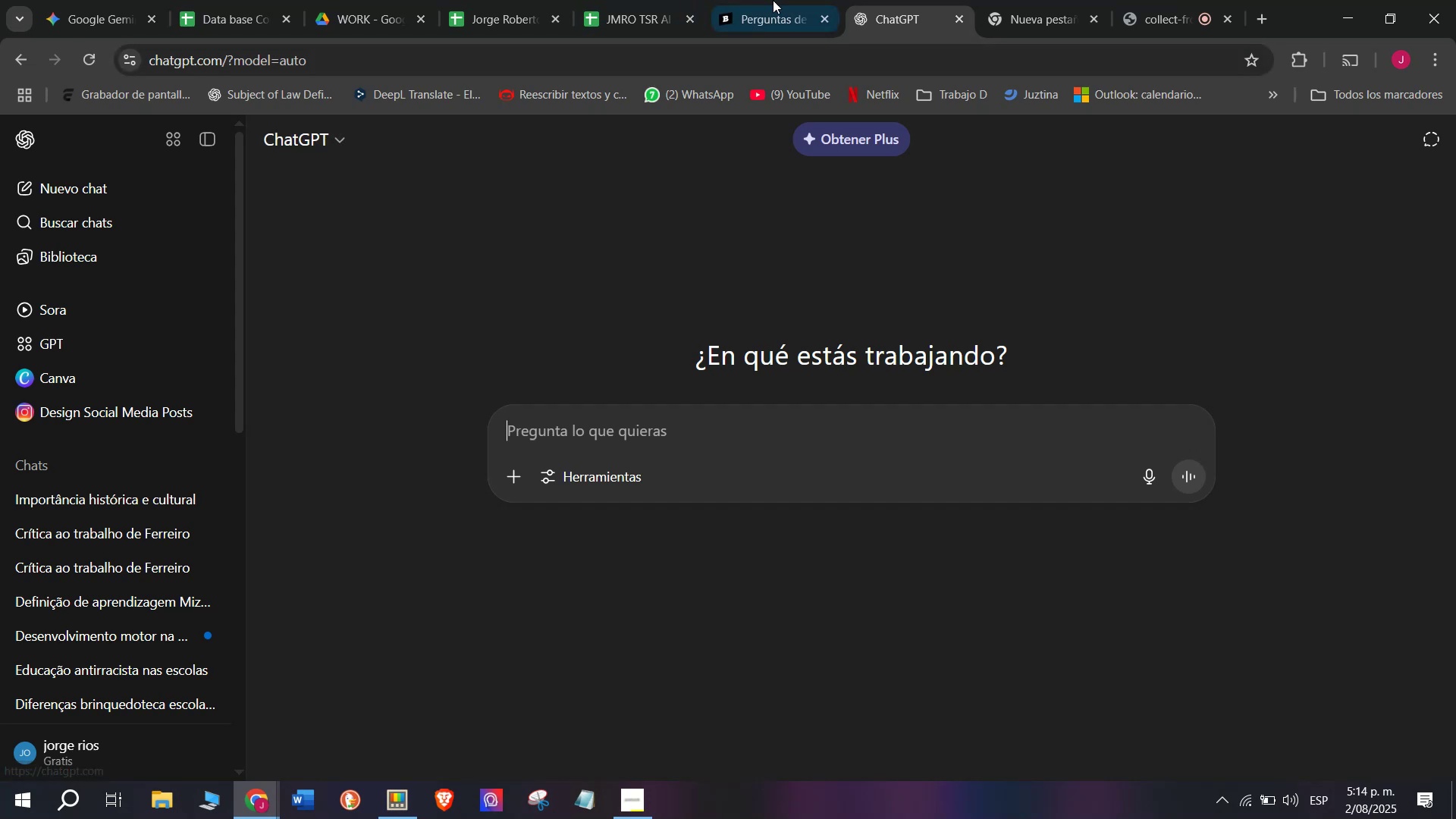 
left_click([785, 0])
 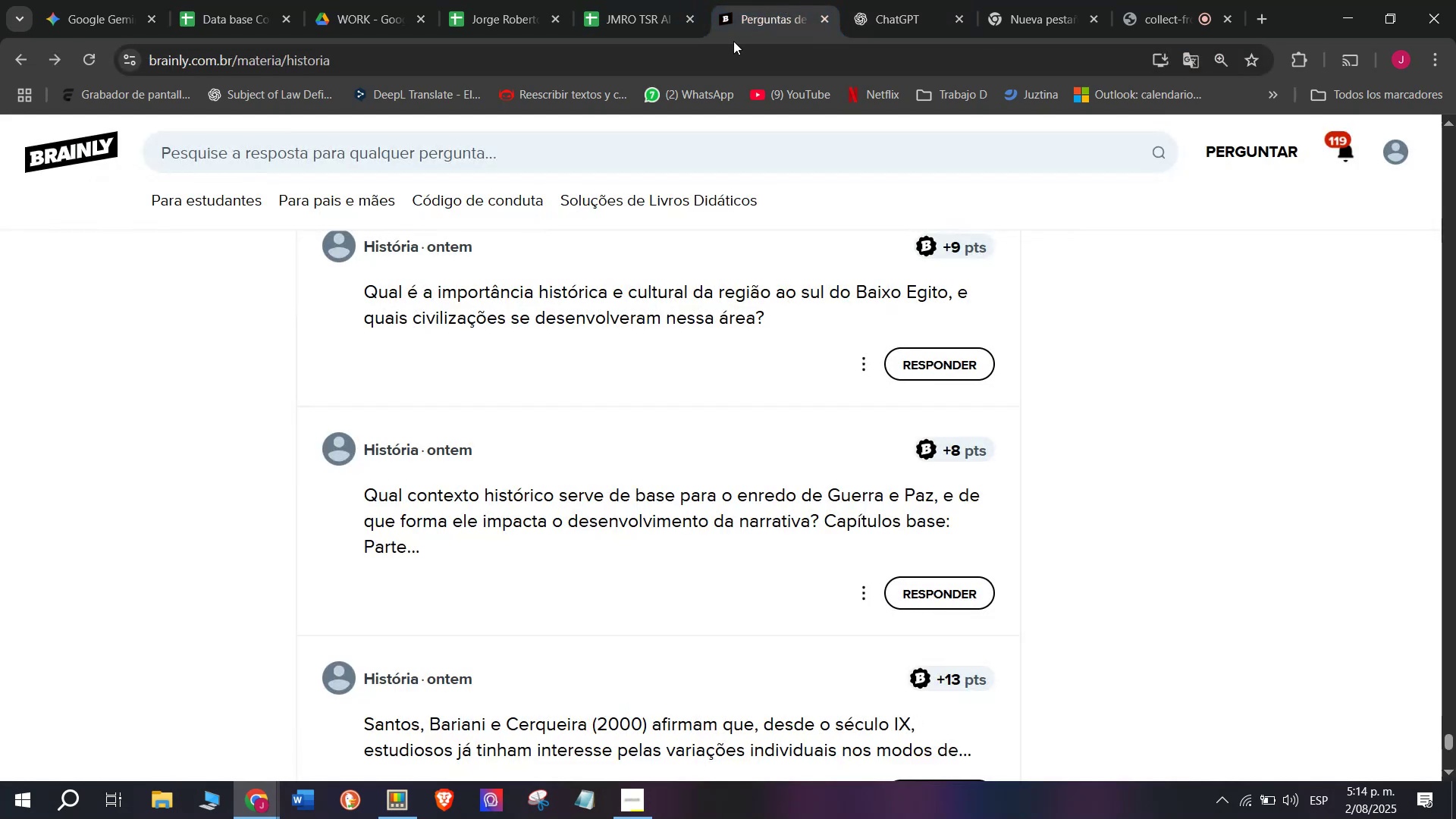 
scroll: coordinate [595, 344], scroll_direction: down, amount: 1.0
 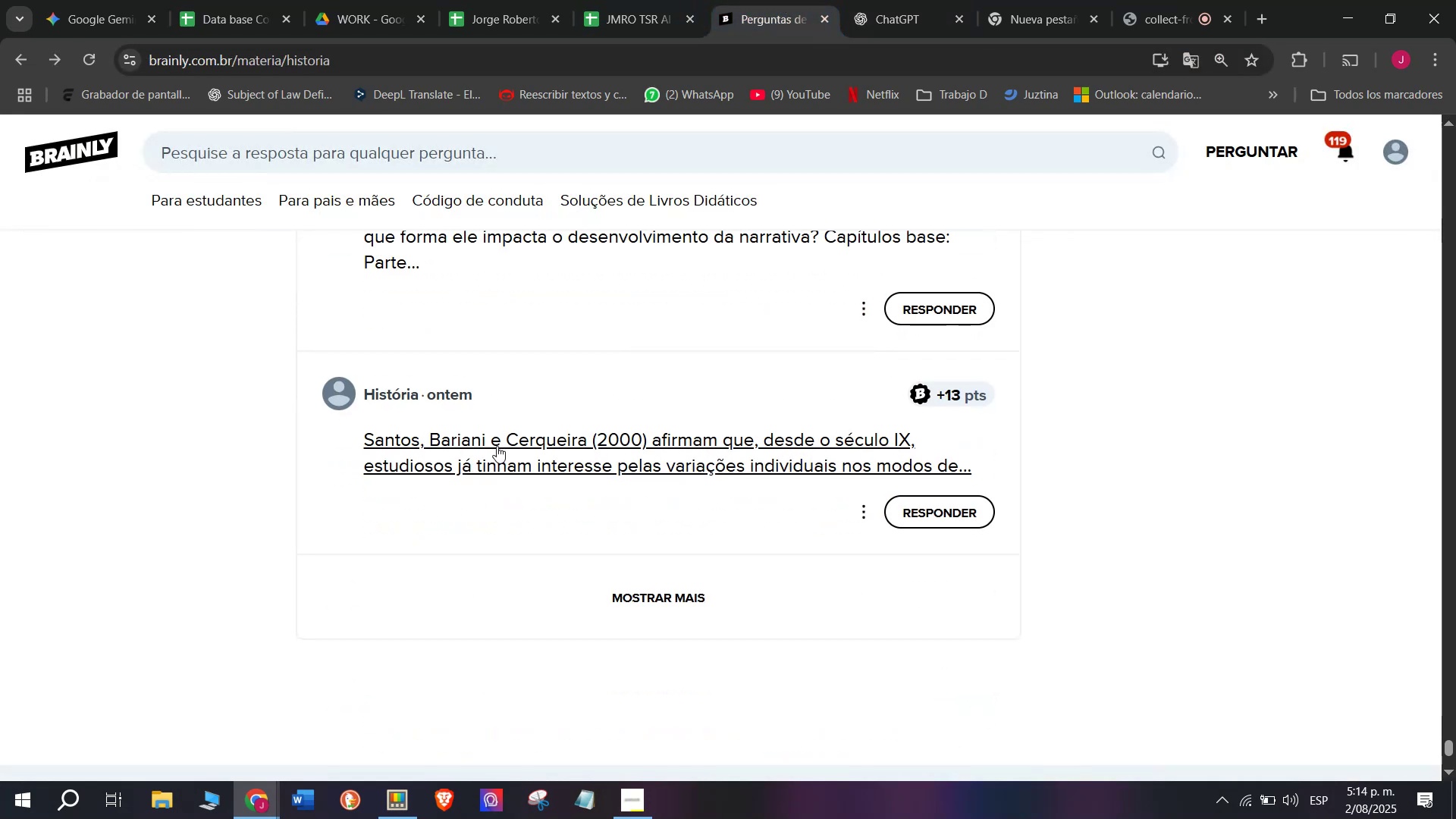 
right_click([495, 450])
 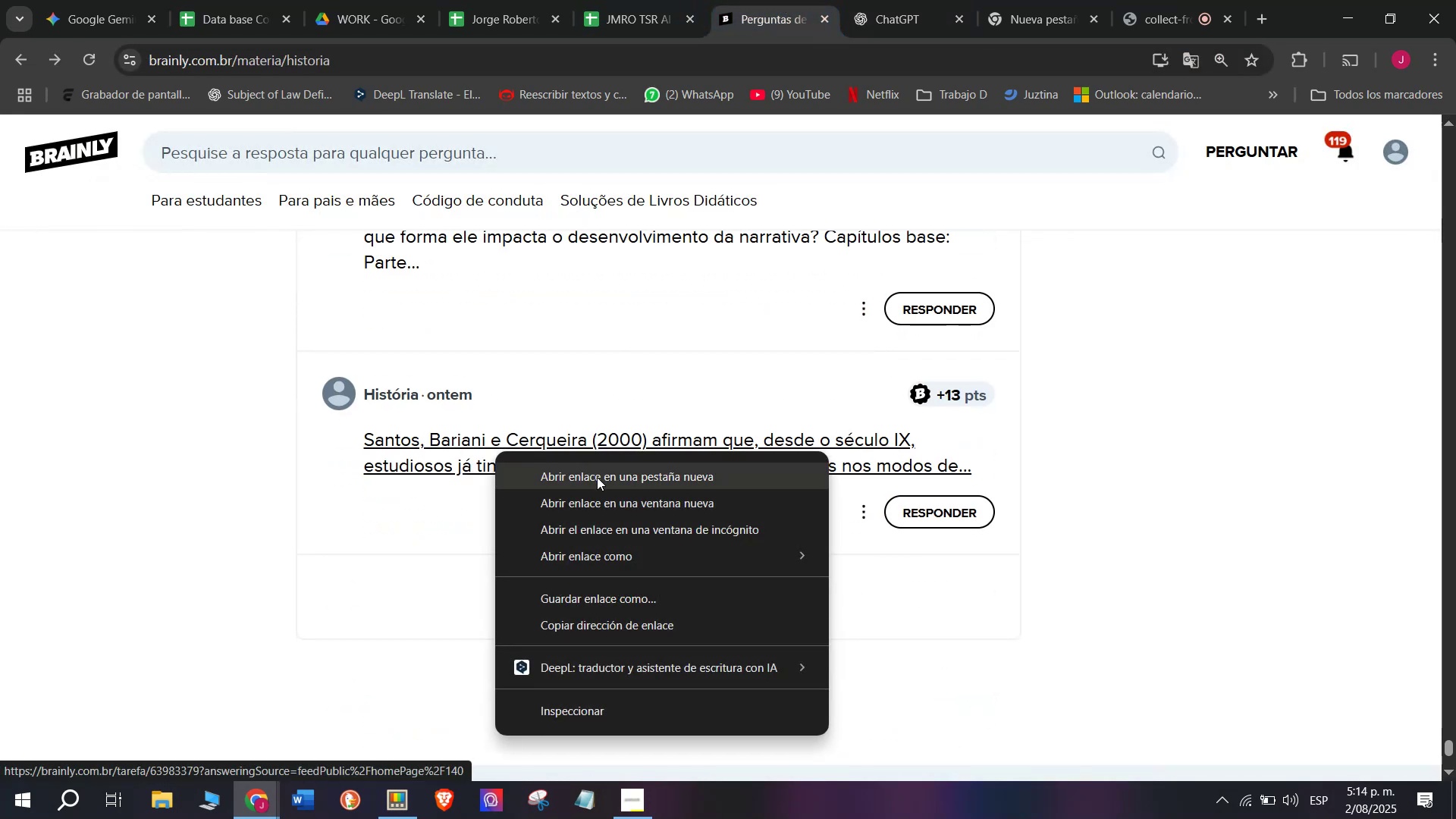 
left_click([598, 477])
 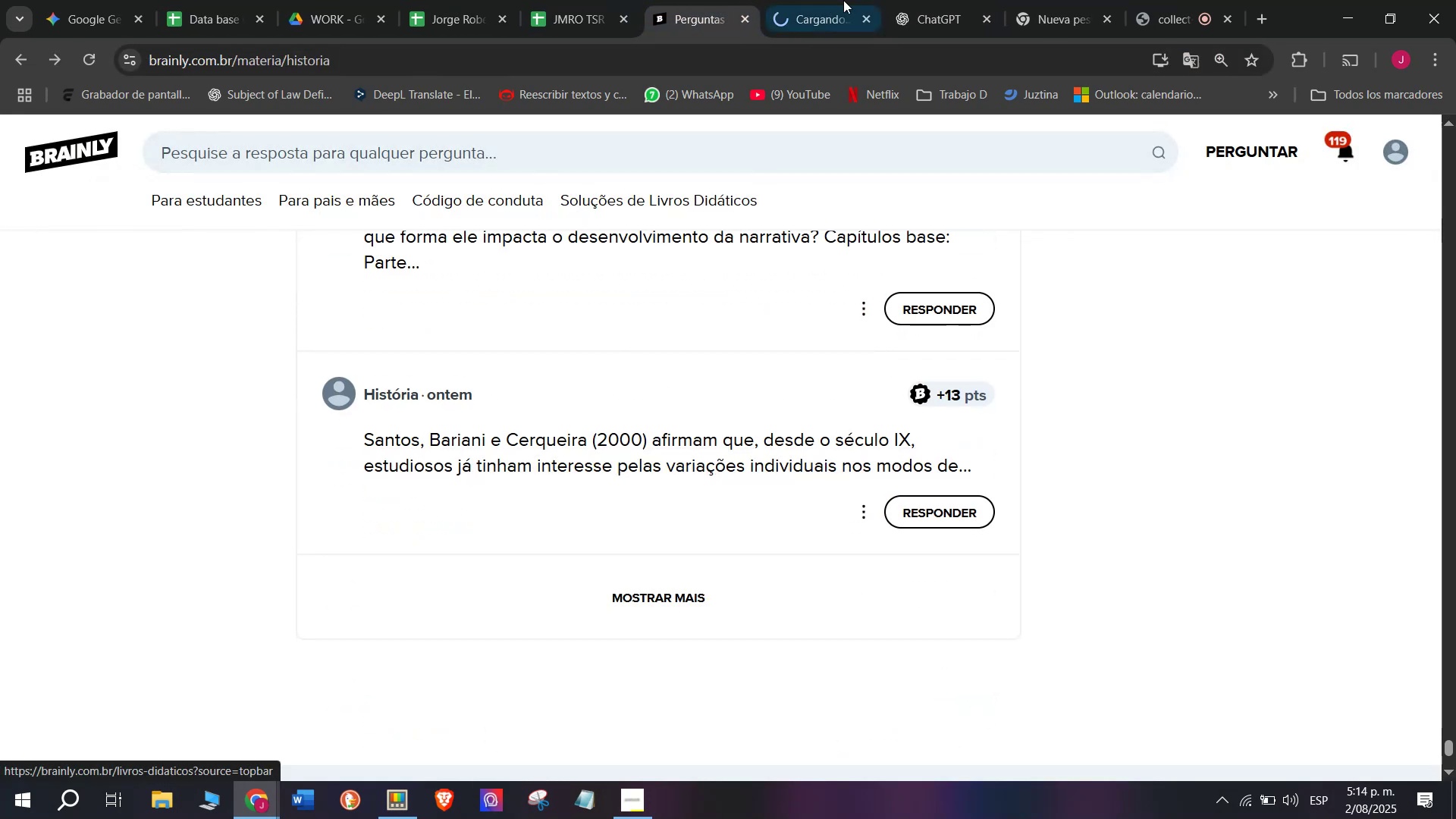 
left_click([849, 0])
 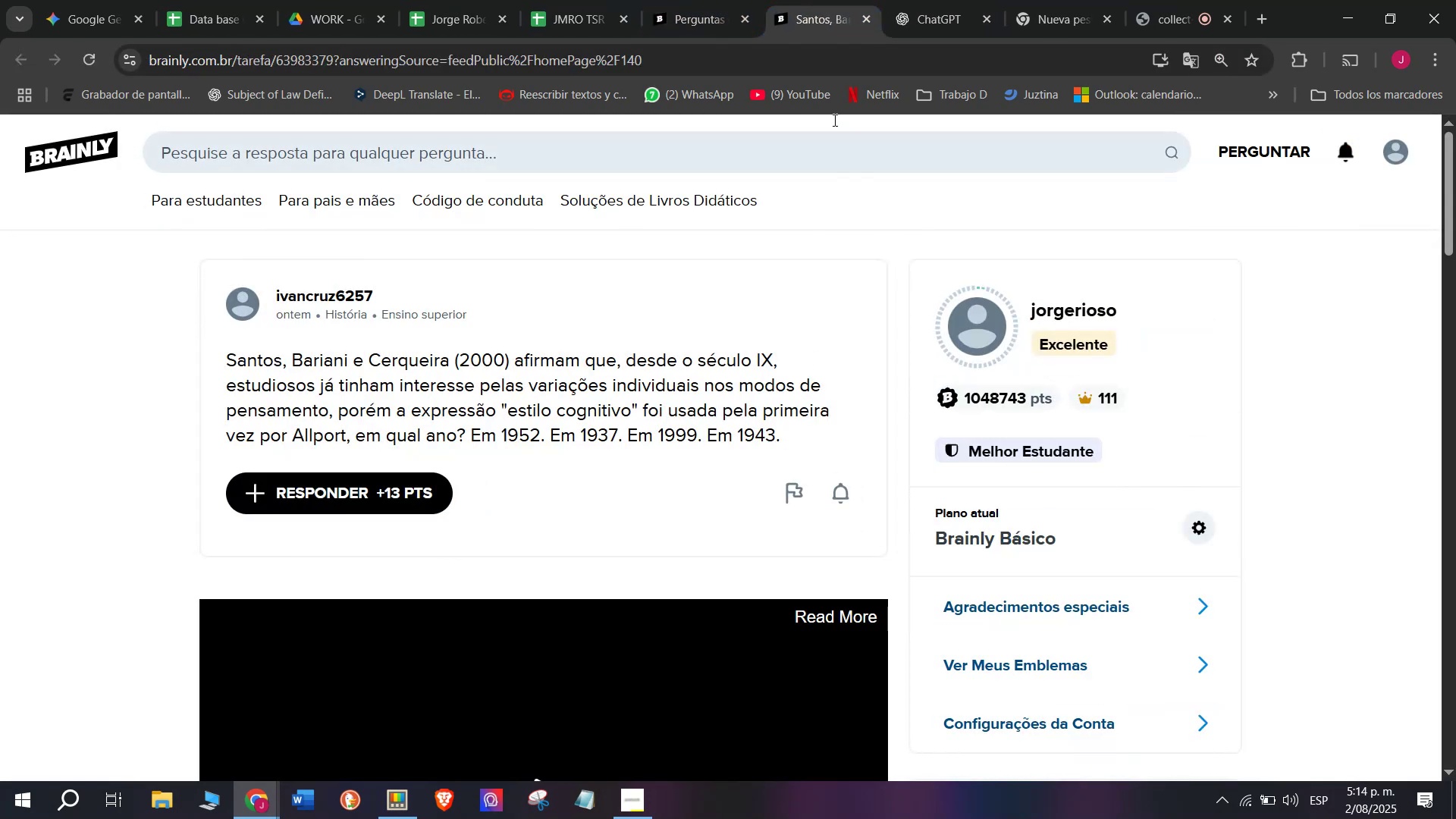 
left_click([864, 20])
 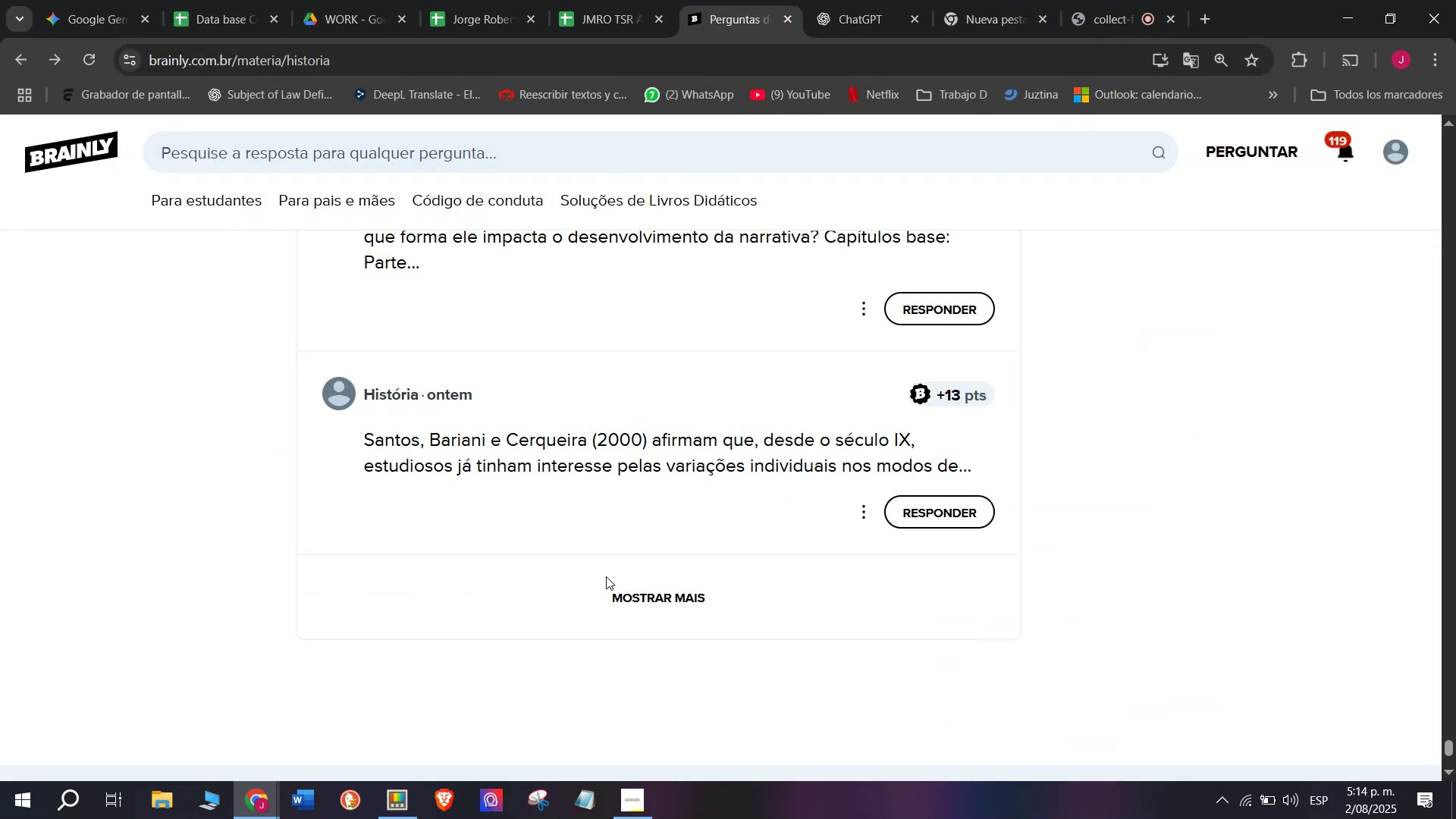 
left_click([633, 601])
 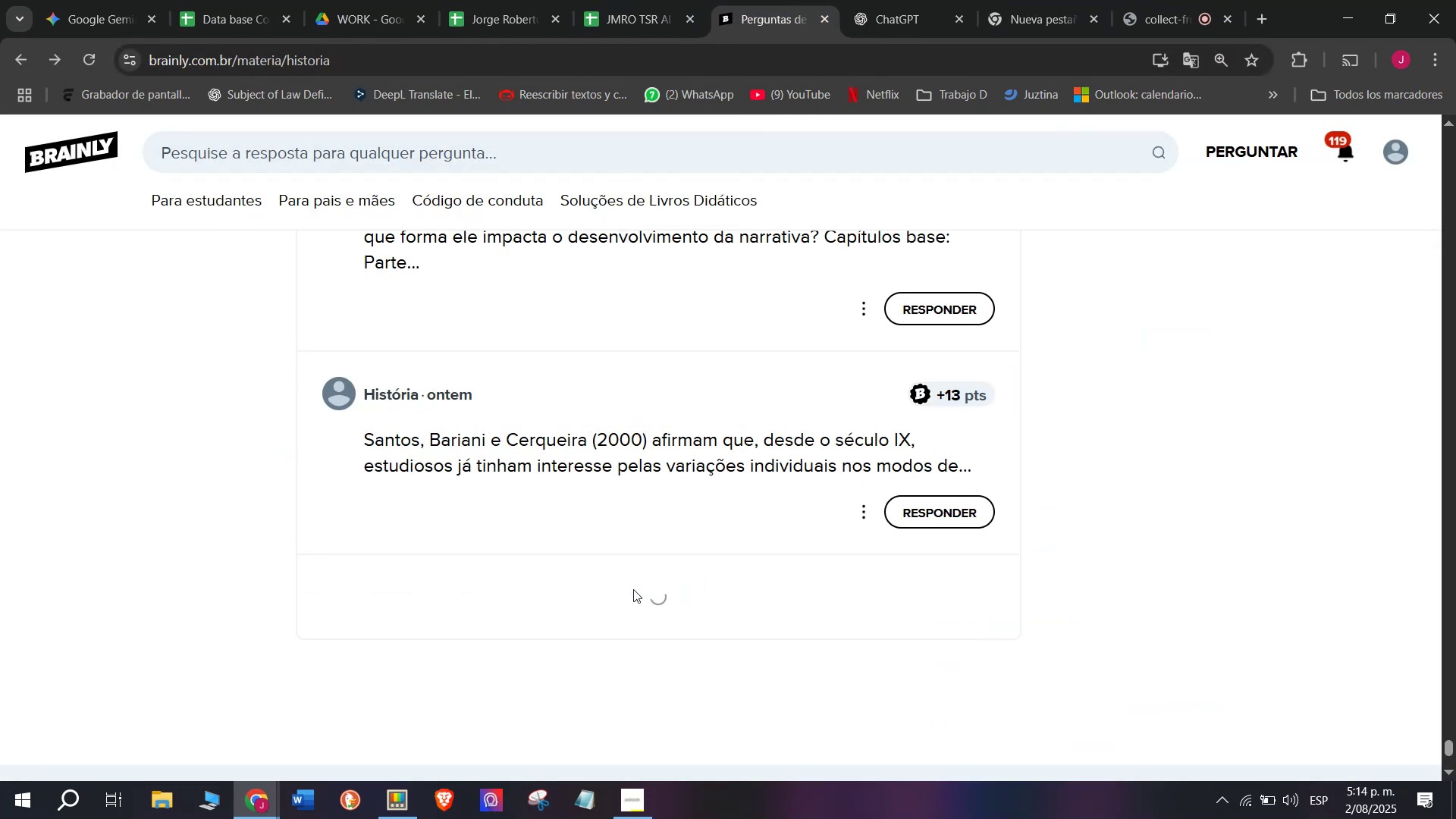 
scroll: coordinate [633, 589], scroll_direction: down, amount: 1.0
 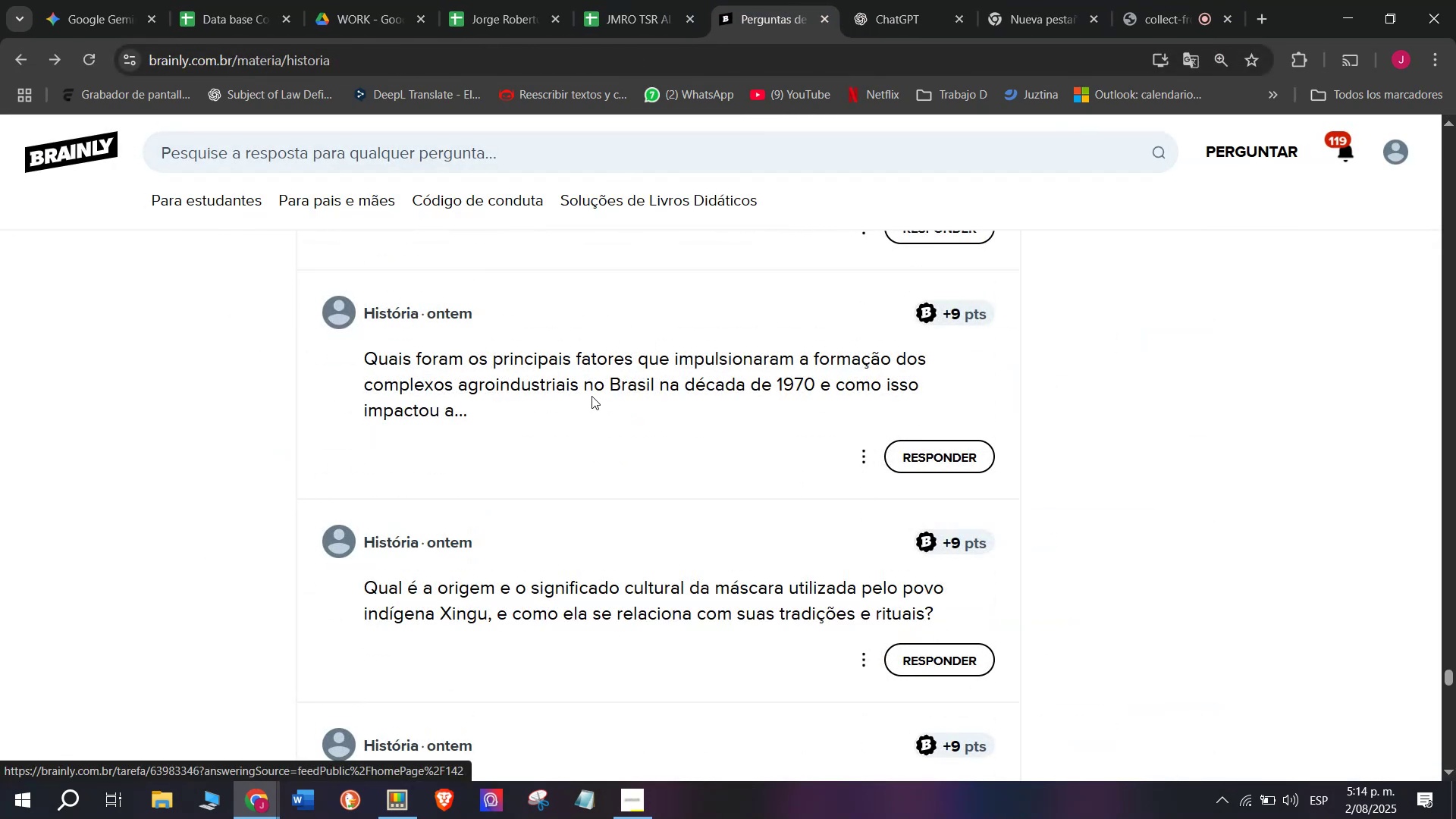 
right_click([592, 384])
 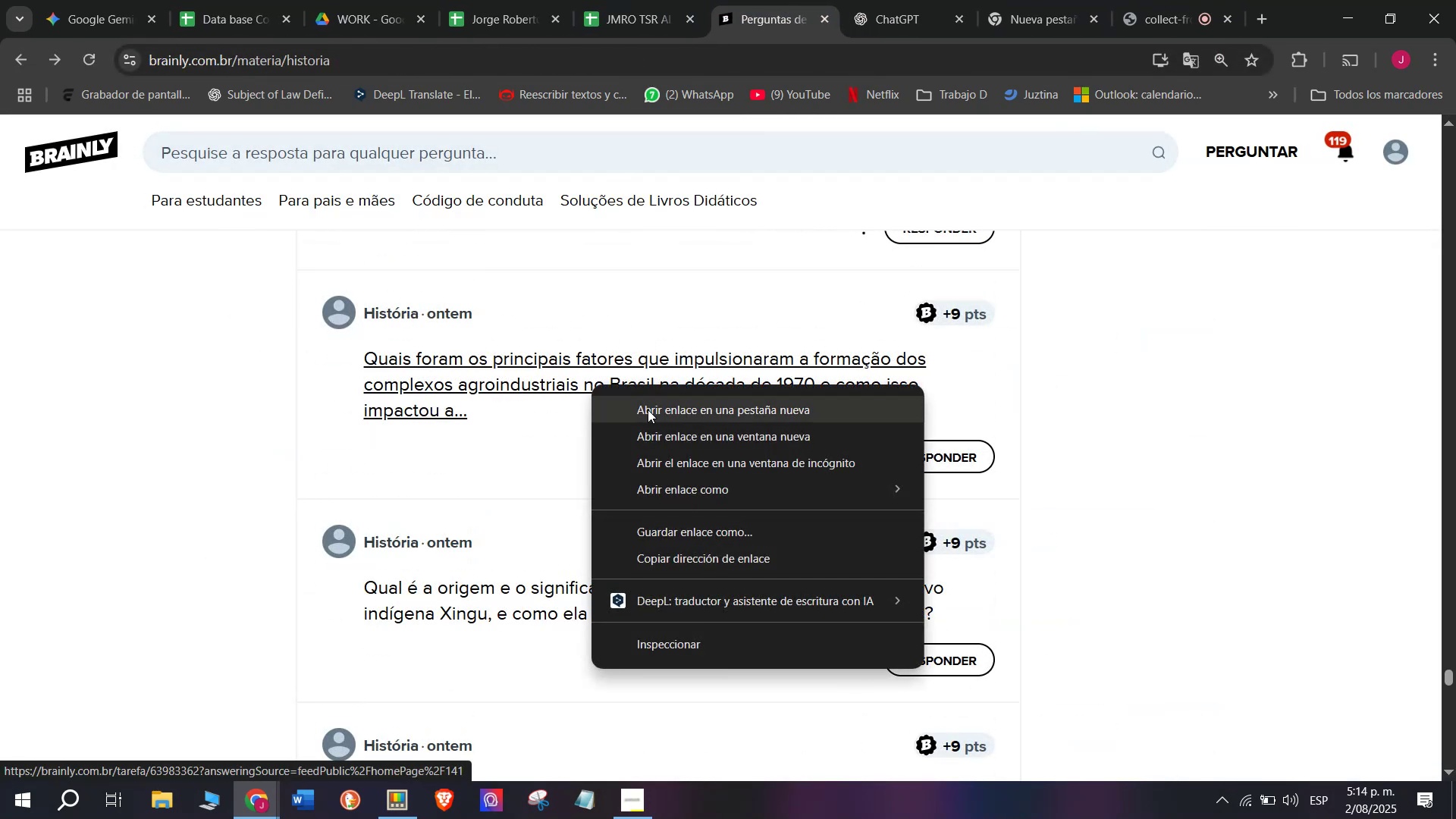 
left_click([652, 412])
 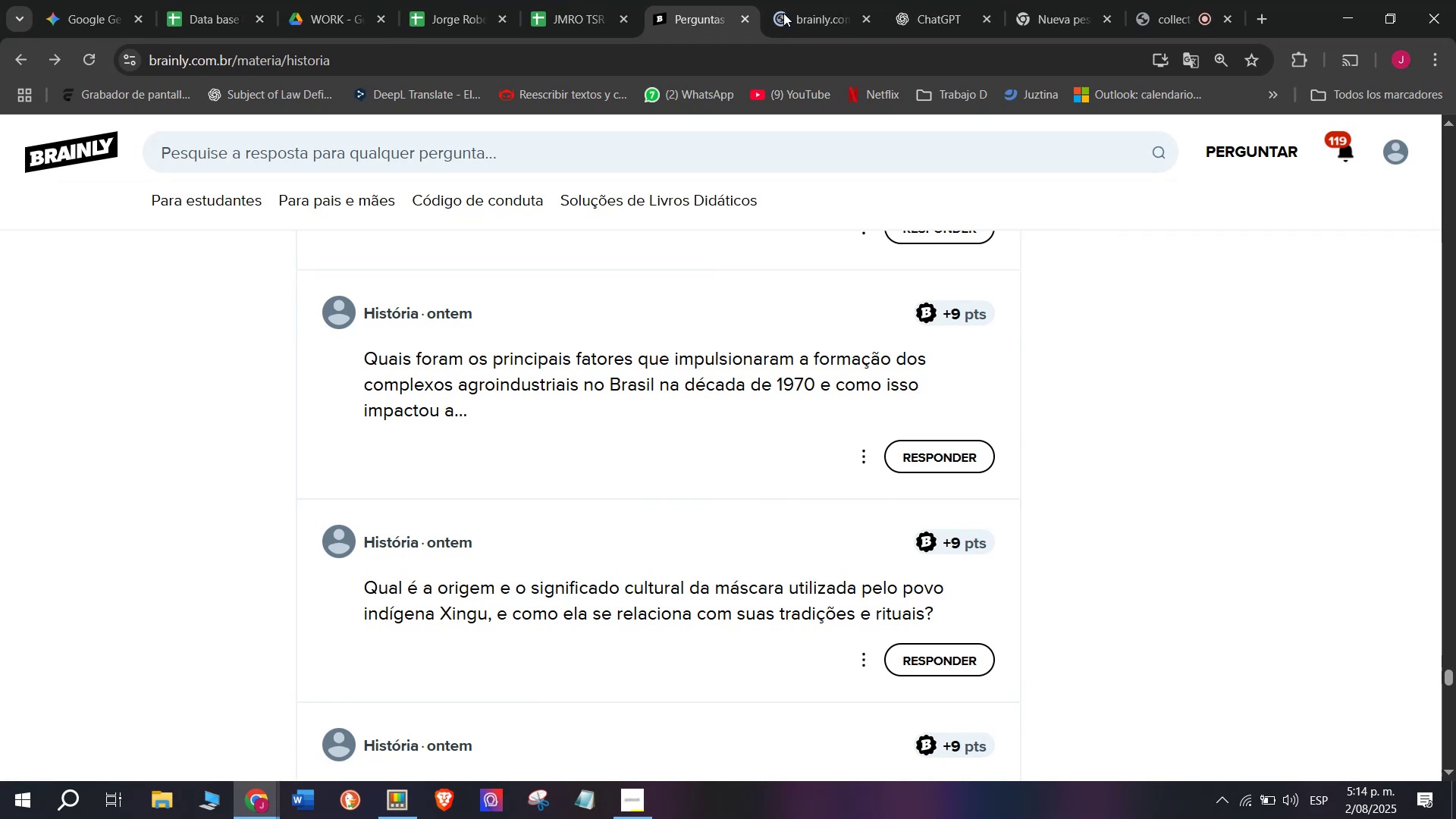 
left_click([802, 0])
 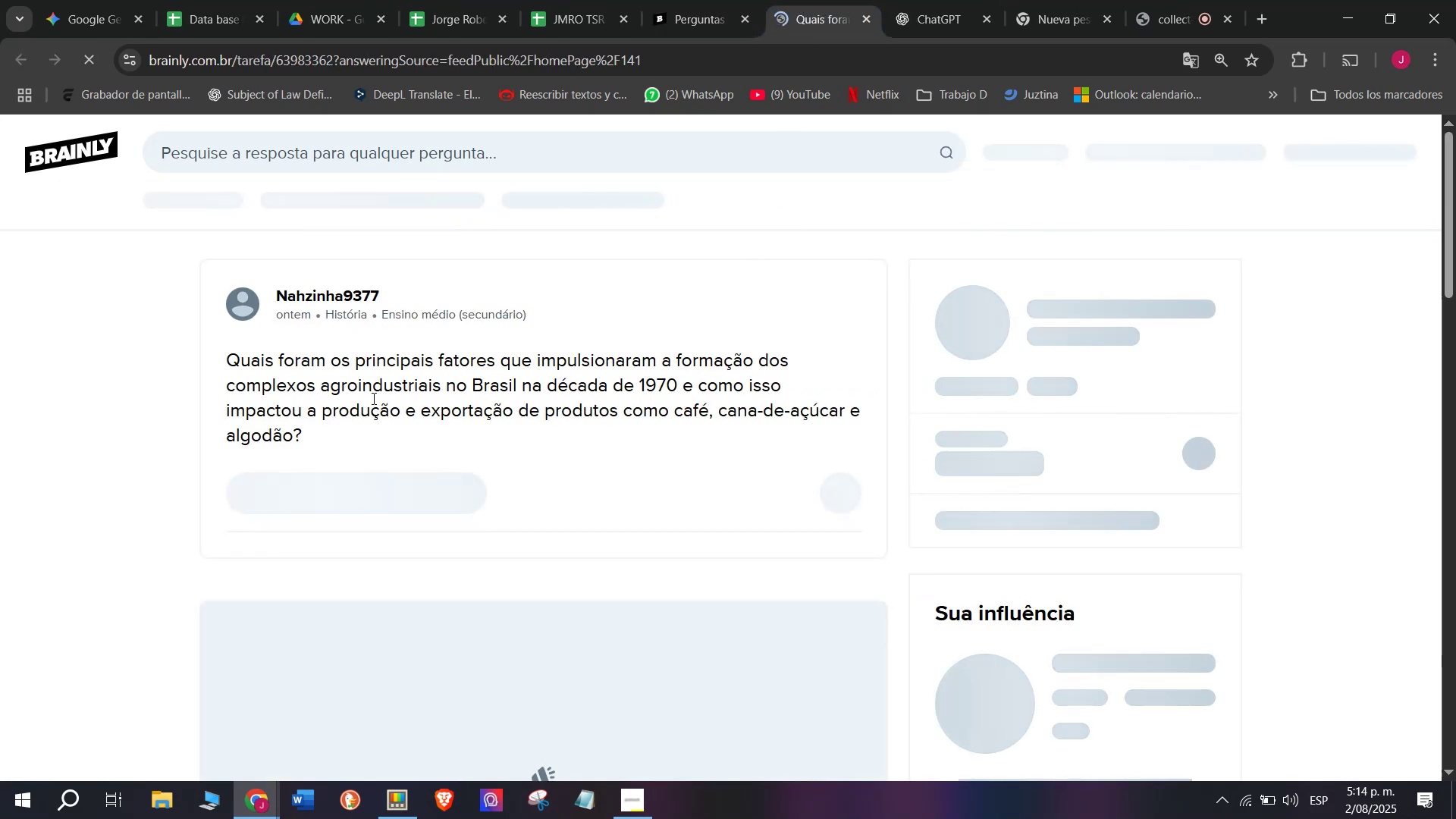 
left_click_drag(start_coordinate=[318, 426], to_coordinate=[190, 335])
 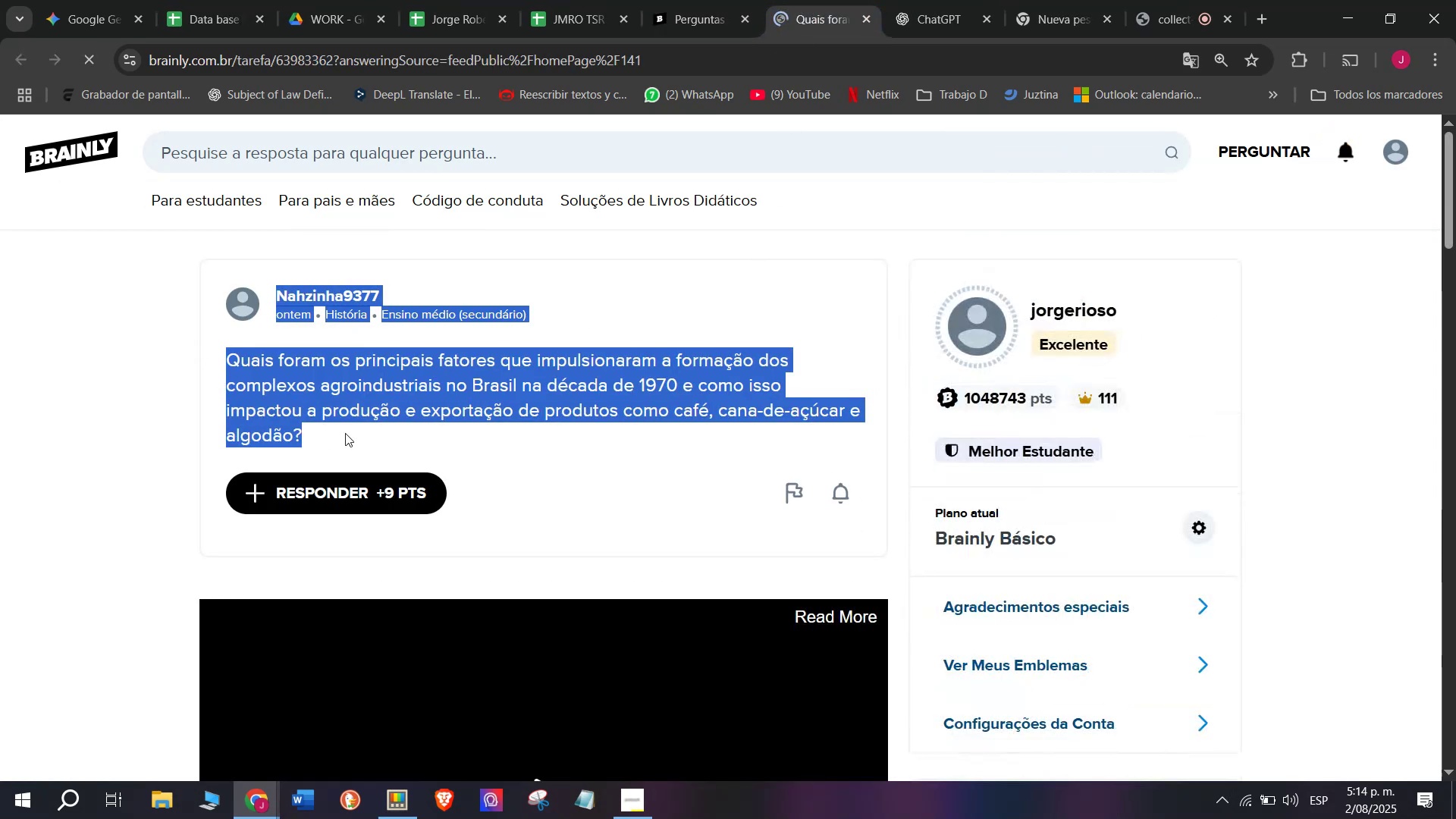 
left_click([356, 426])
 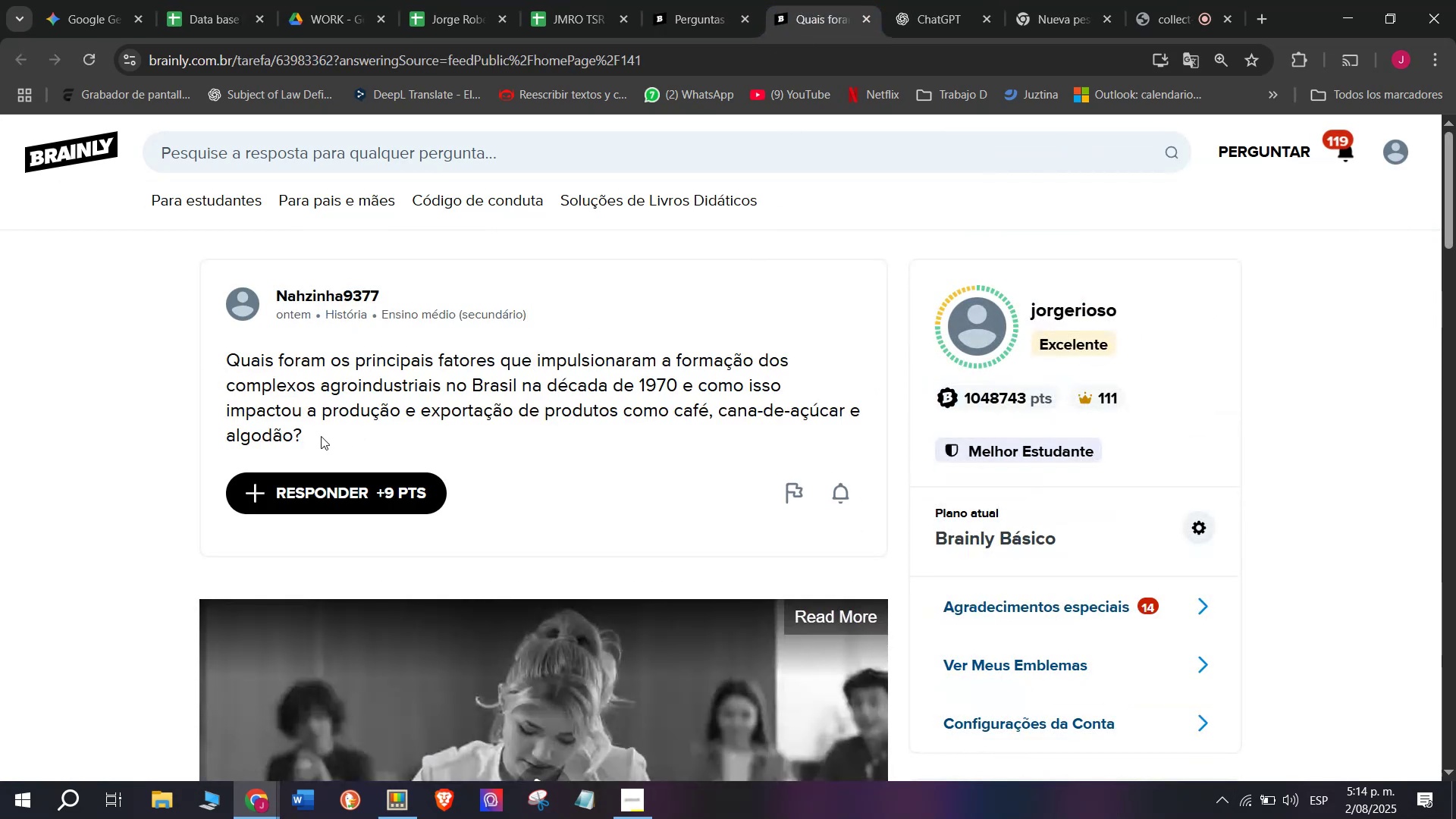 
left_click_drag(start_coordinate=[321, 435], to_coordinate=[221, 344])
 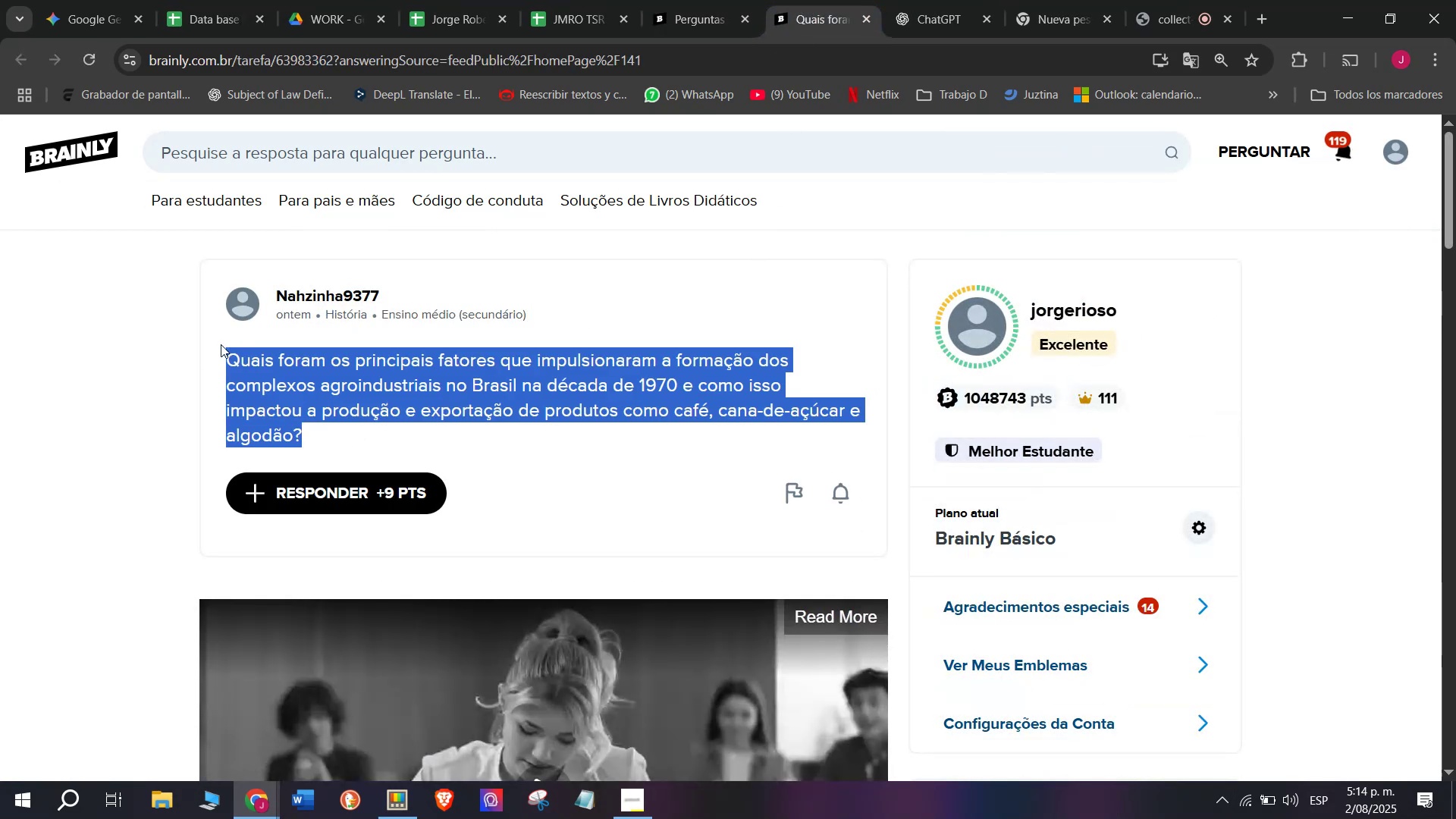 
key(Control+C)
 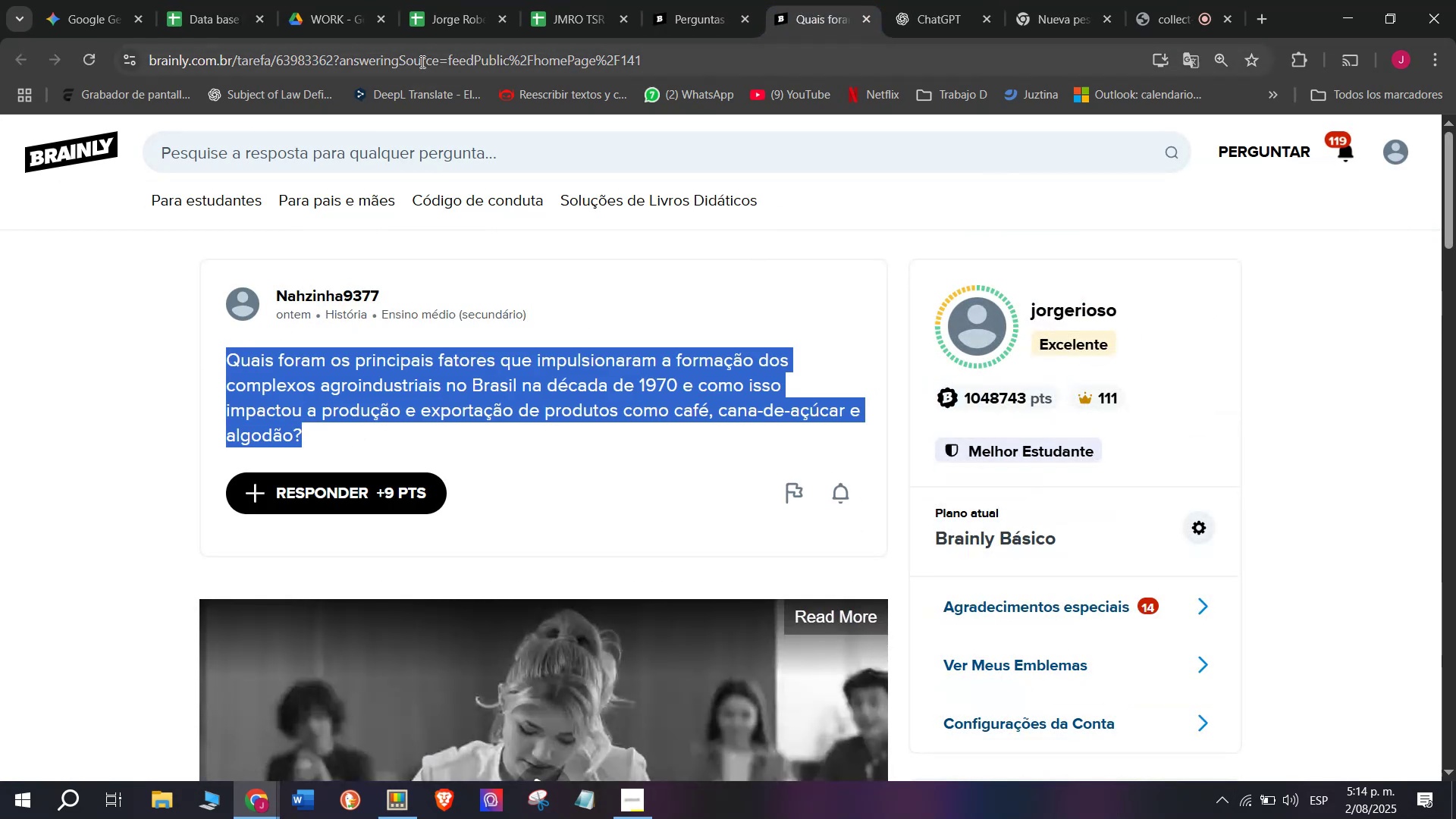 
double_click([421, 60])
 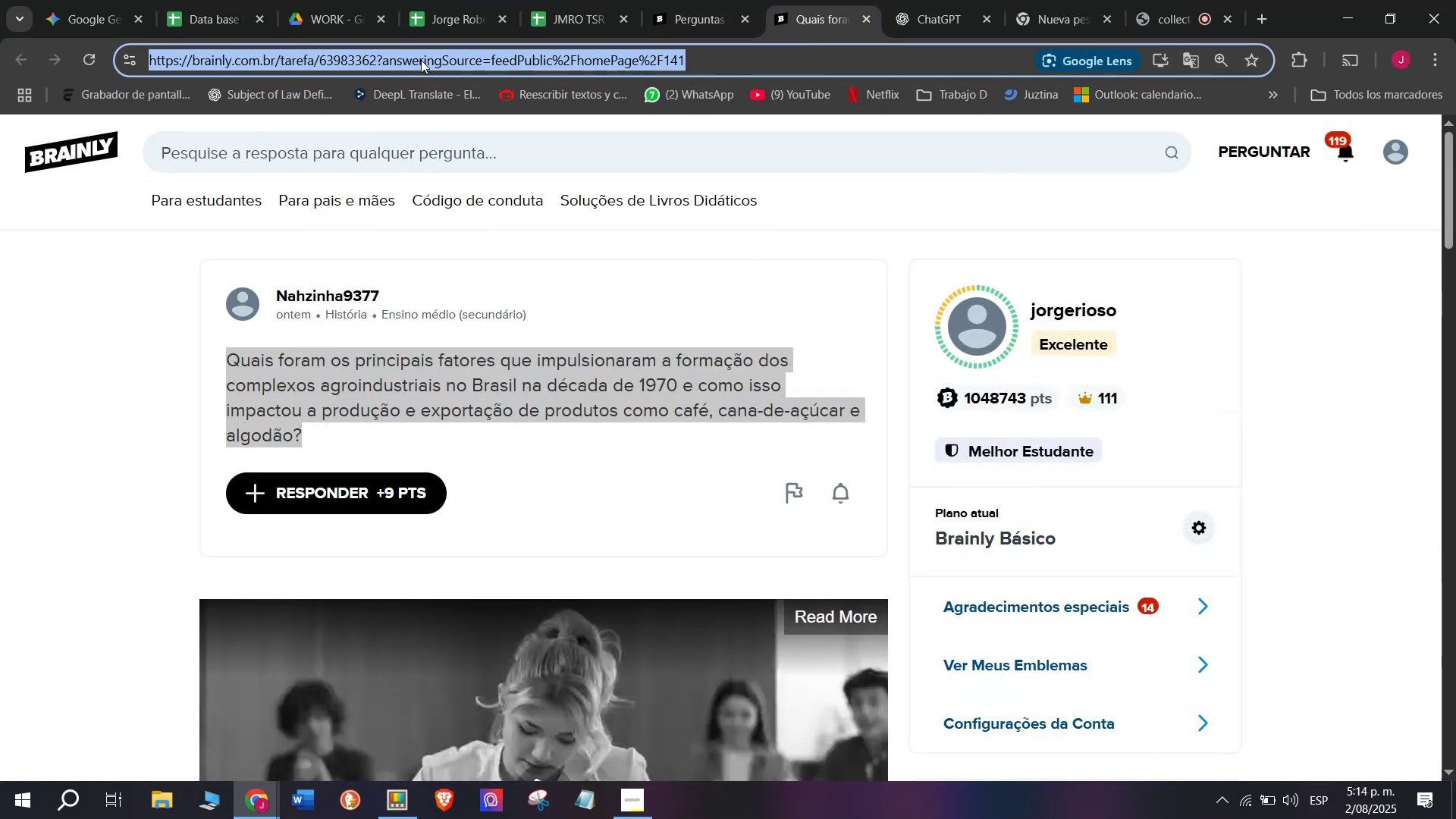 
triple_click([421, 60])
 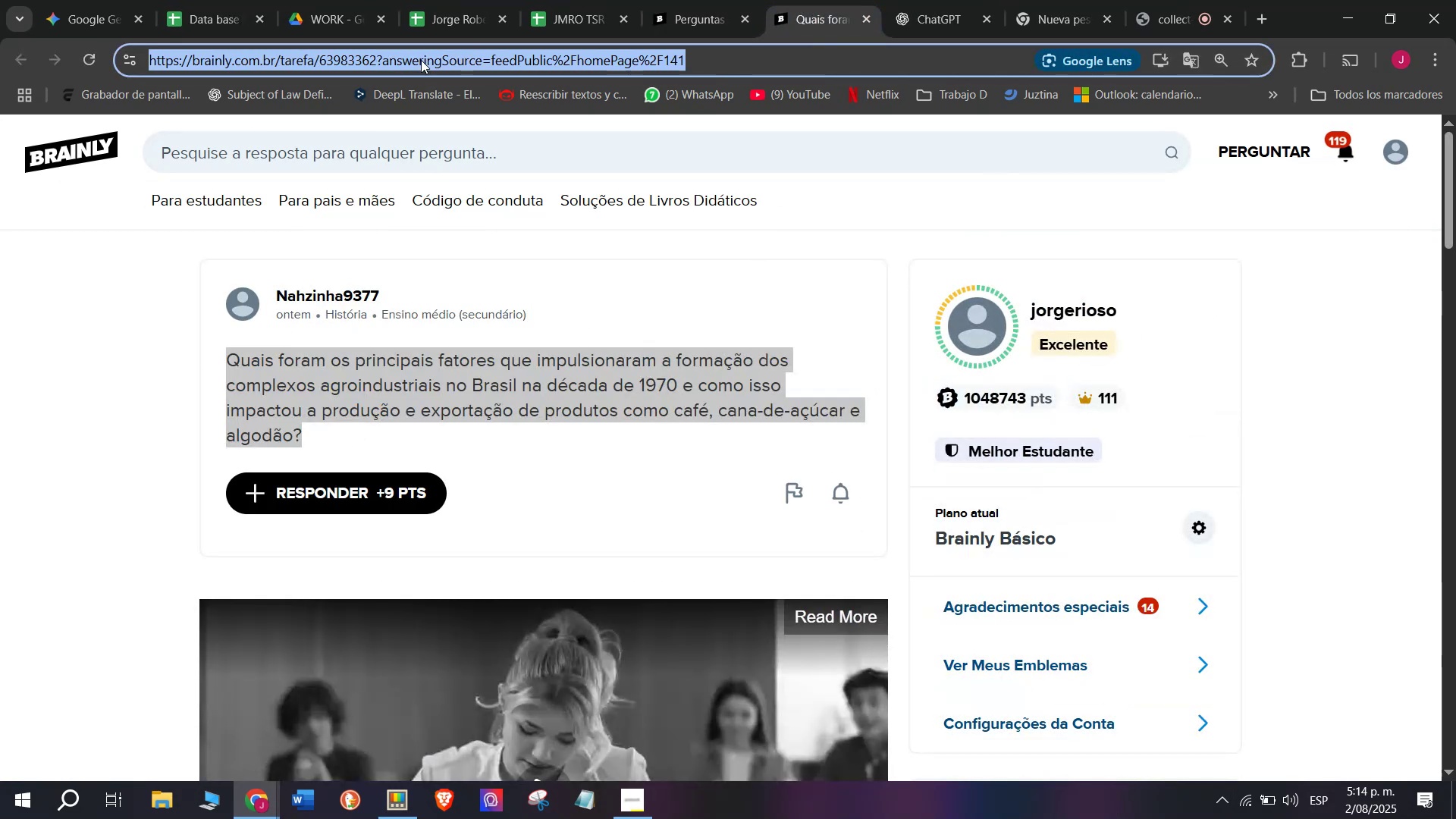 
key(Control+C)
 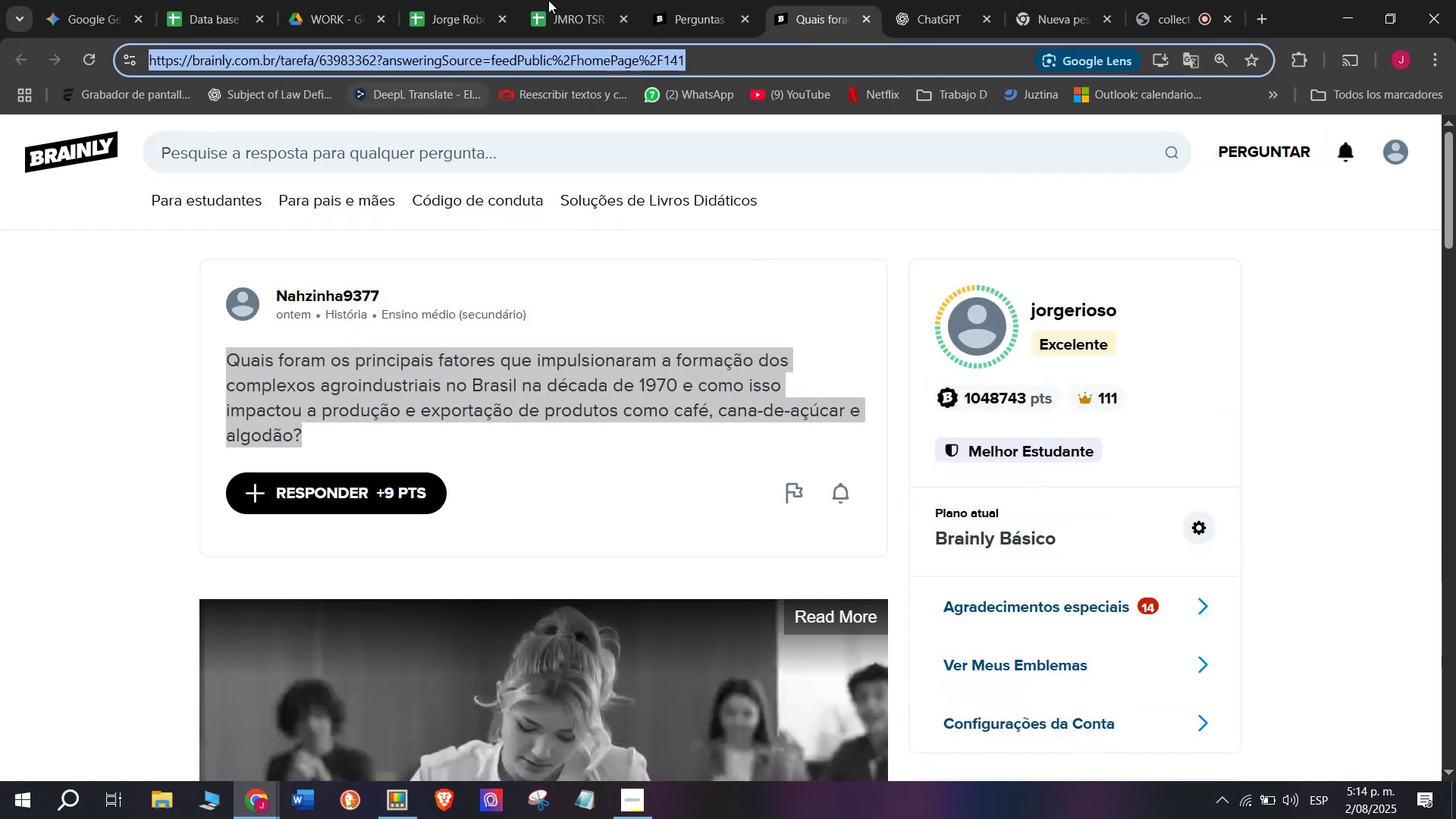 
left_click([574, 0])
 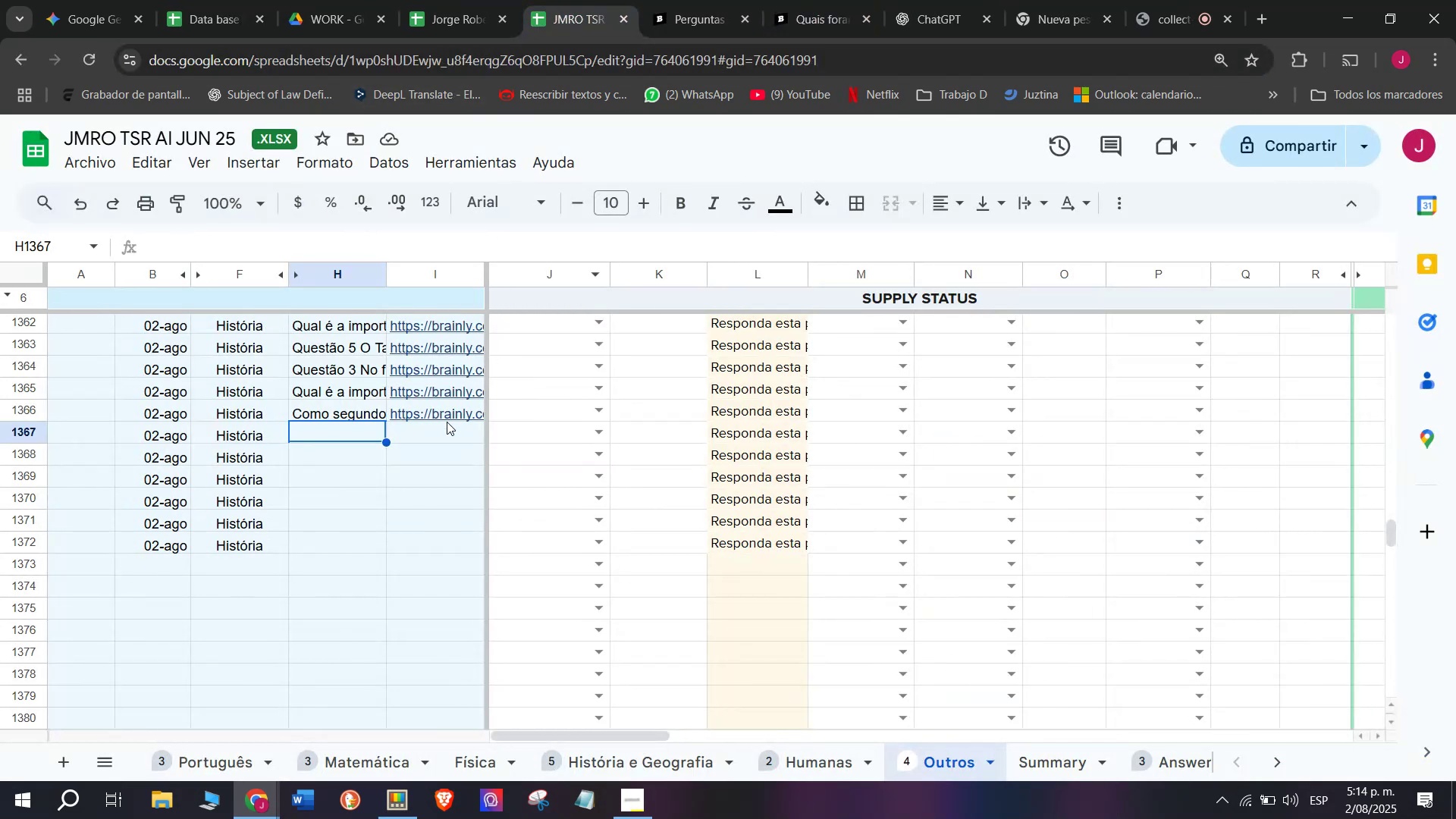 
double_click([442, 429])
 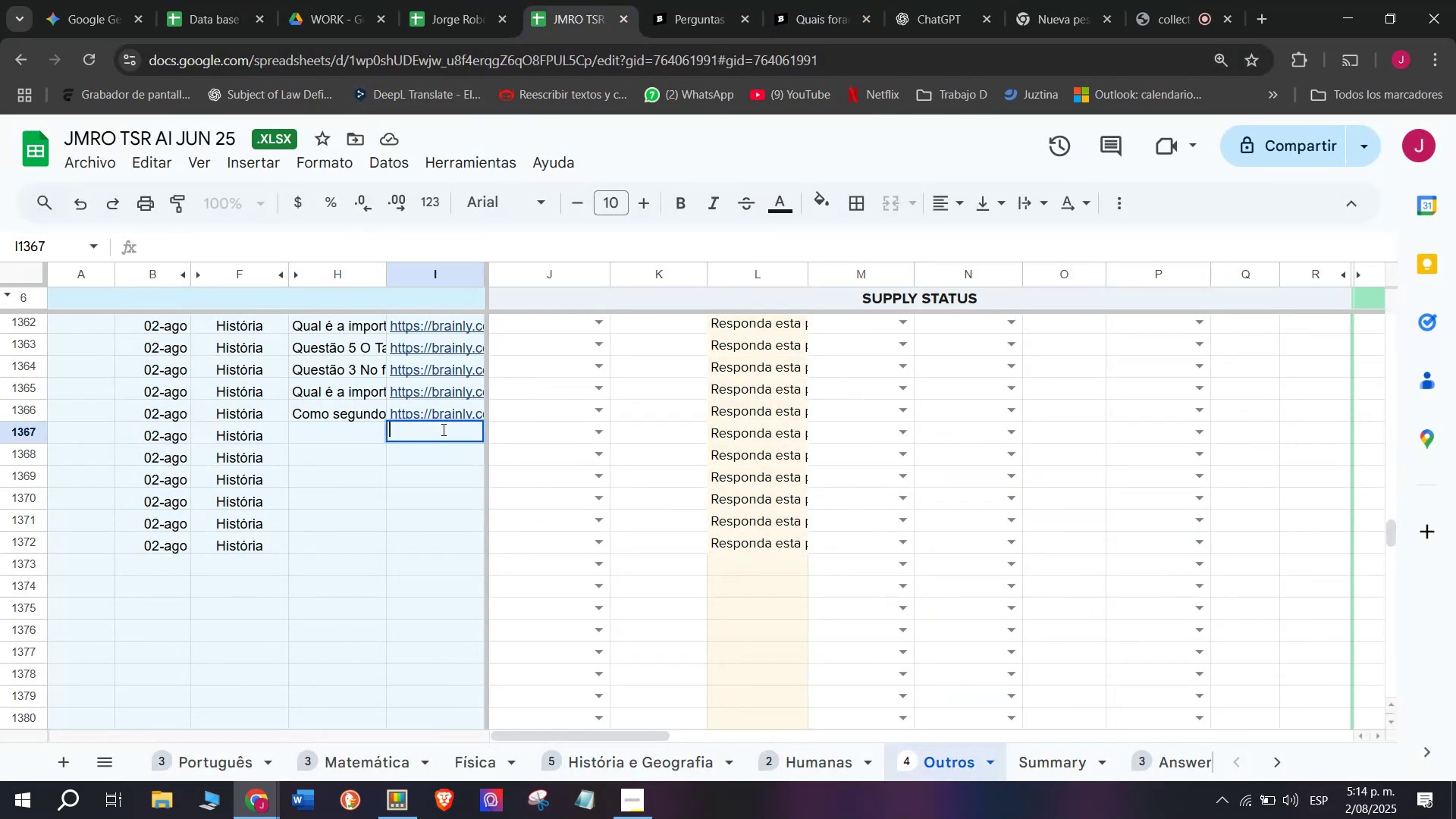 
key(Control+V)
 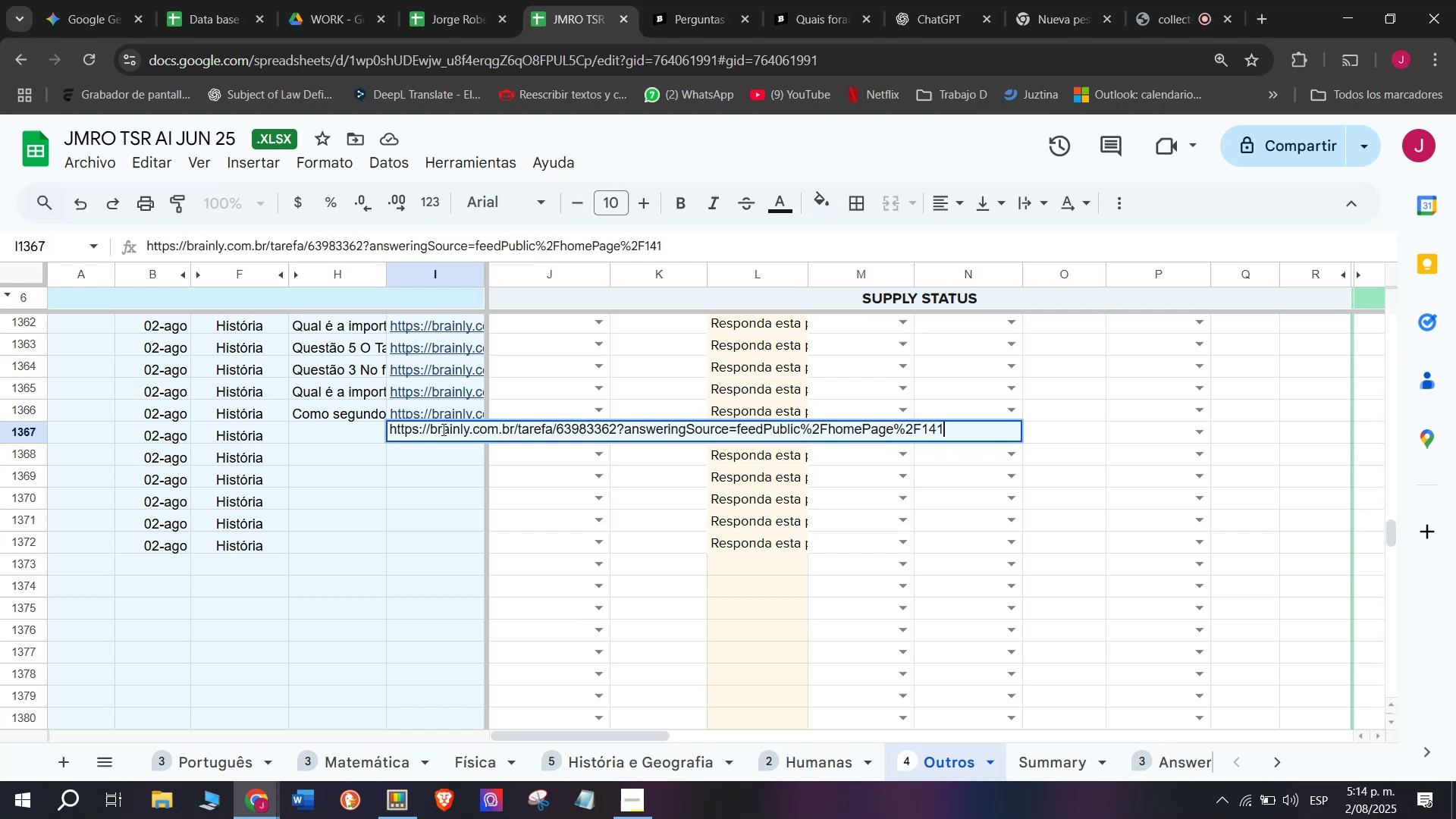 
key(Enter)
 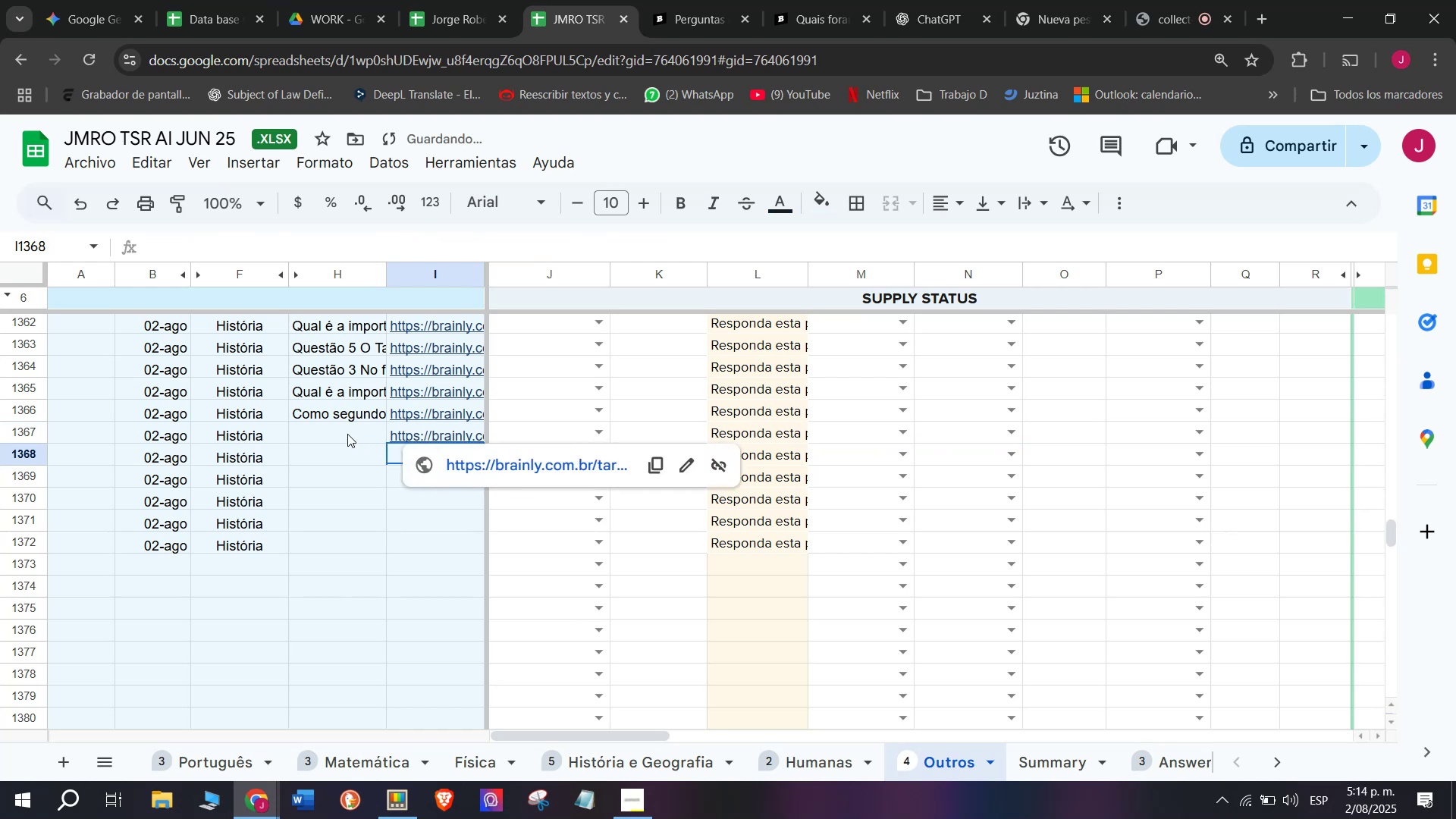 
double_click([347, 433])
 